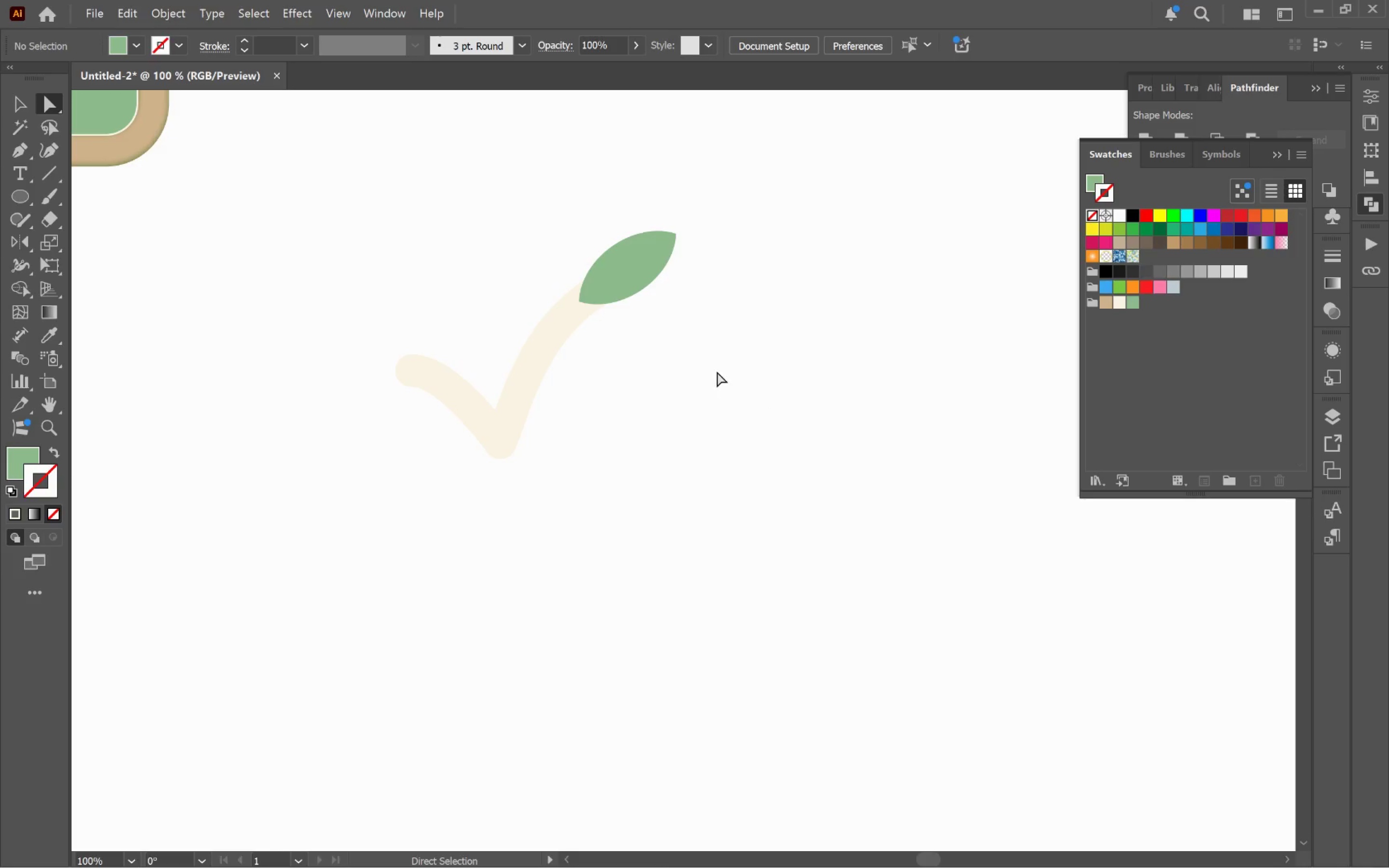 
key(V)
 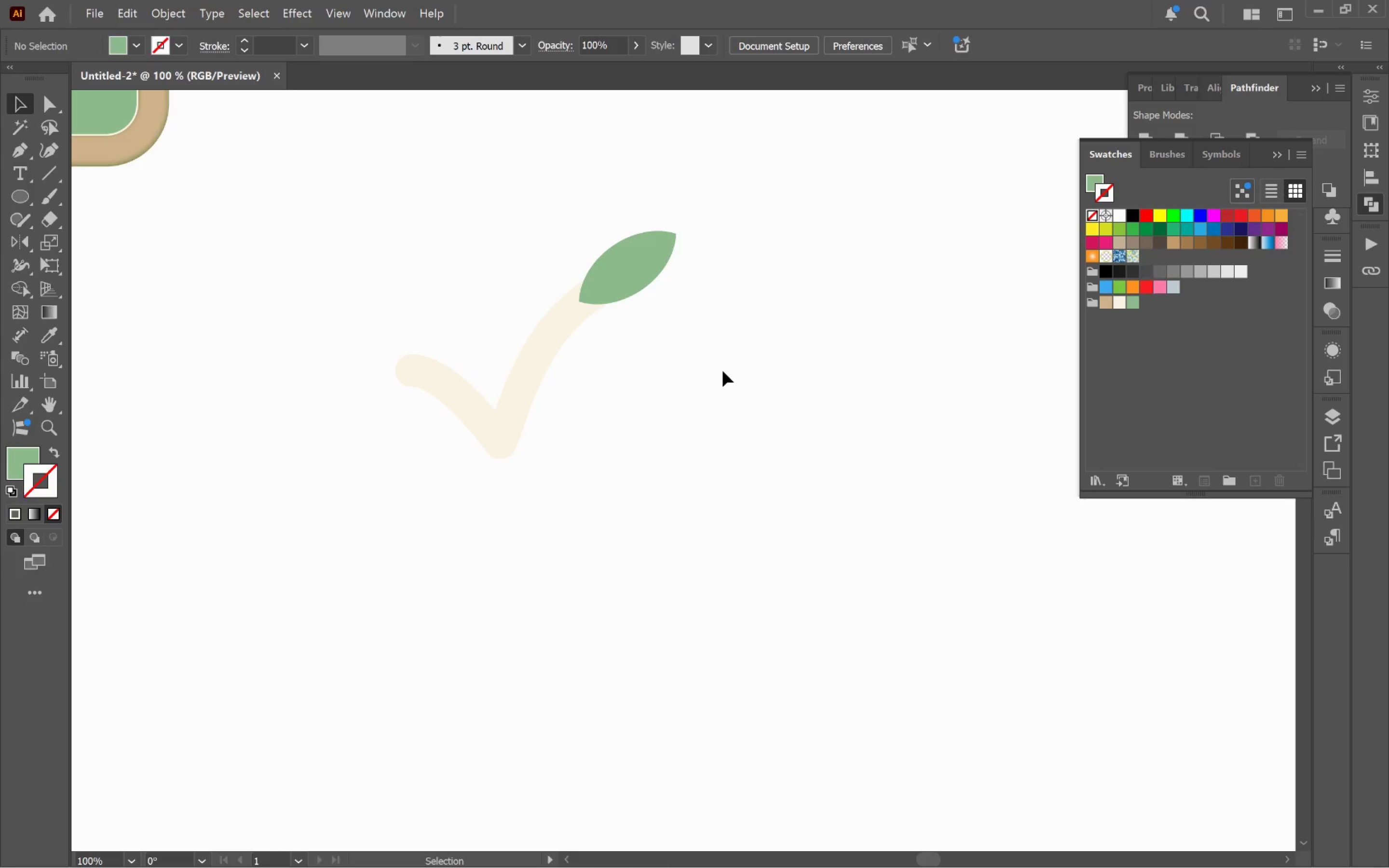 
left_click([723, 372])
 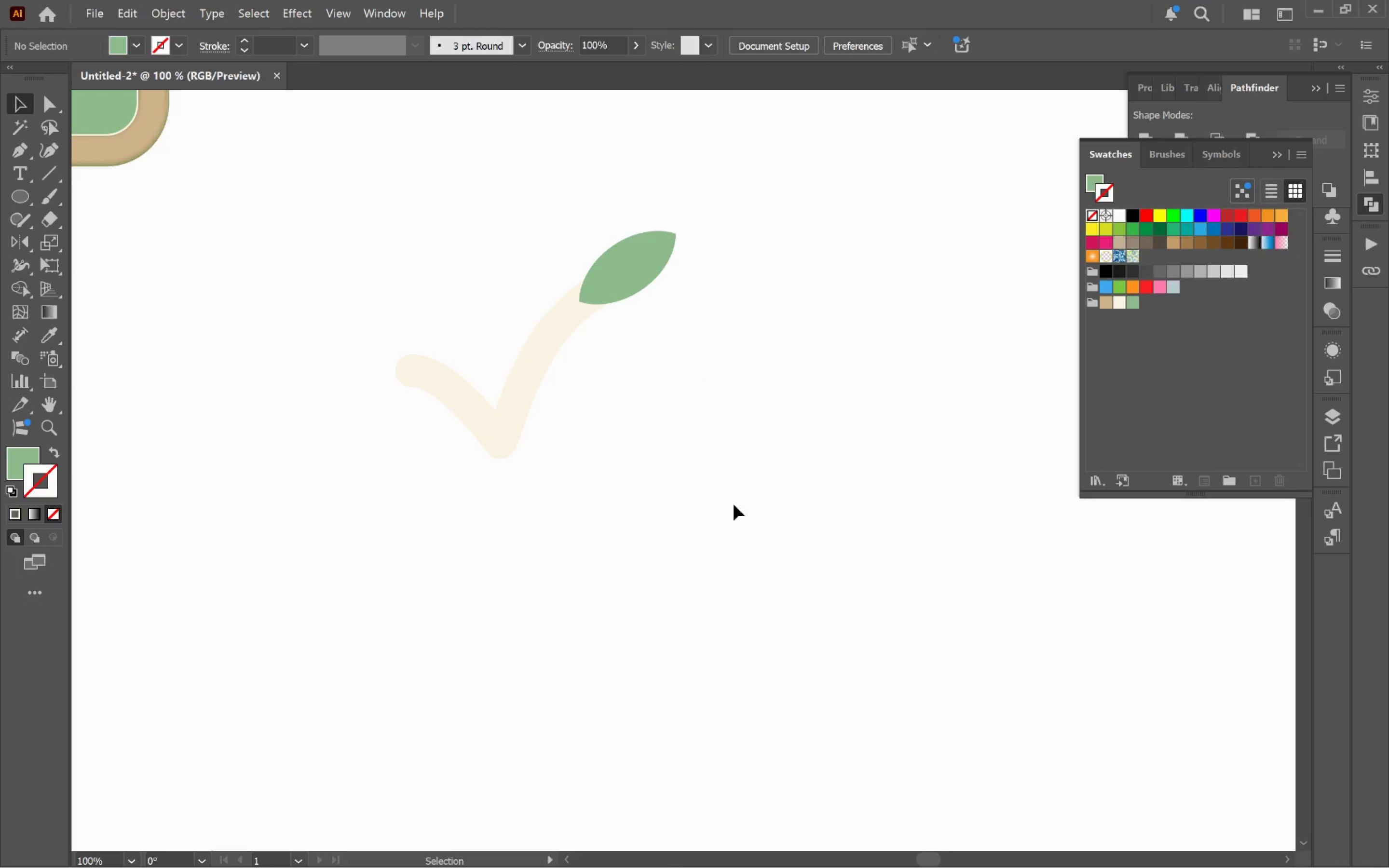 
wait(20.51)
 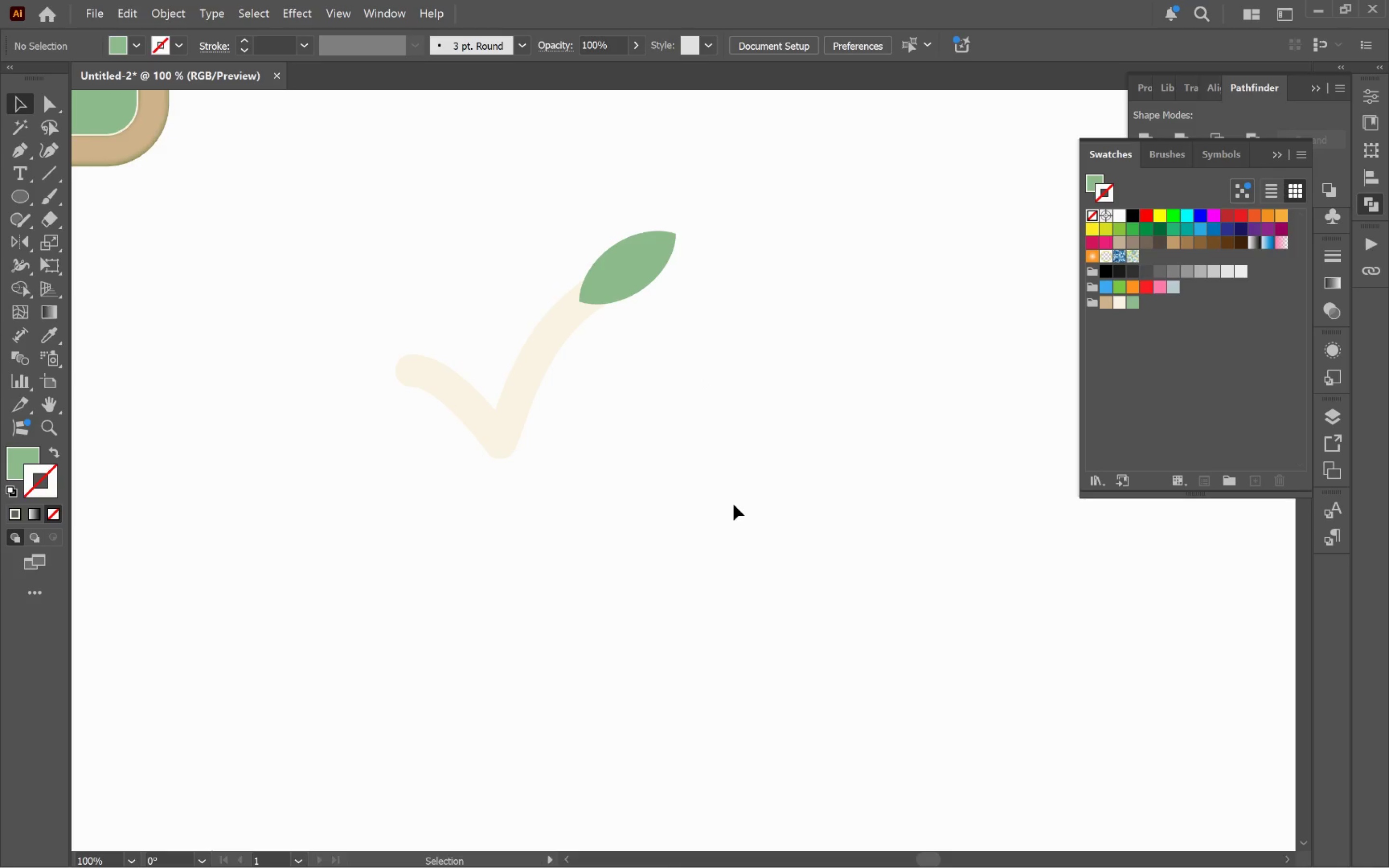 
left_click([516, 369])
 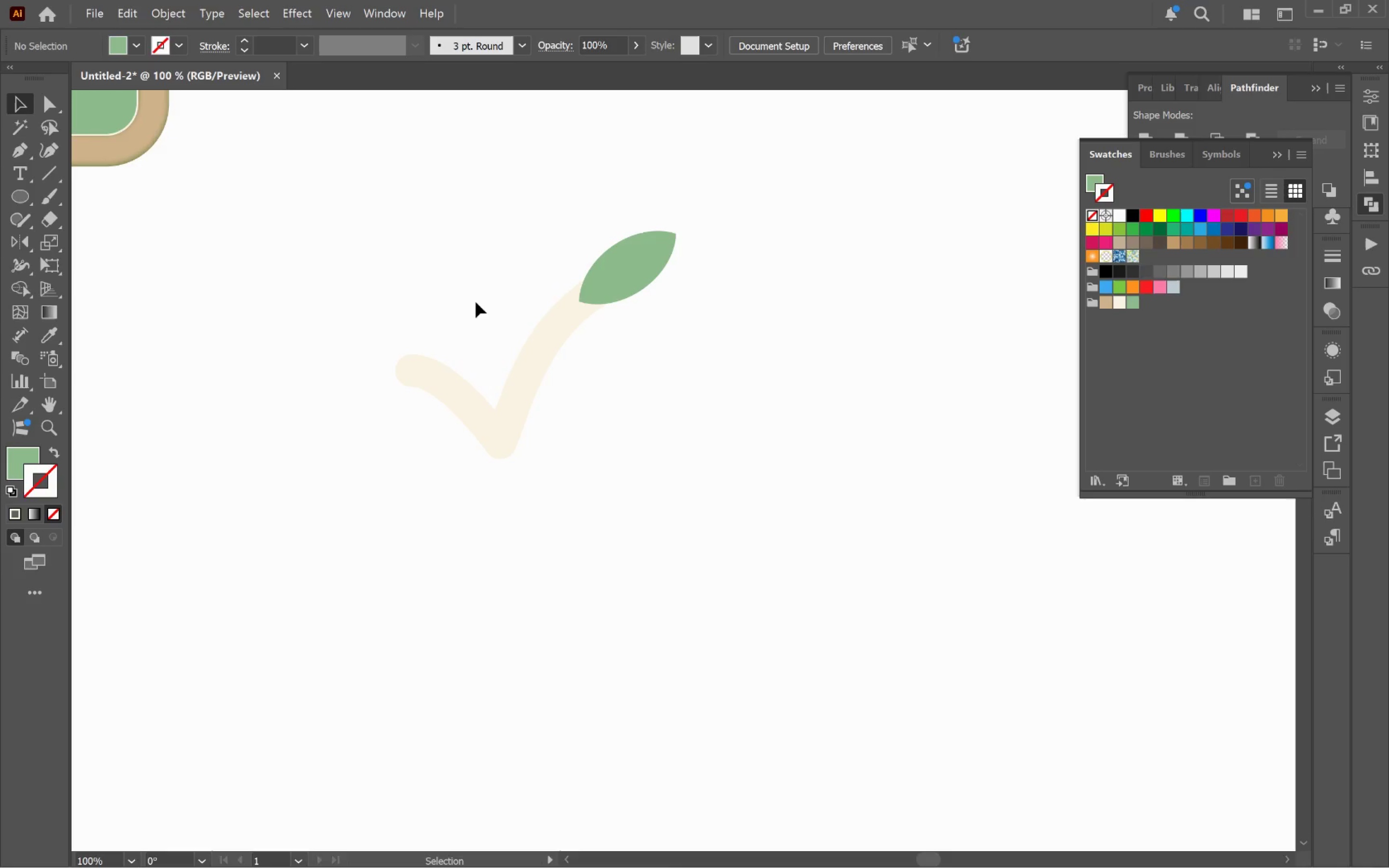 
left_click_drag(start_coordinate=[465, 293], to_coordinate=[562, 416])
 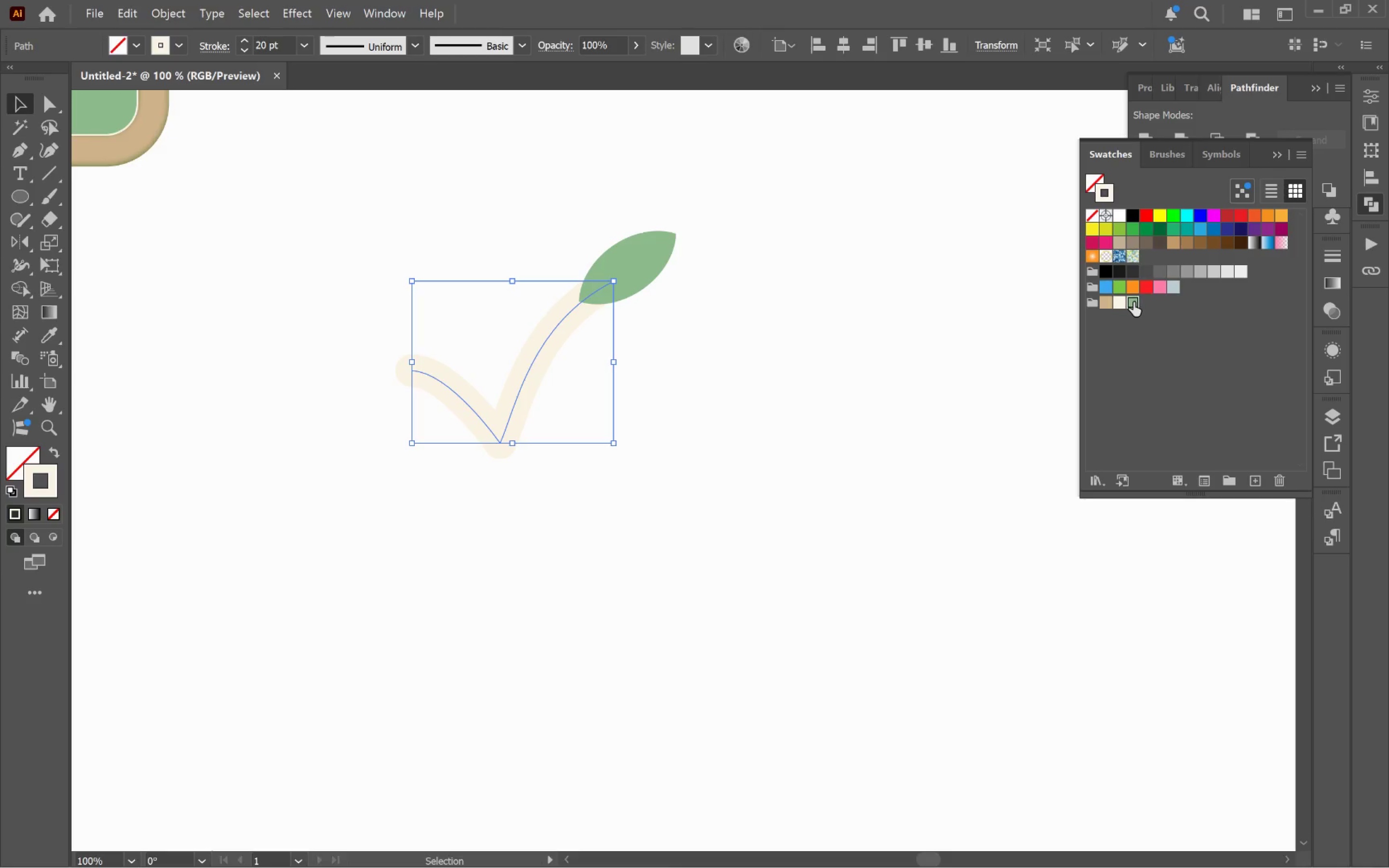 
double_click([708, 376])
 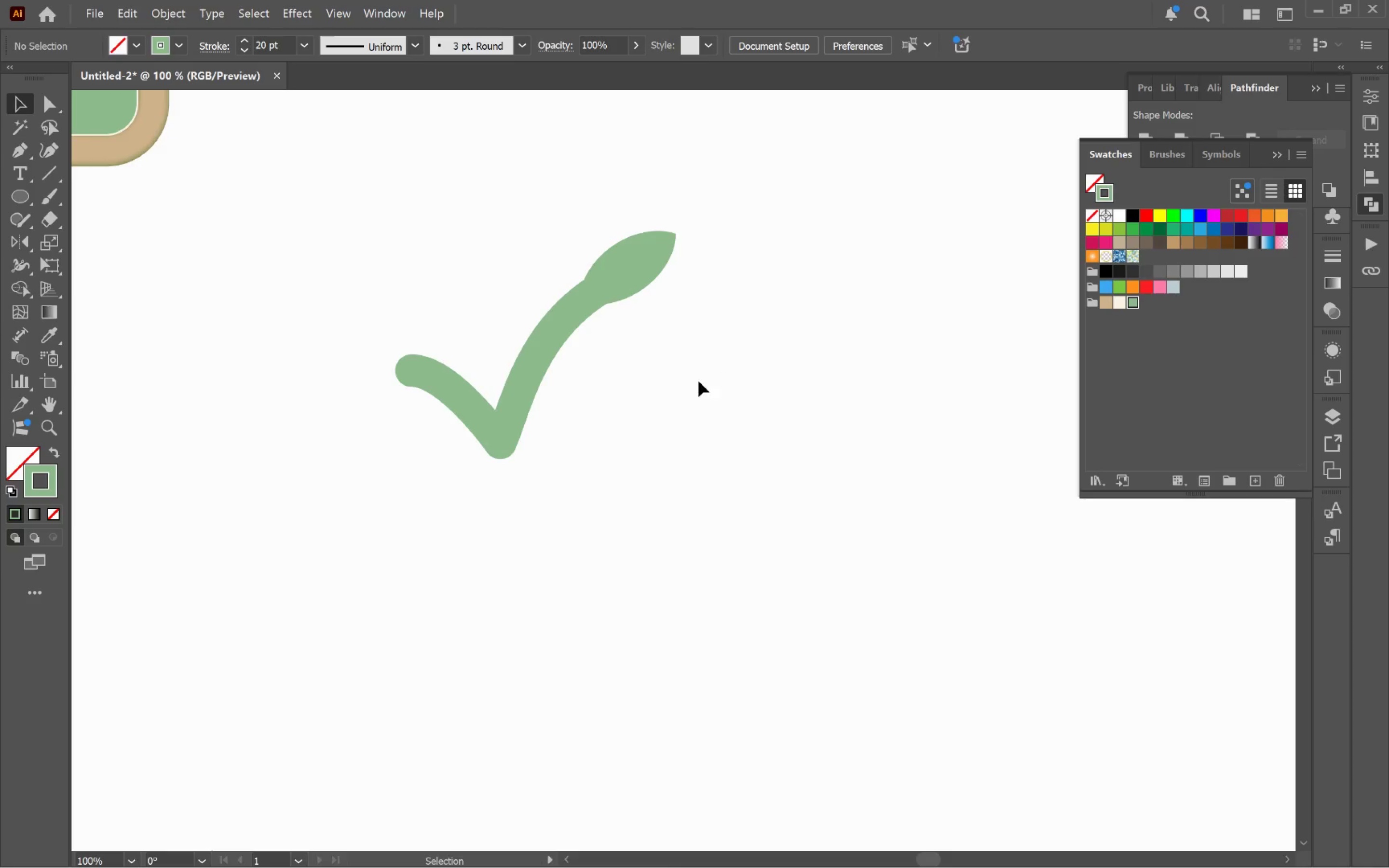 
hold_key(key=Space, duration=1.35)
 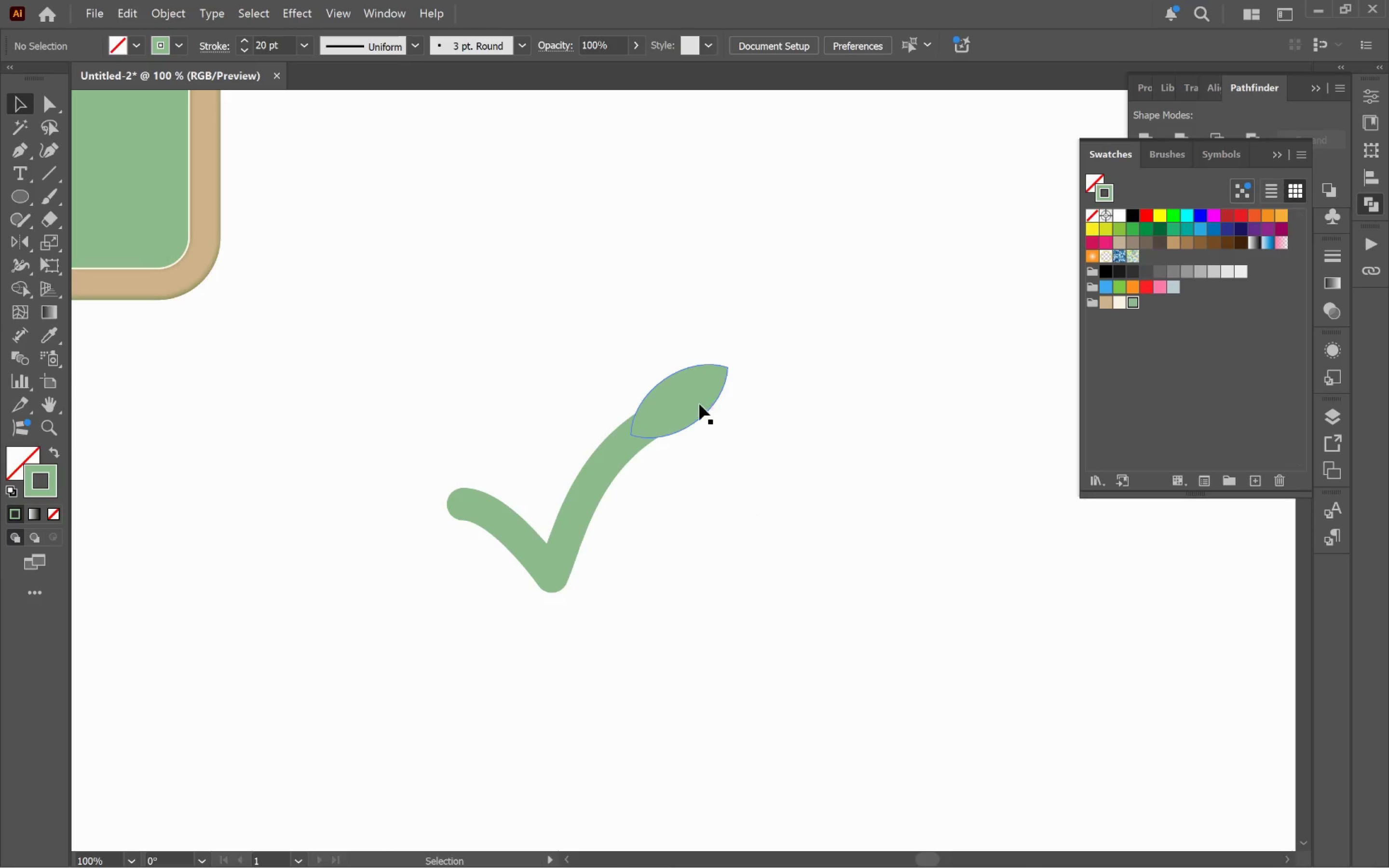 
left_click_drag(start_coordinate=[705, 372], to_coordinate=[756, 505])
 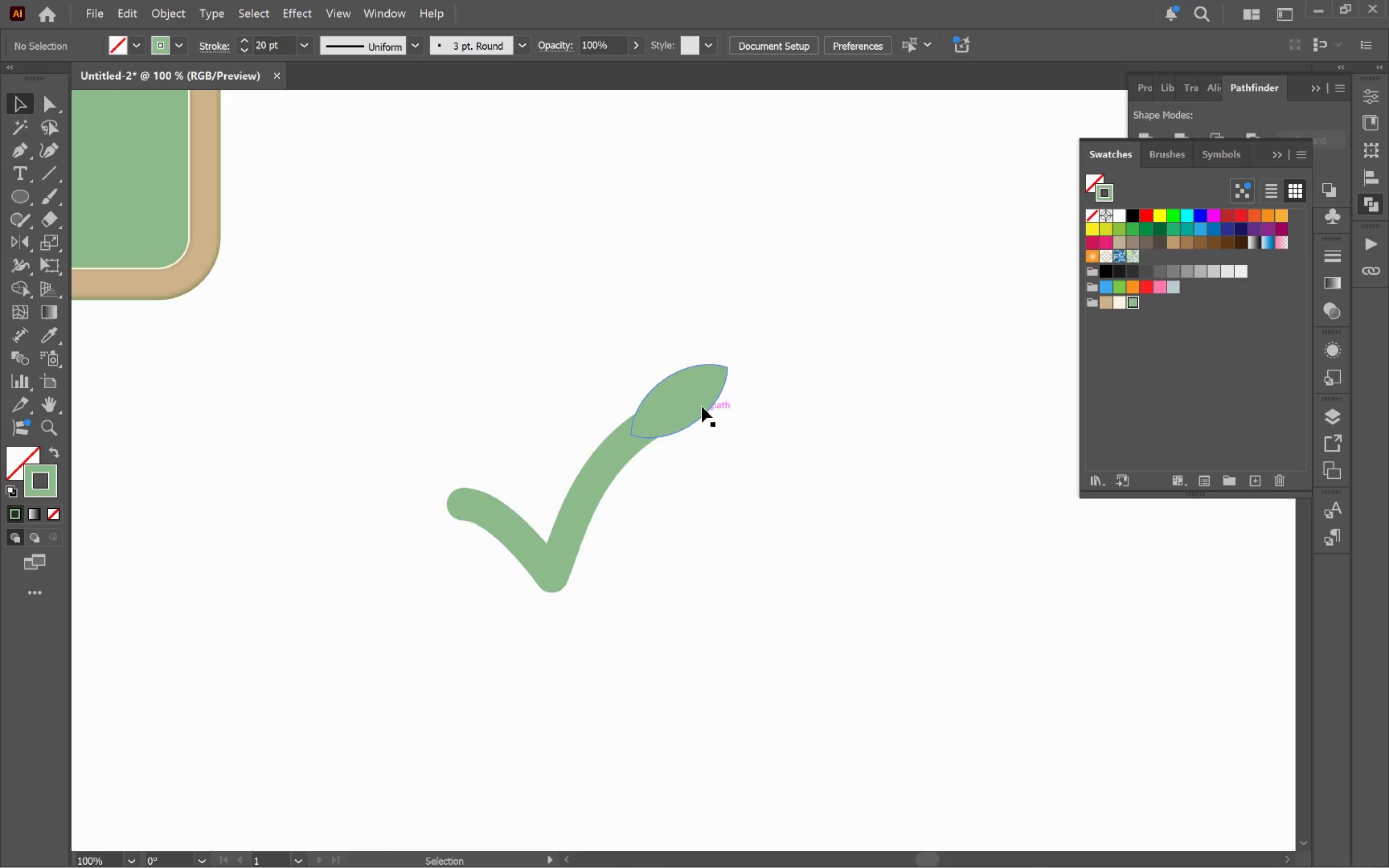 
left_click([699, 404])
 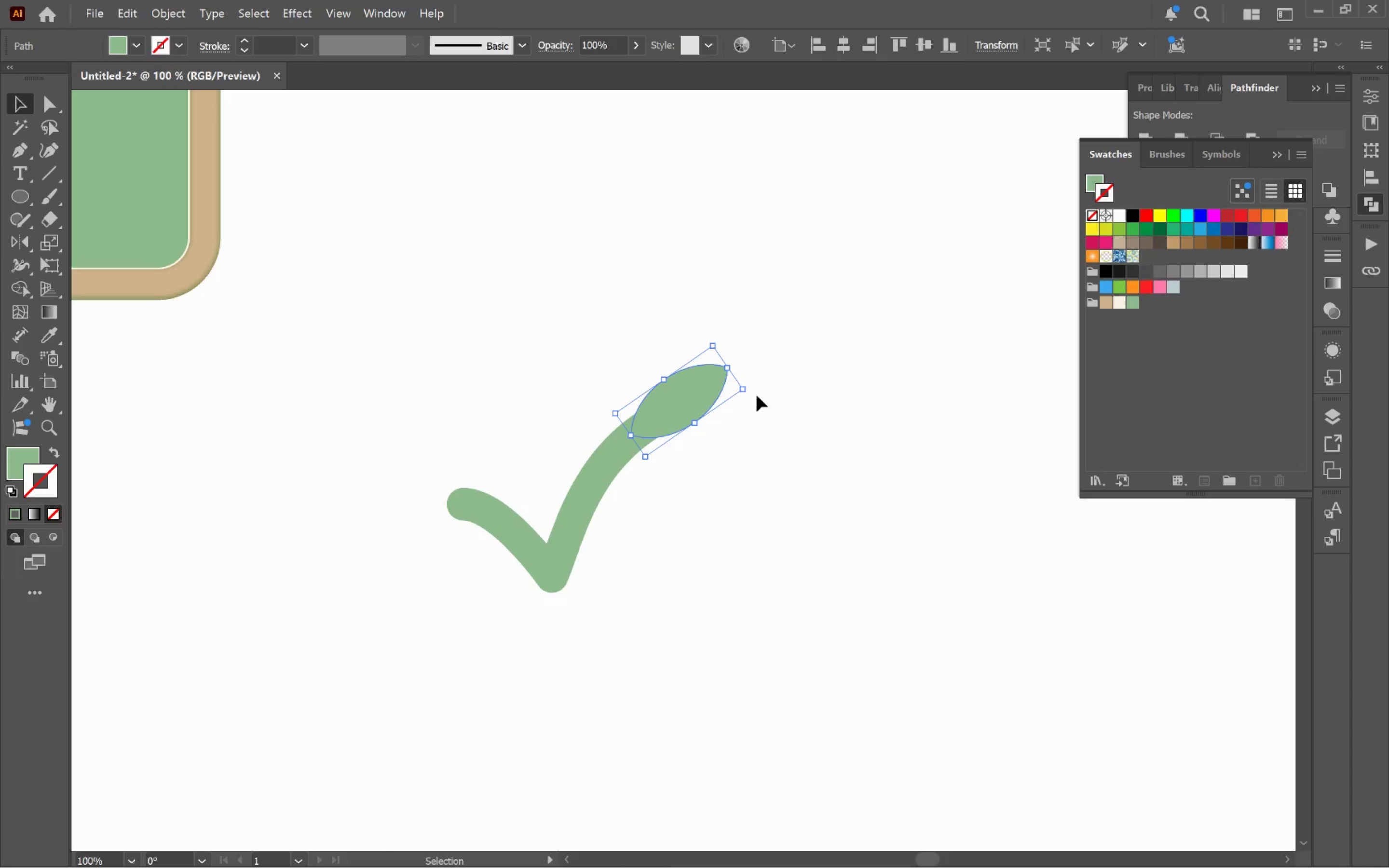 
left_click_drag(start_coordinate=[754, 392], to_coordinate=[773, 452])
 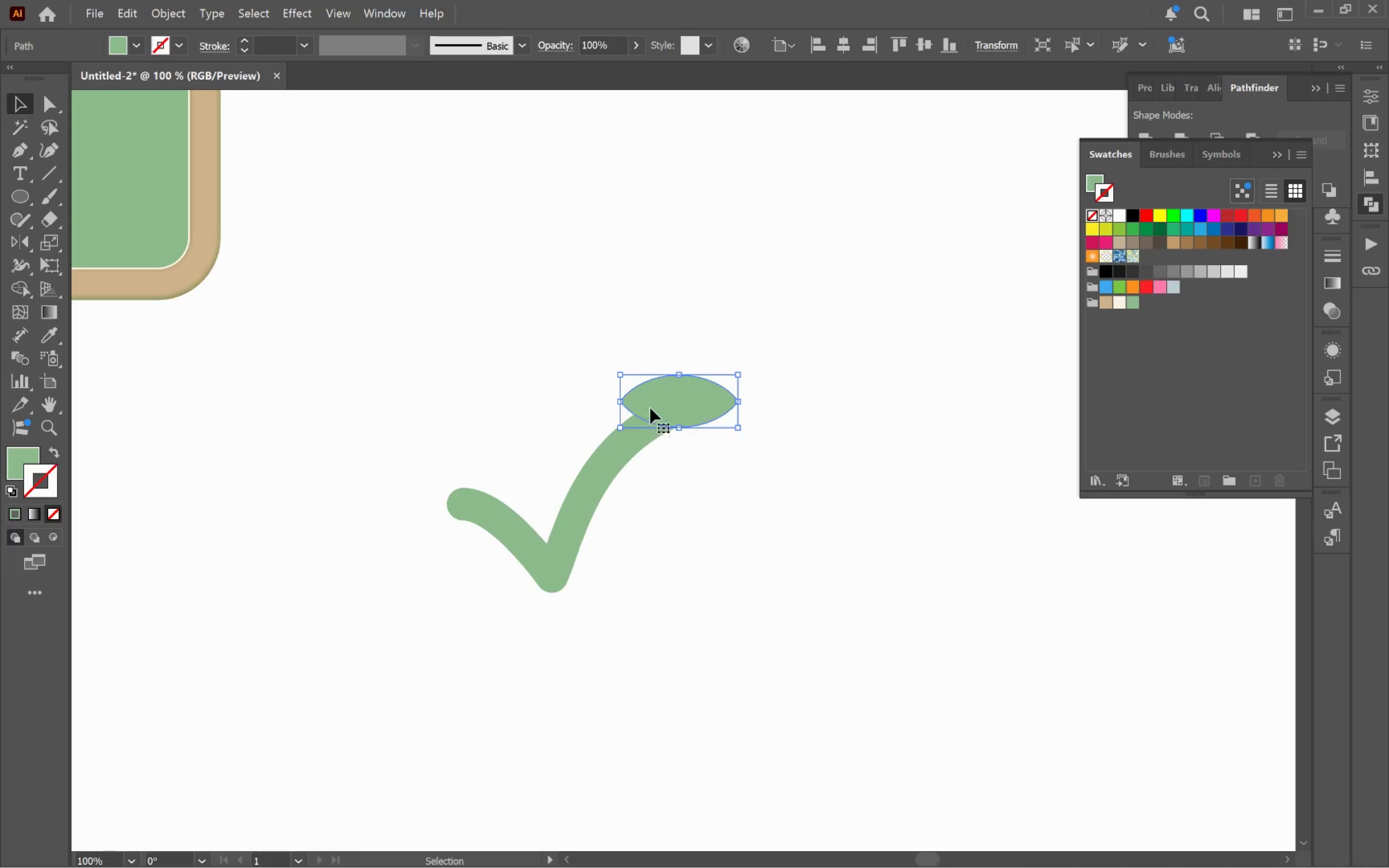 
left_click_drag(start_coordinate=[669, 405], to_coordinate=[682, 431])
 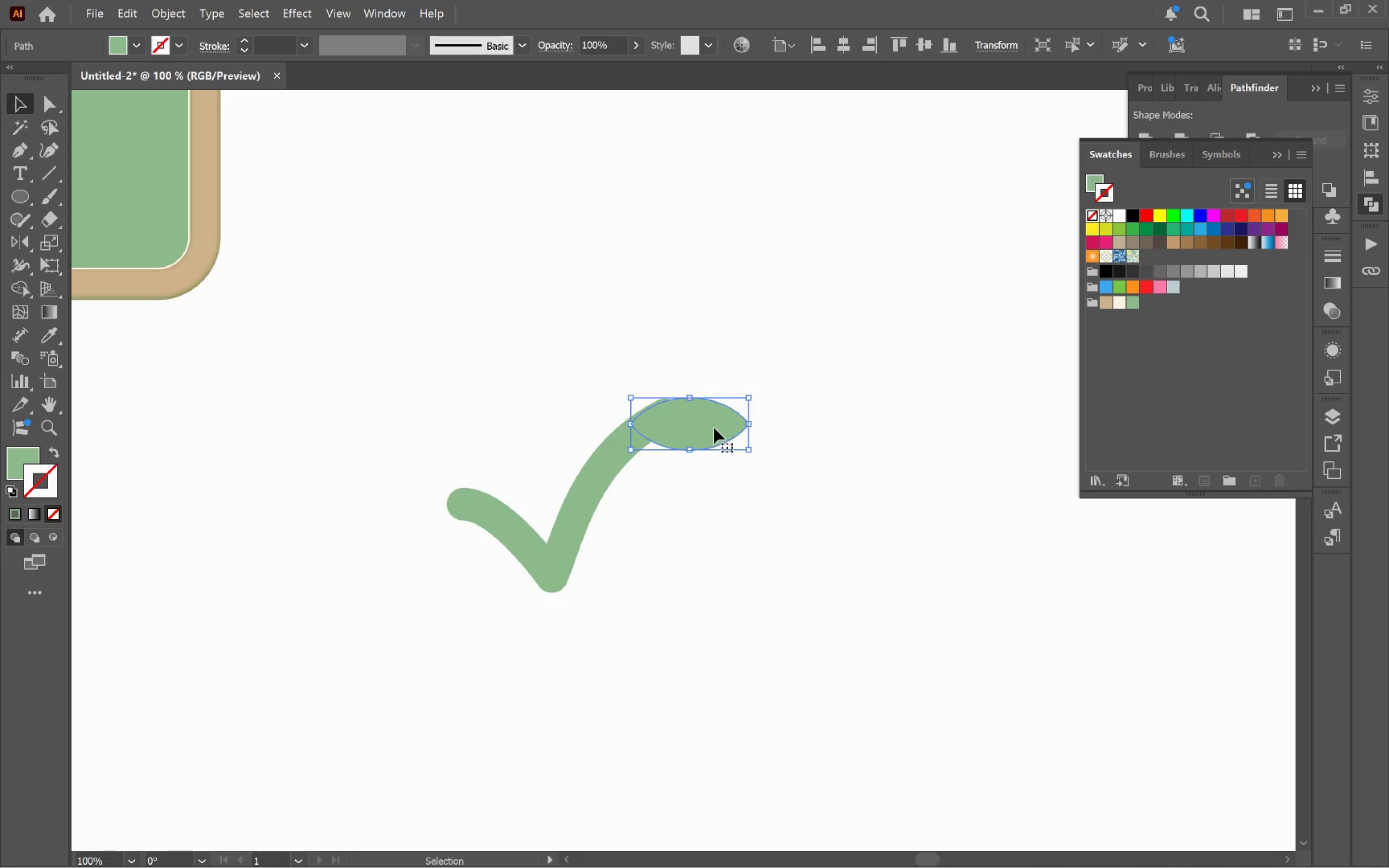 
hold_key(key=AltLeft, duration=1.52)
left_click_drag(start_coordinate=[714, 432], to_coordinate=[707, 388])
 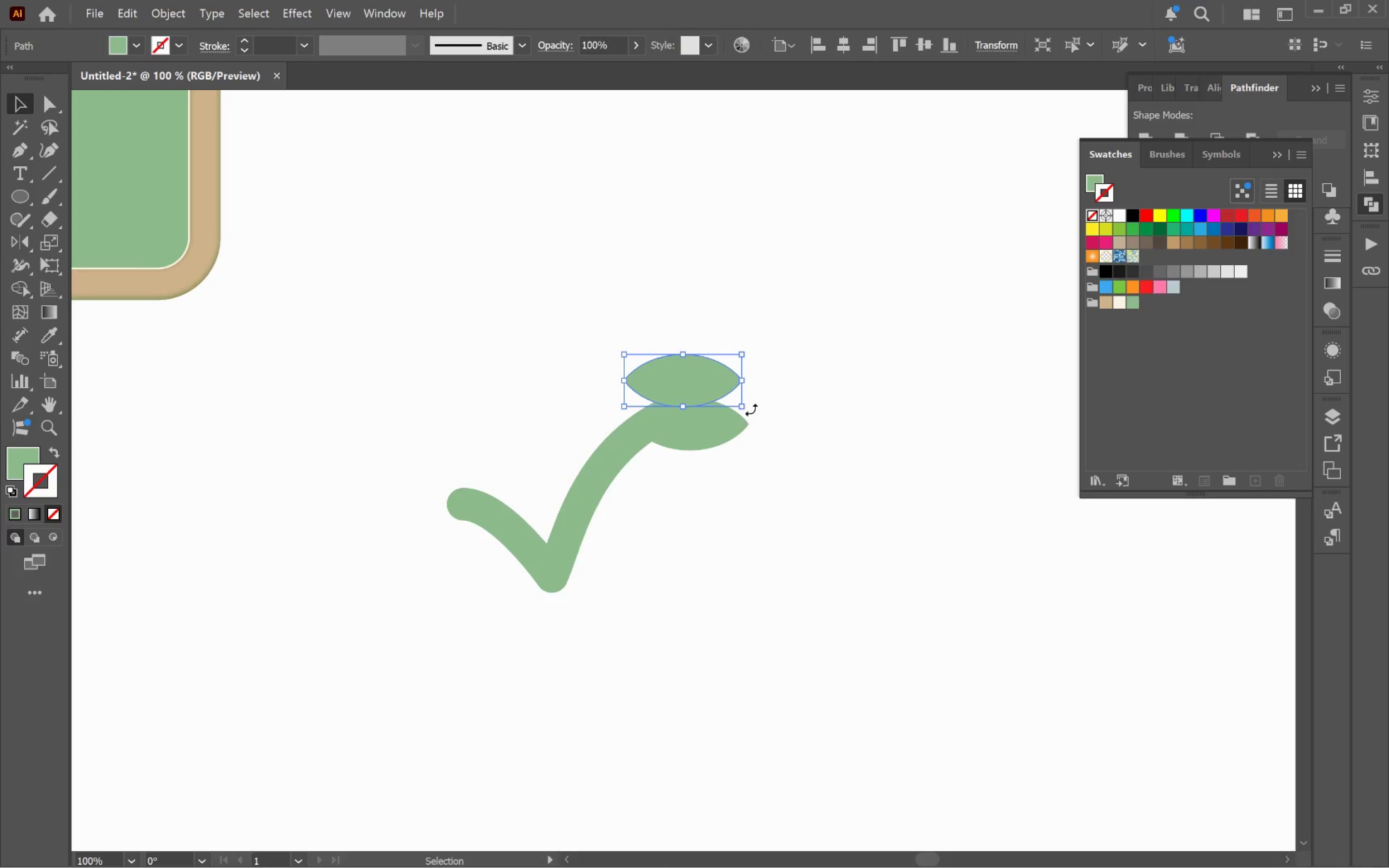 
left_click_drag(start_coordinate=[753, 409], to_coordinate=[739, 340])
 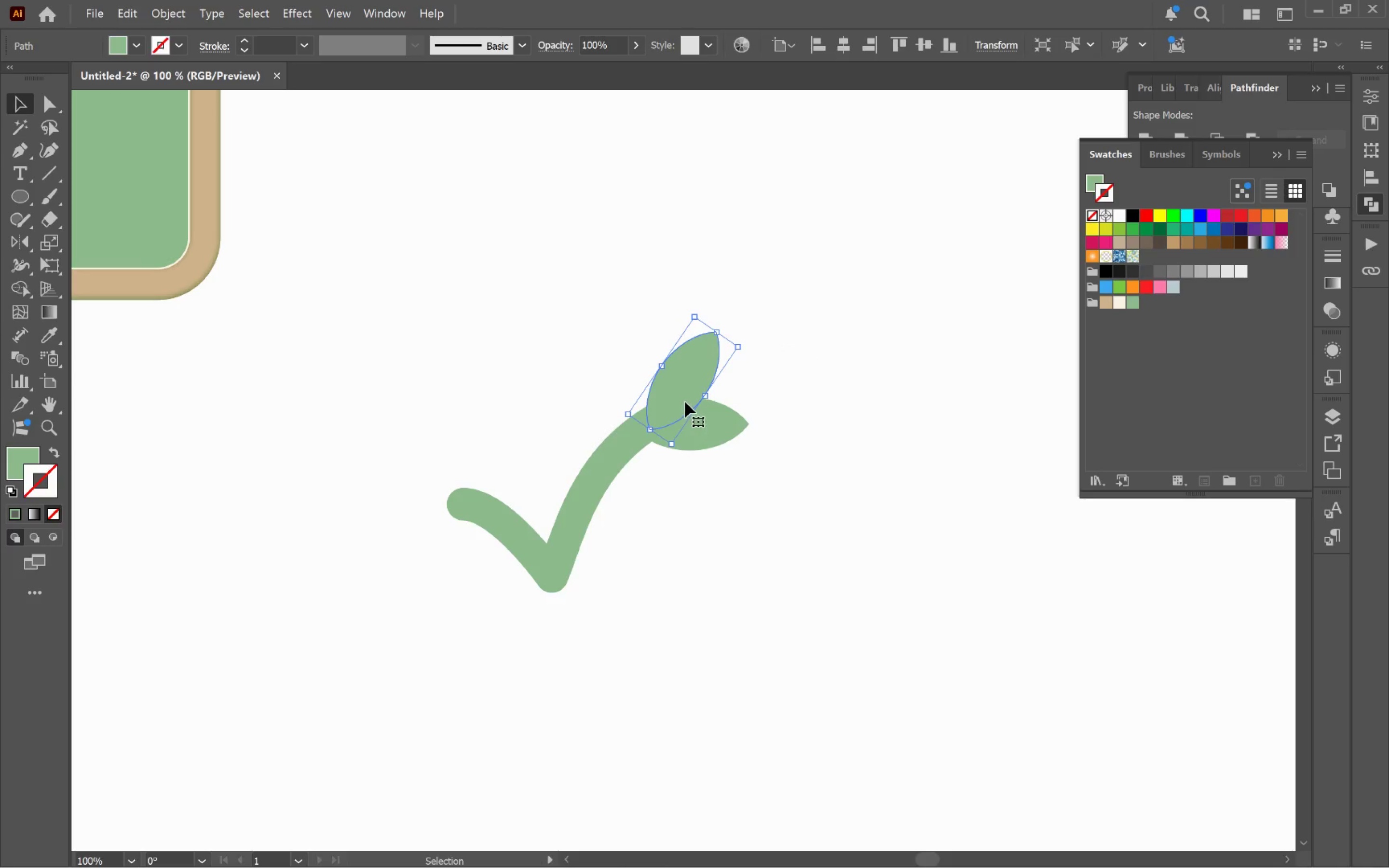 
left_click_drag(start_coordinate=[684, 399], to_coordinate=[676, 396])
 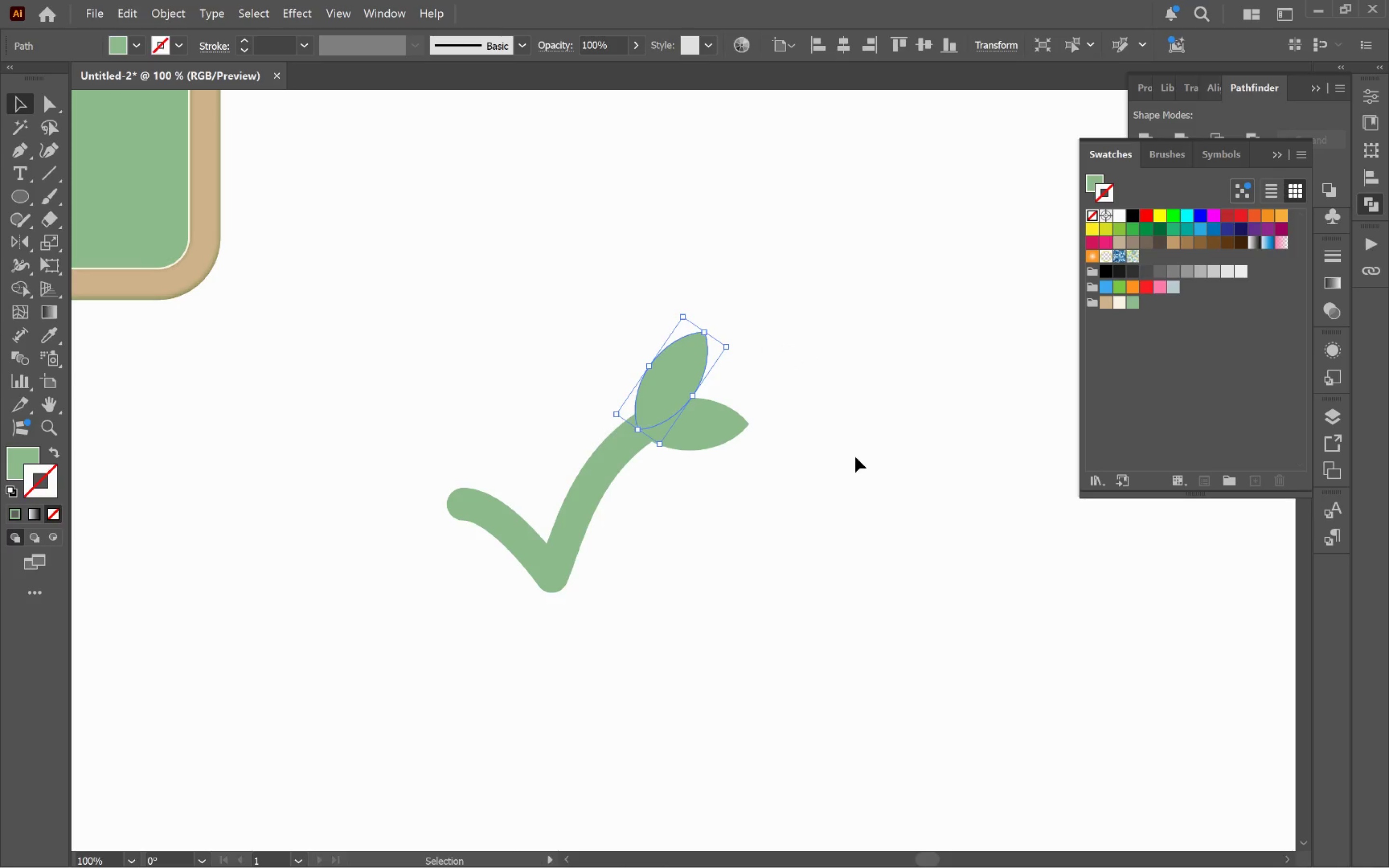 
left_click([855, 457])
 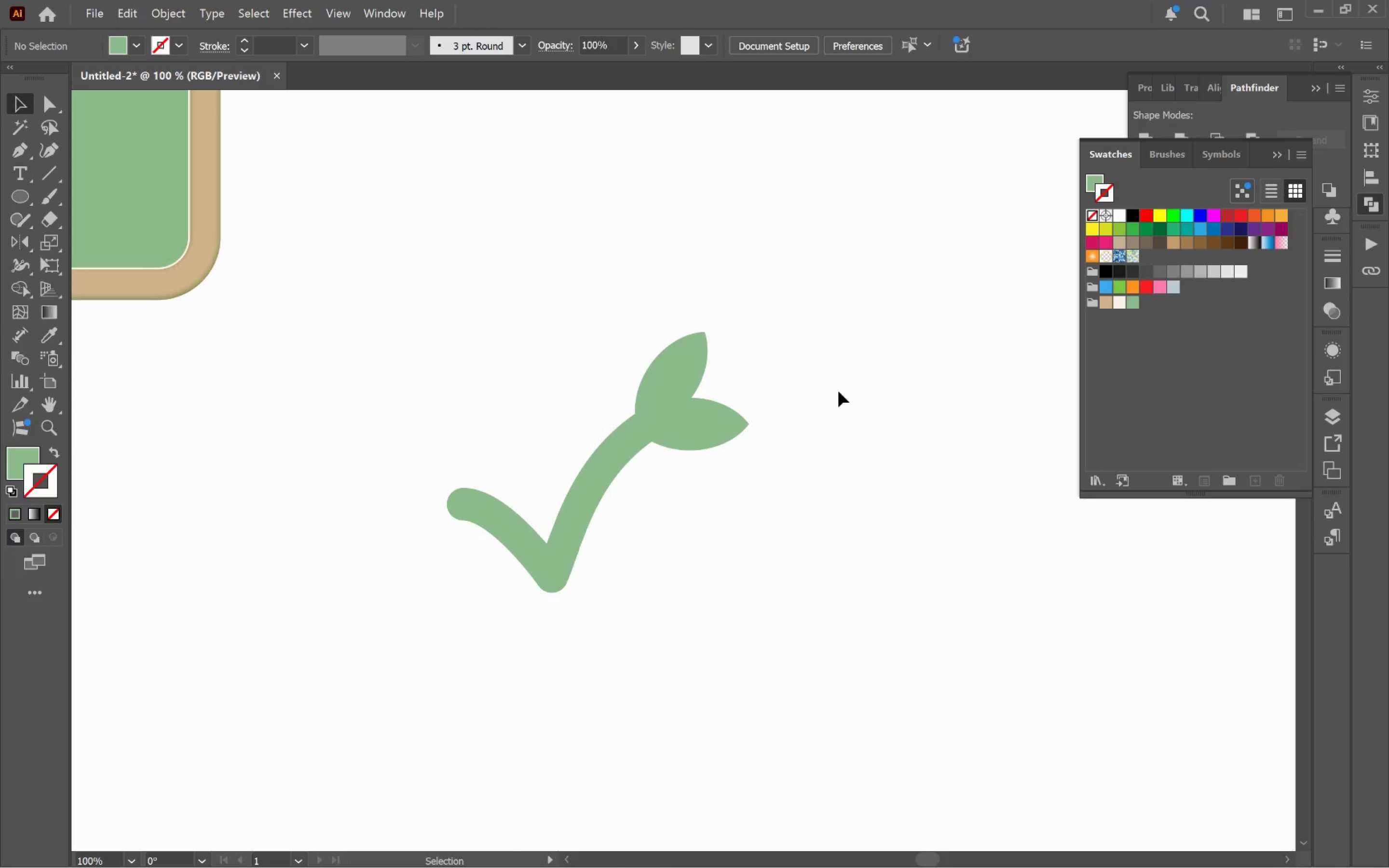 
hold_key(key=AltLeft, duration=0.77)
scroll: coordinate [838, 391], scroll_direction: down, amount: 2.0
 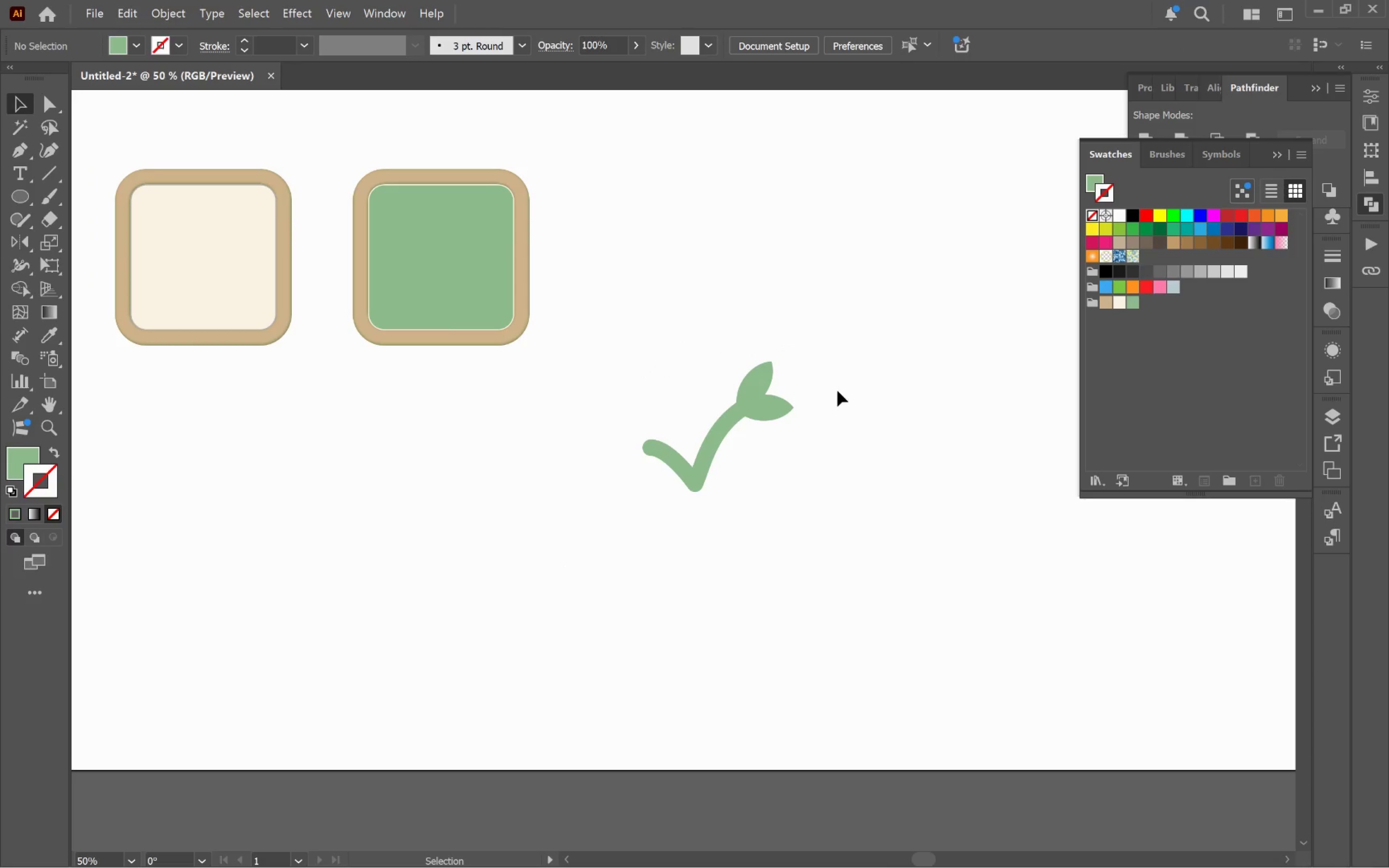 
hold_key(key=Space, duration=0.95)
 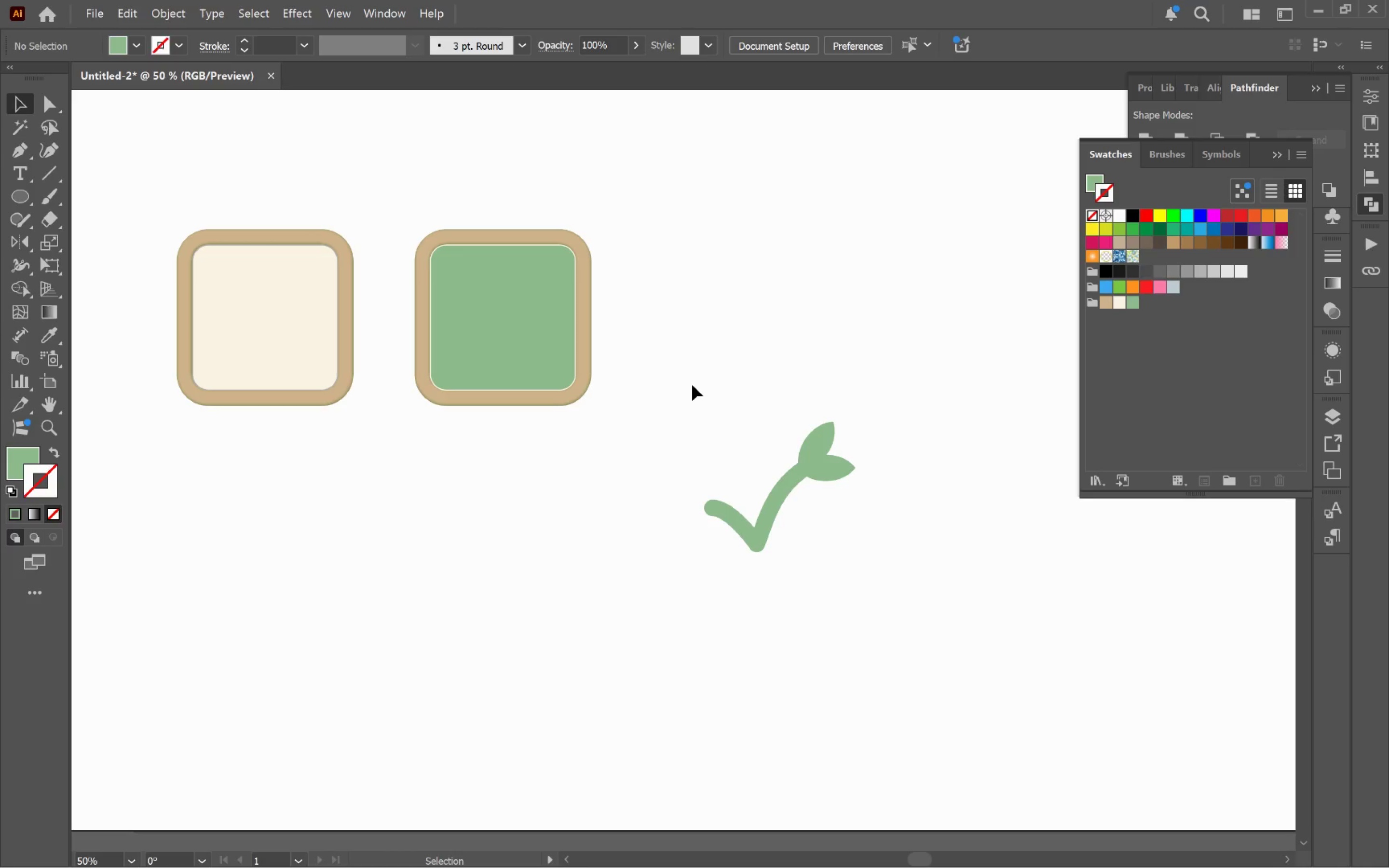 
left_click_drag(start_coordinate=[846, 388], to_coordinate=[908, 448])
 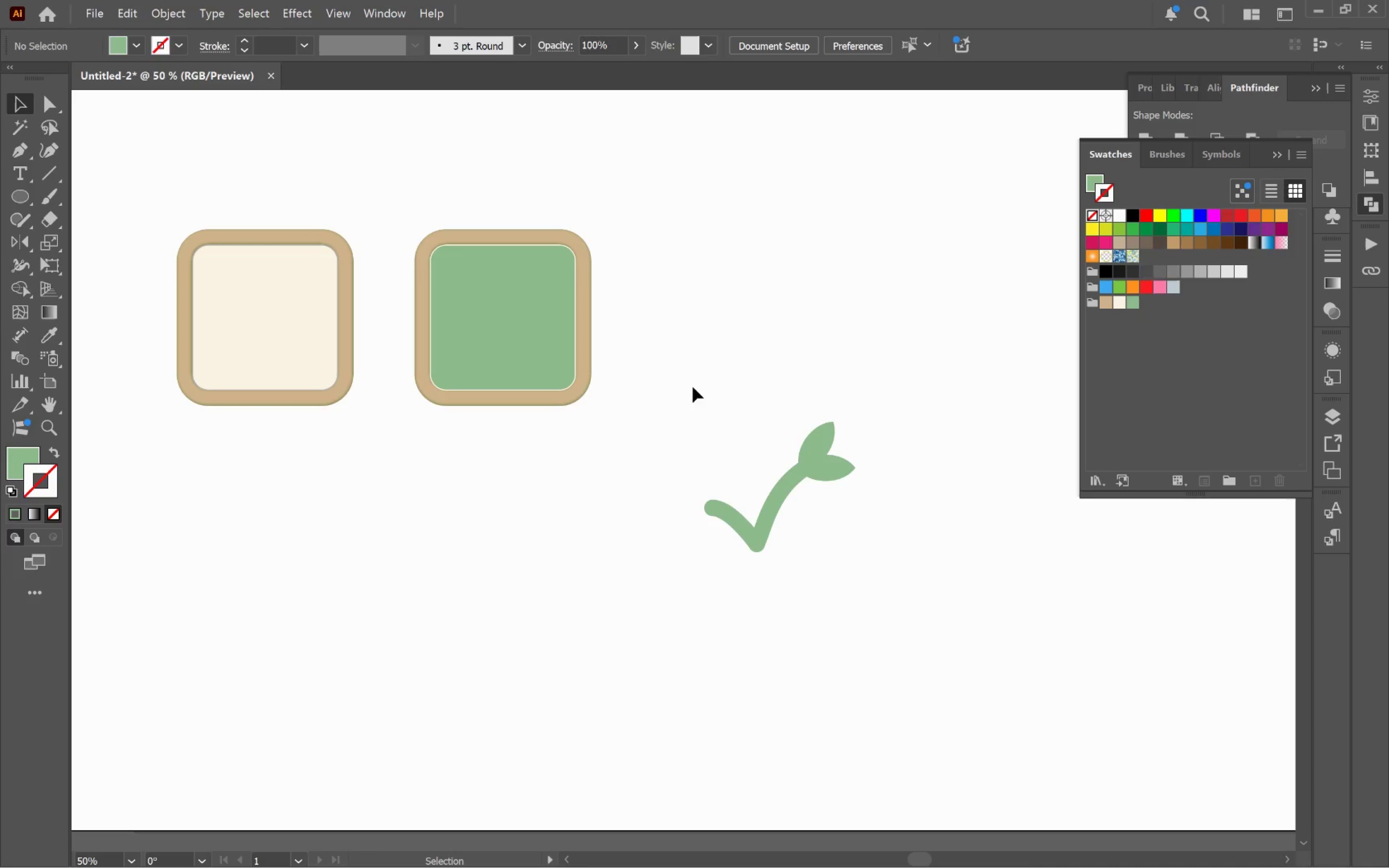 
left_click_drag(start_coordinate=[704, 397], to_coordinate=[899, 556])
 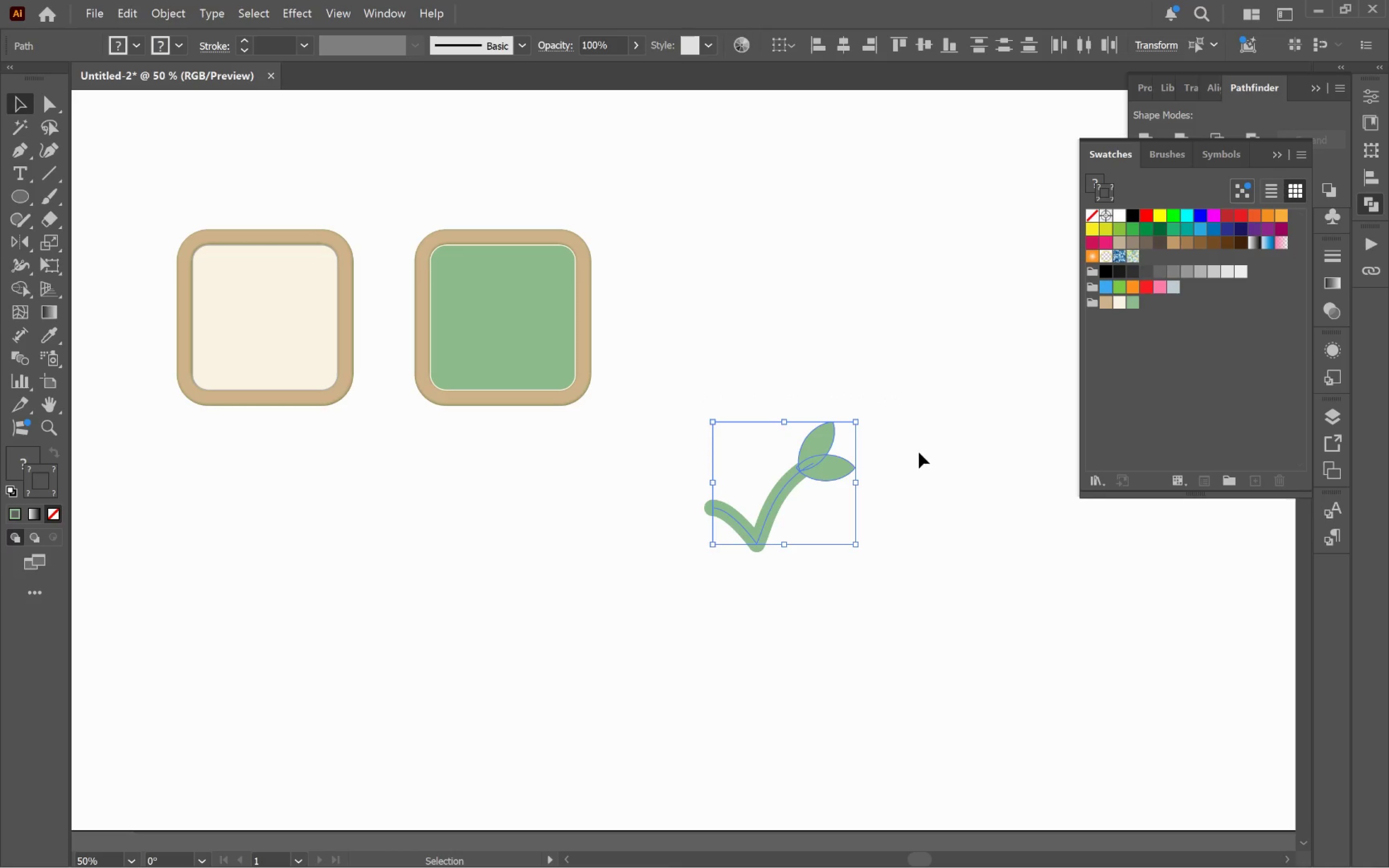 
left_click([920, 448])
 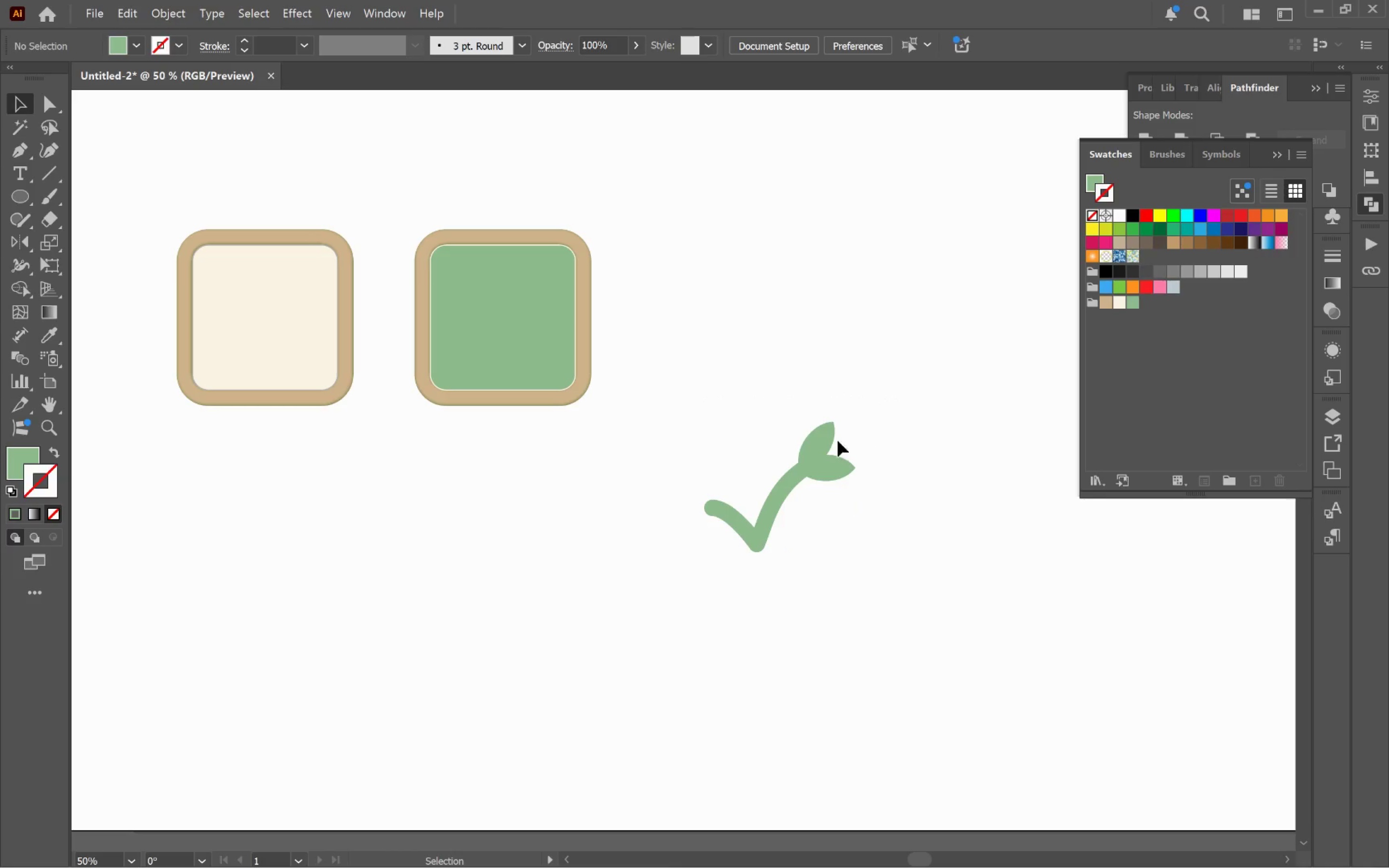 
left_click([827, 443])
 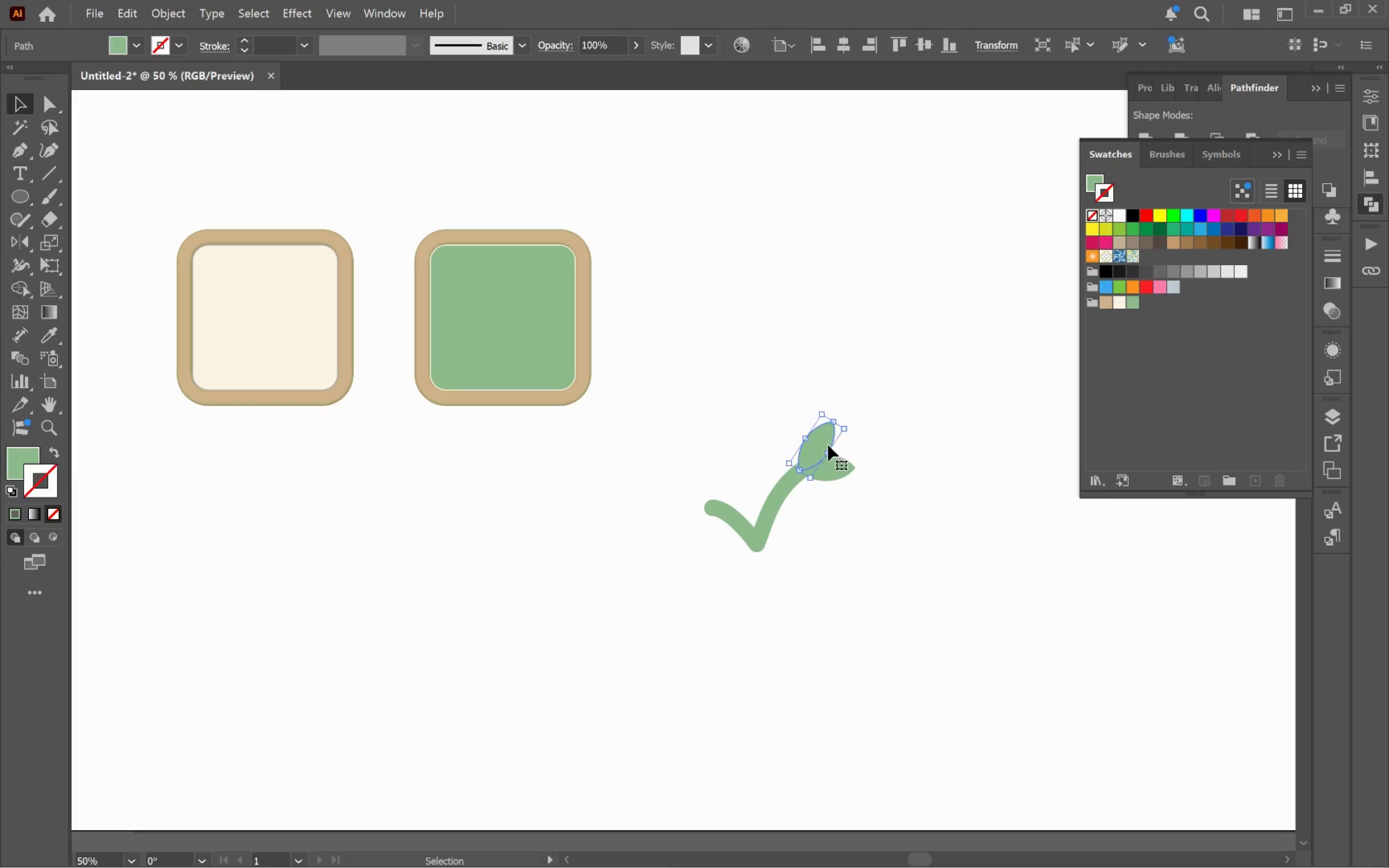 
hold_key(key=ShiftLeft, duration=0.83)
left_click([846, 472])
 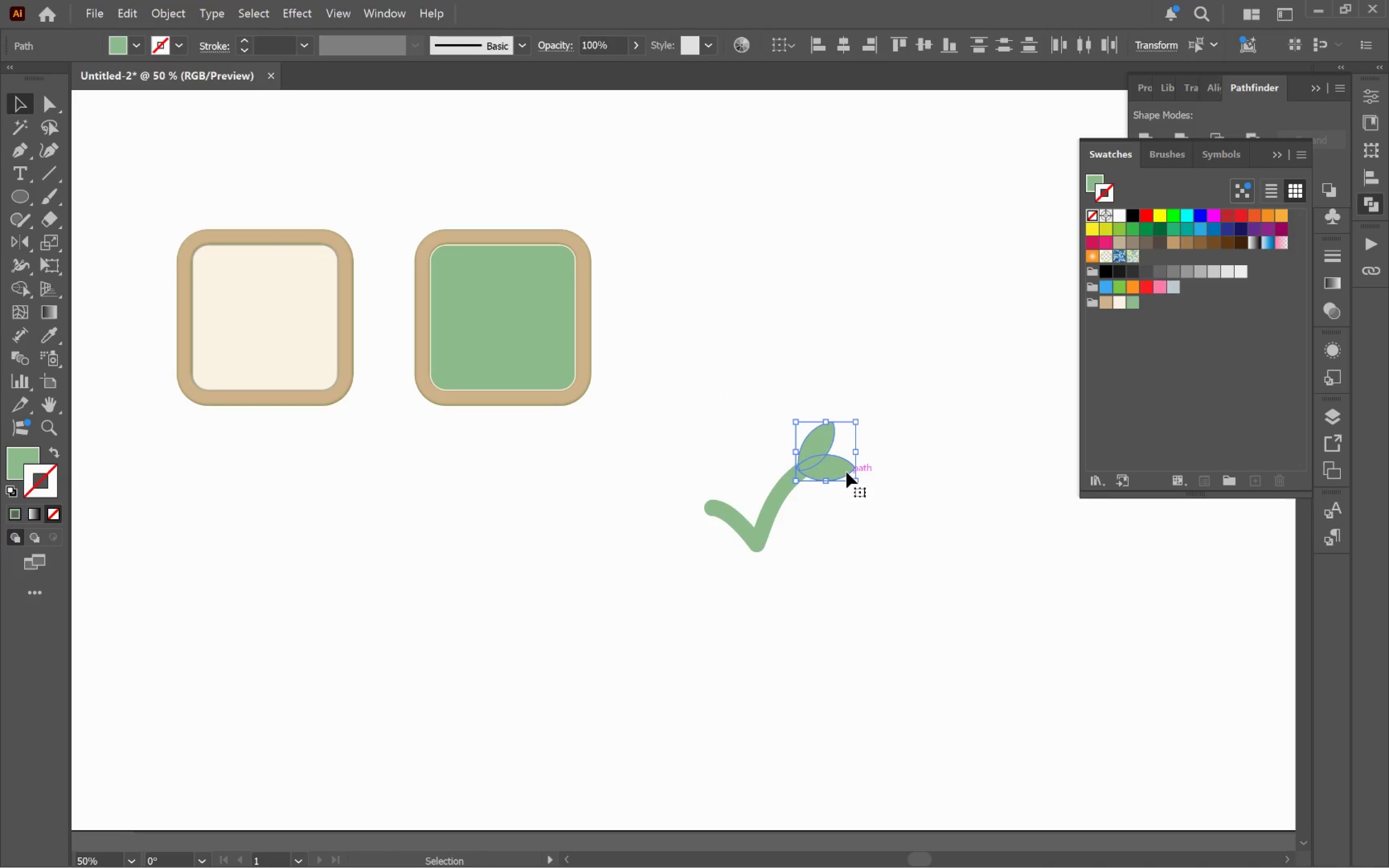 
hold_key(key=AltLeft, duration=0.85)
scroll: coordinate [846, 472], scroll_direction: up, amount: 3.0
 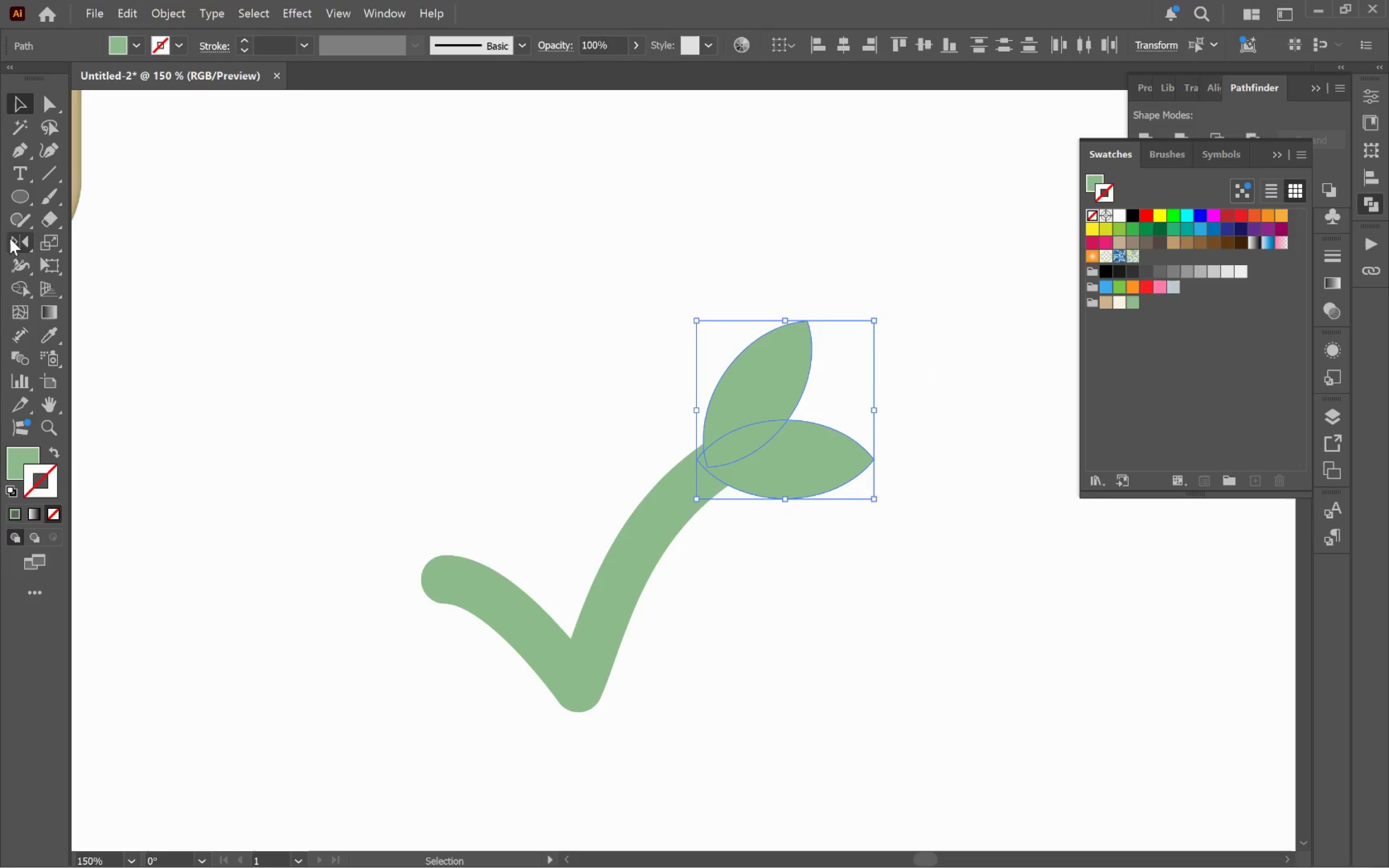 
wait(5.02)
 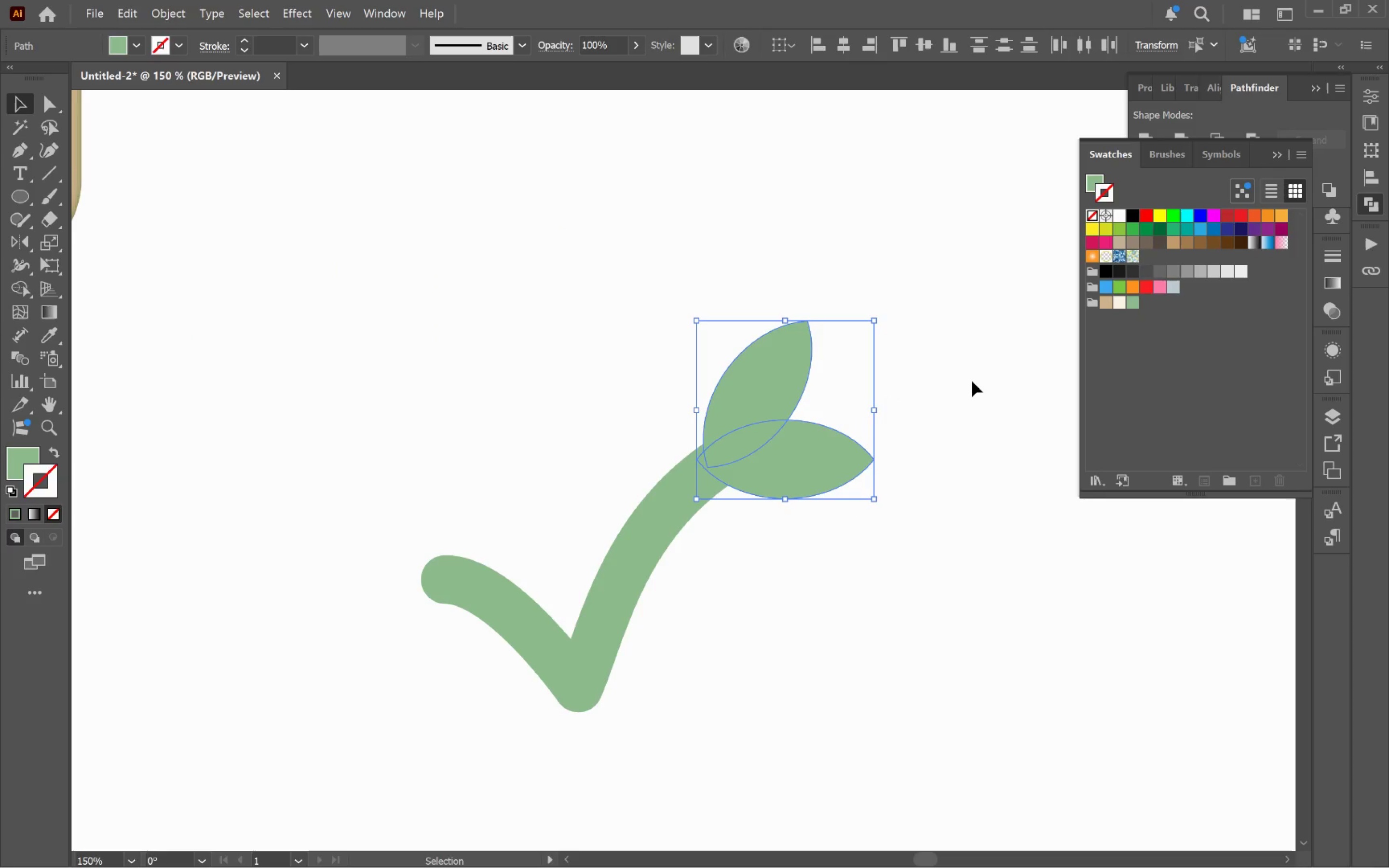 
left_click([55, 454])
 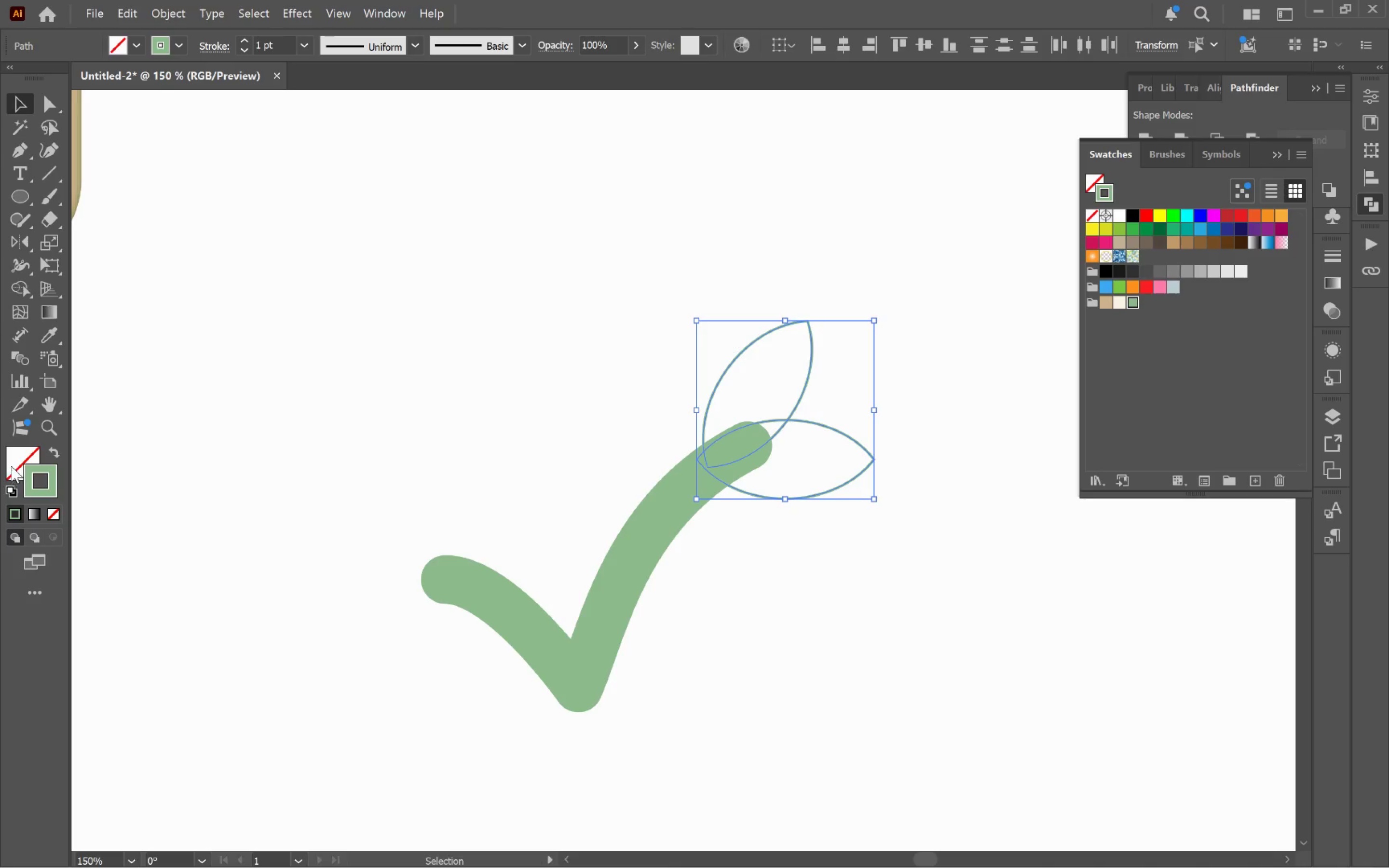 
left_click([15, 462])
 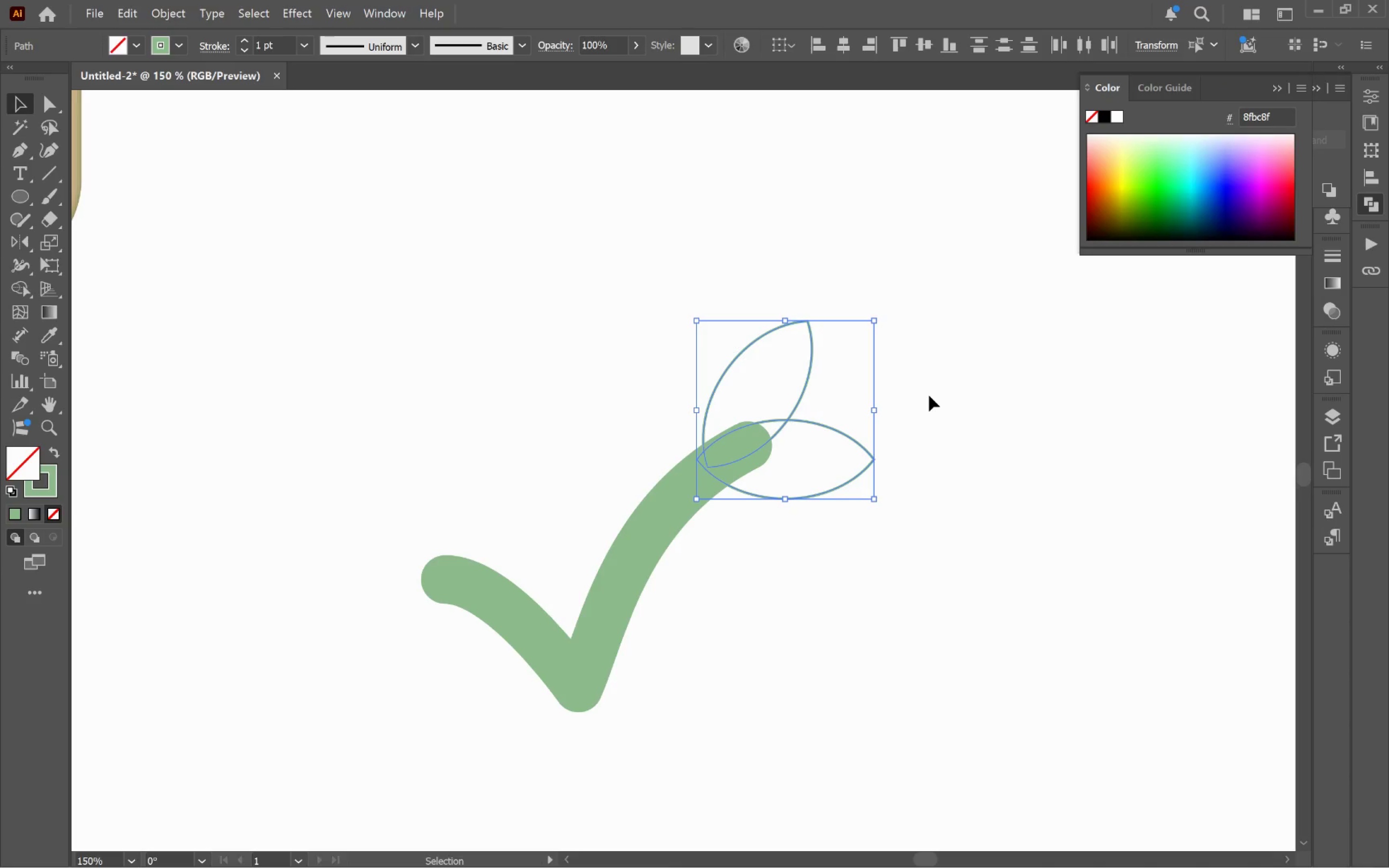 
hold_key(key=AltLeft, duration=0.71)
scroll: coordinate [920, 441], scroll_direction: up, amount: 2.0
 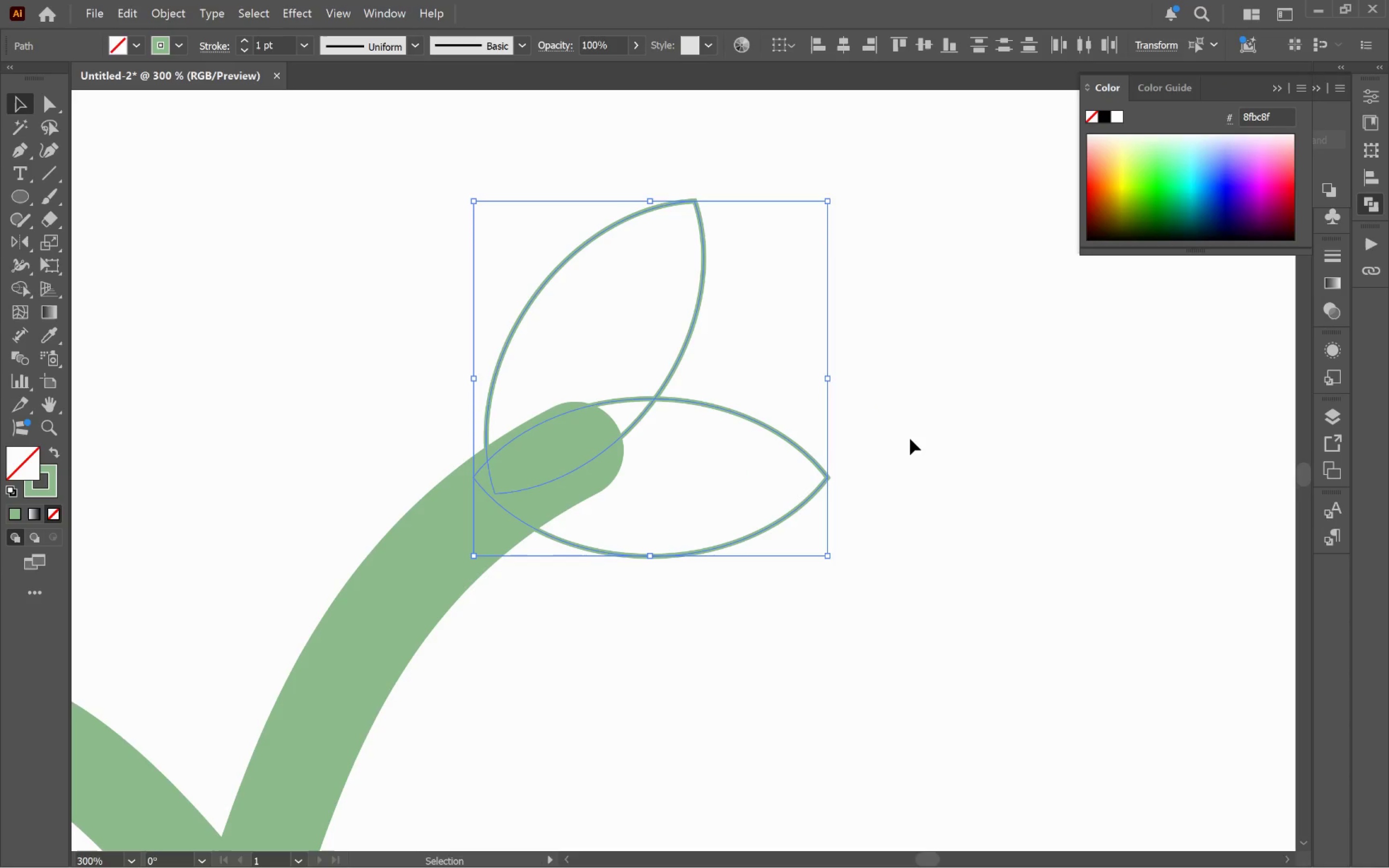 
hold_key(key=Space, duration=0.59)
 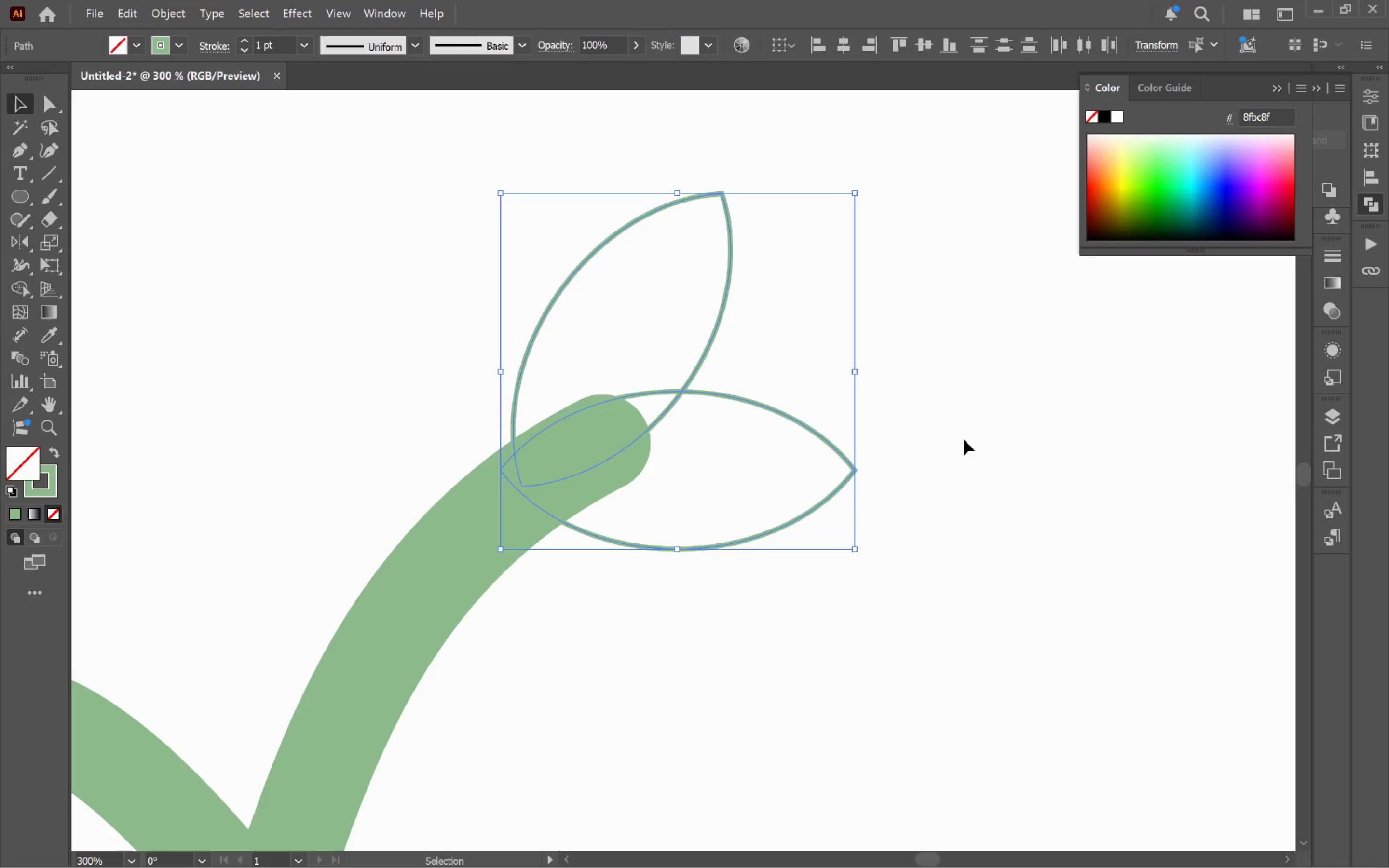 
left_click_drag(start_coordinate=[918, 434], to_coordinate=[945, 427])
 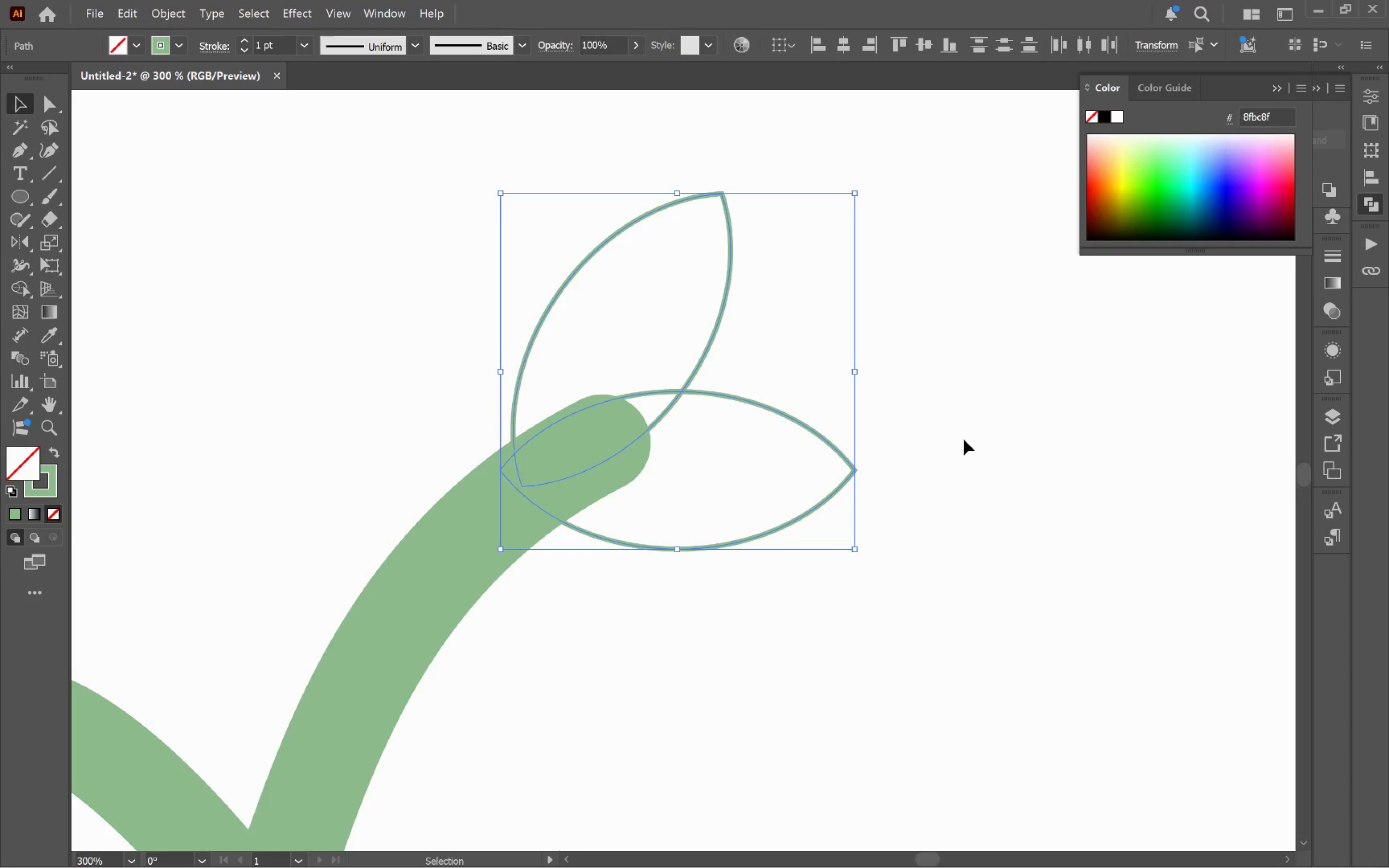 
left_click([964, 439])
 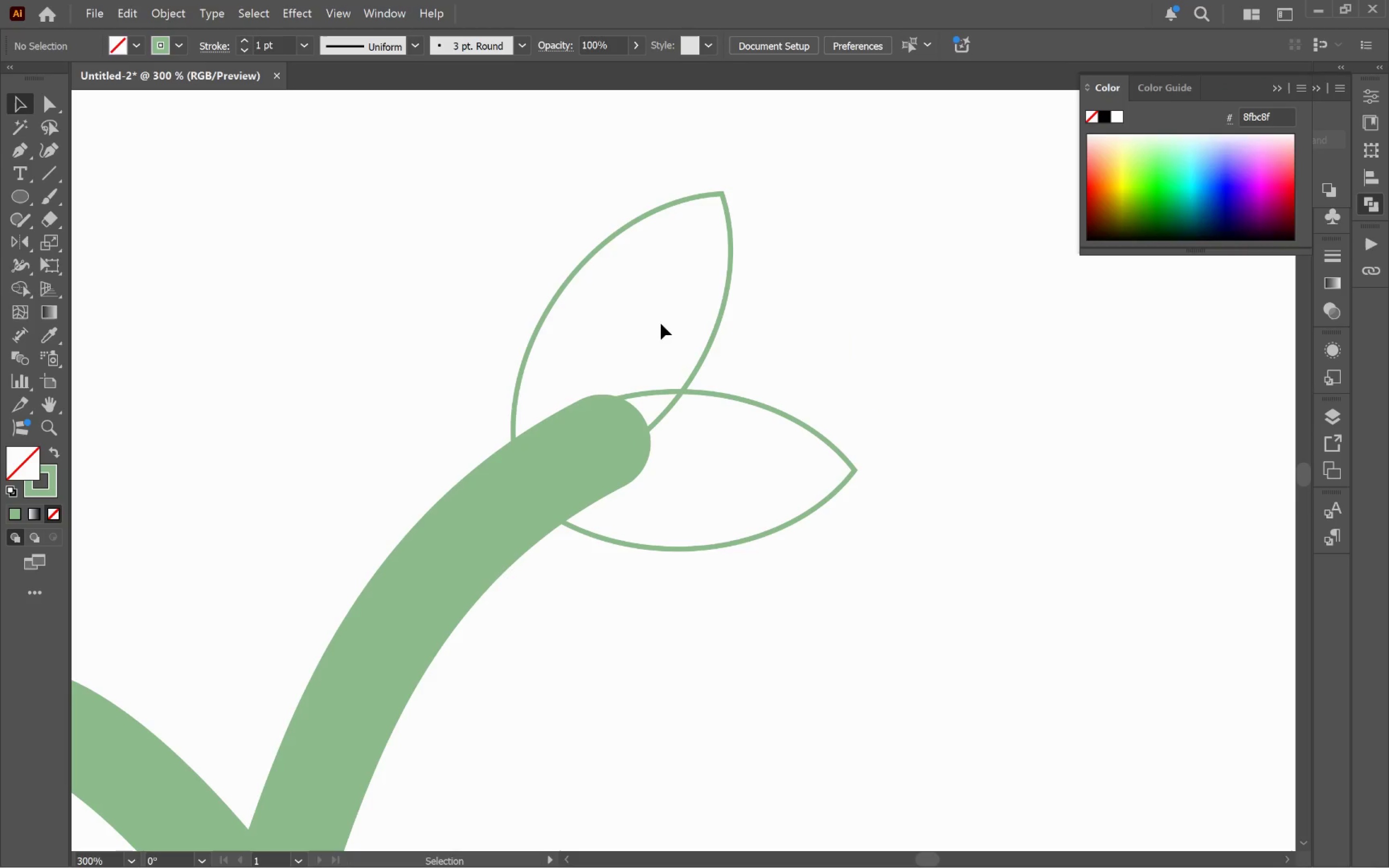 
left_click_drag(start_coordinate=[678, 324], to_coordinate=[766, 459])
 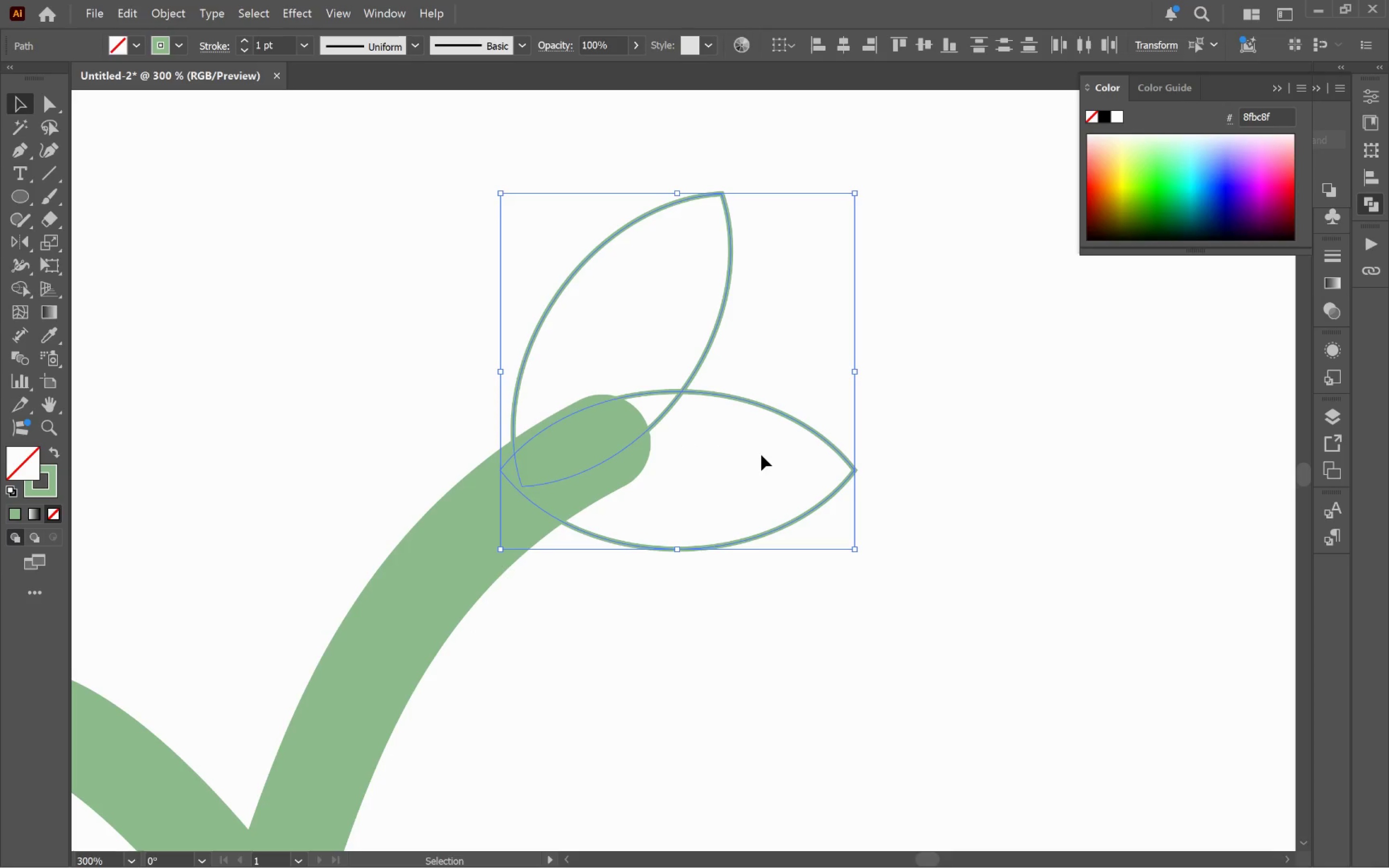 
left_click([756, 454])
 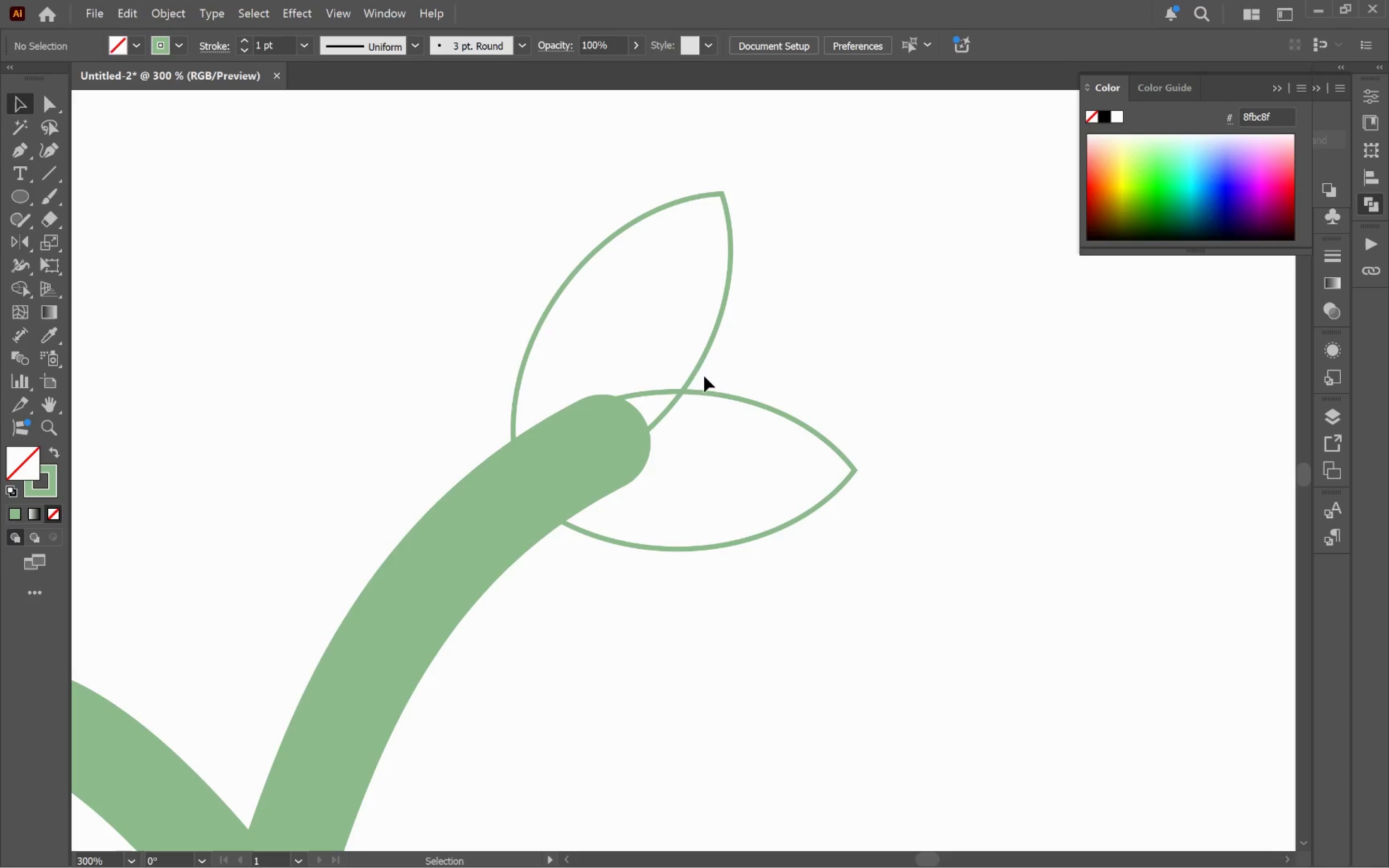 
left_click([697, 371])
 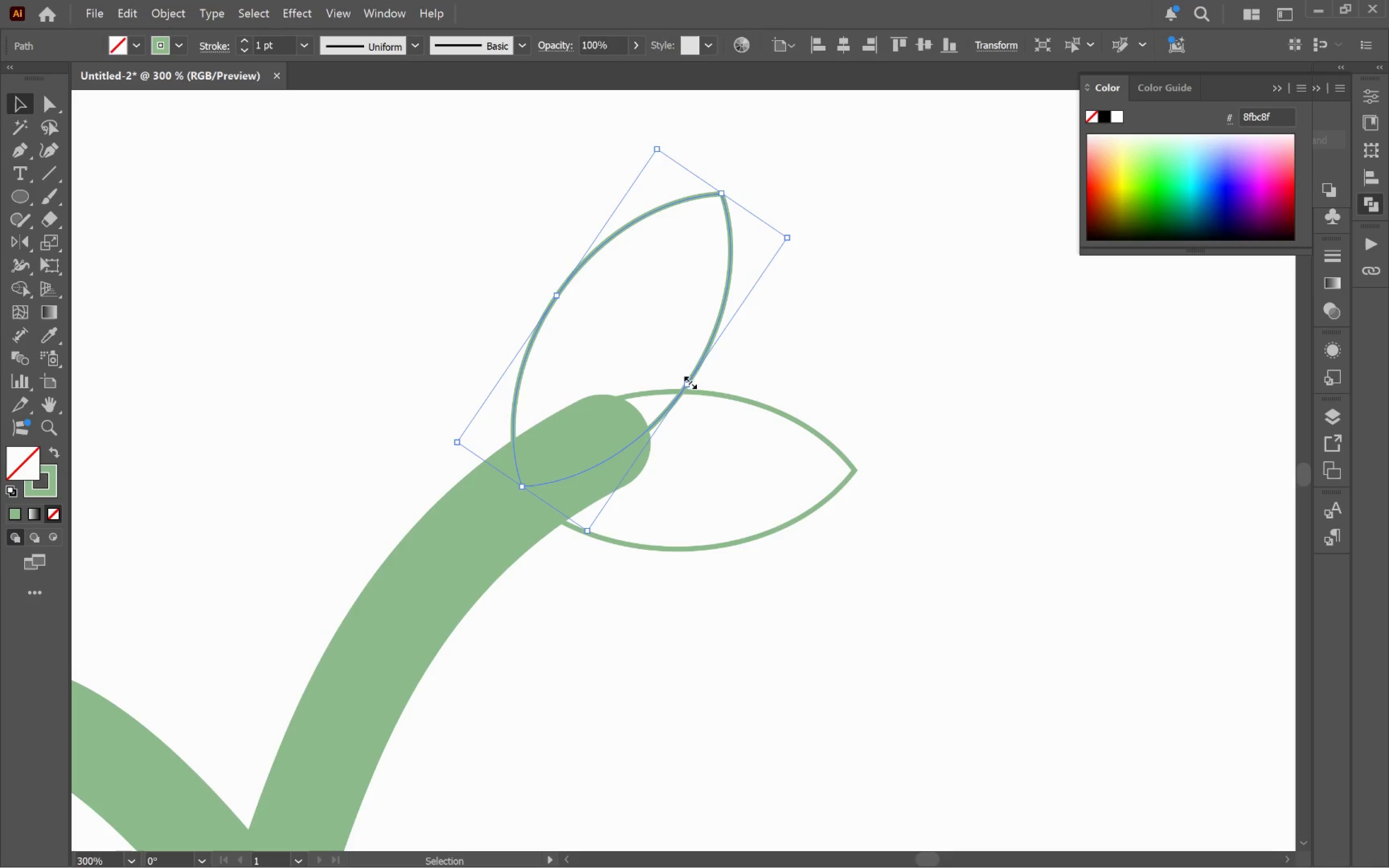 
left_click_drag(start_coordinate=[662, 324], to_coordinate=[723, 437])
 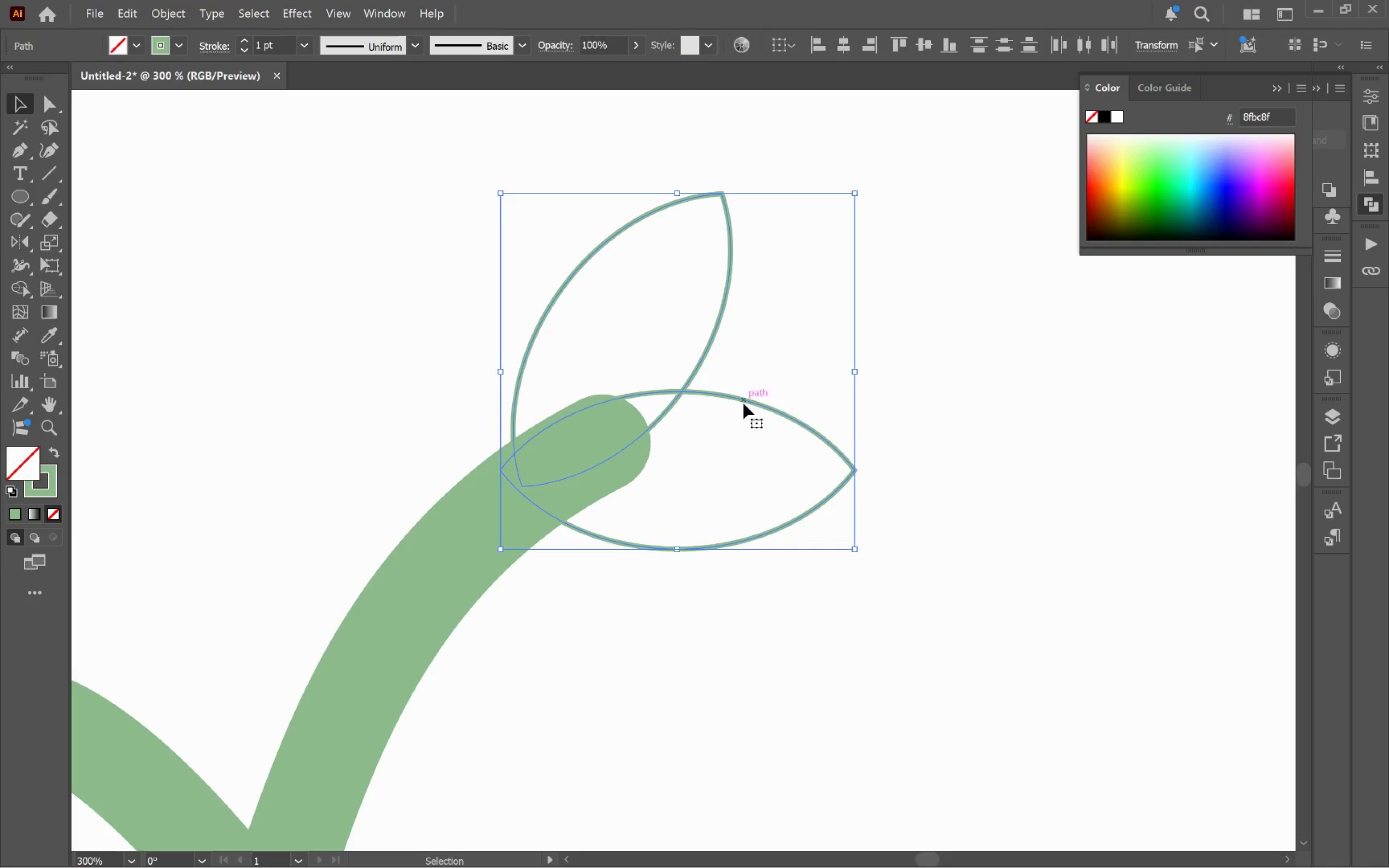 
left_click_drag(start_coordinate=[744, 402], to_coordinate=[961, 400])
 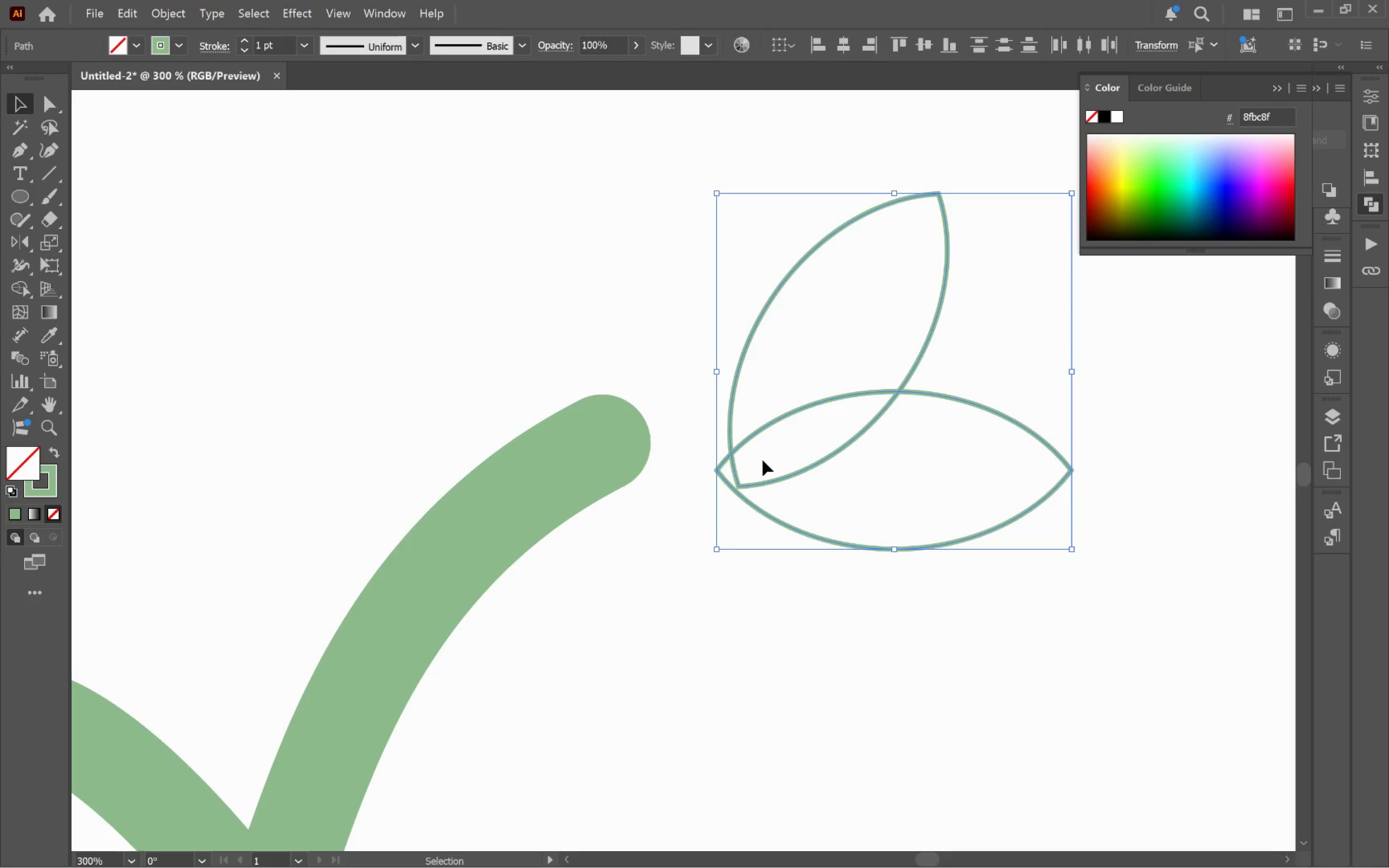 
hold_key(key=ShiftLeft, duration=0.8)
 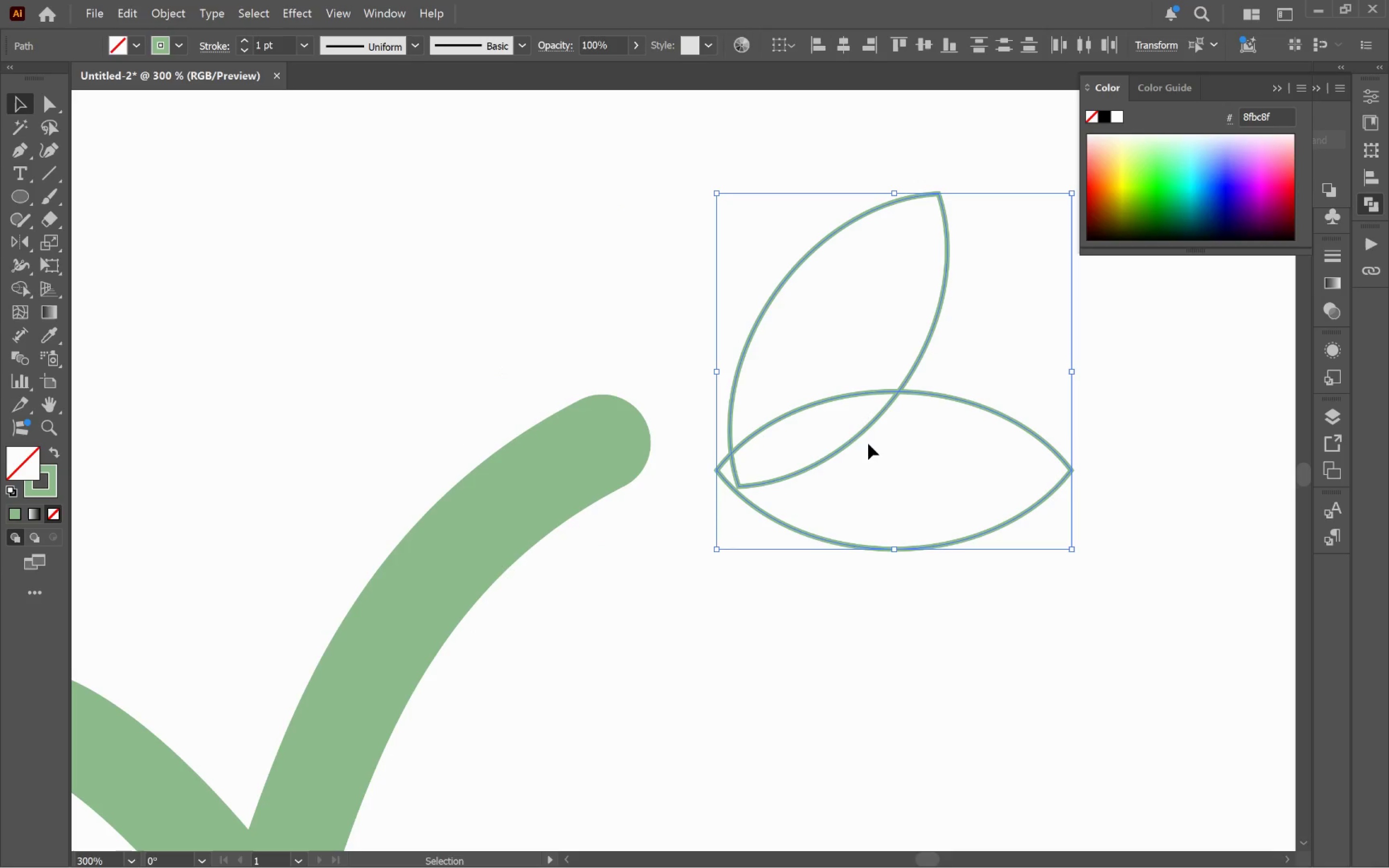 
hold_key(key=AltLeft, duration=0.79)
 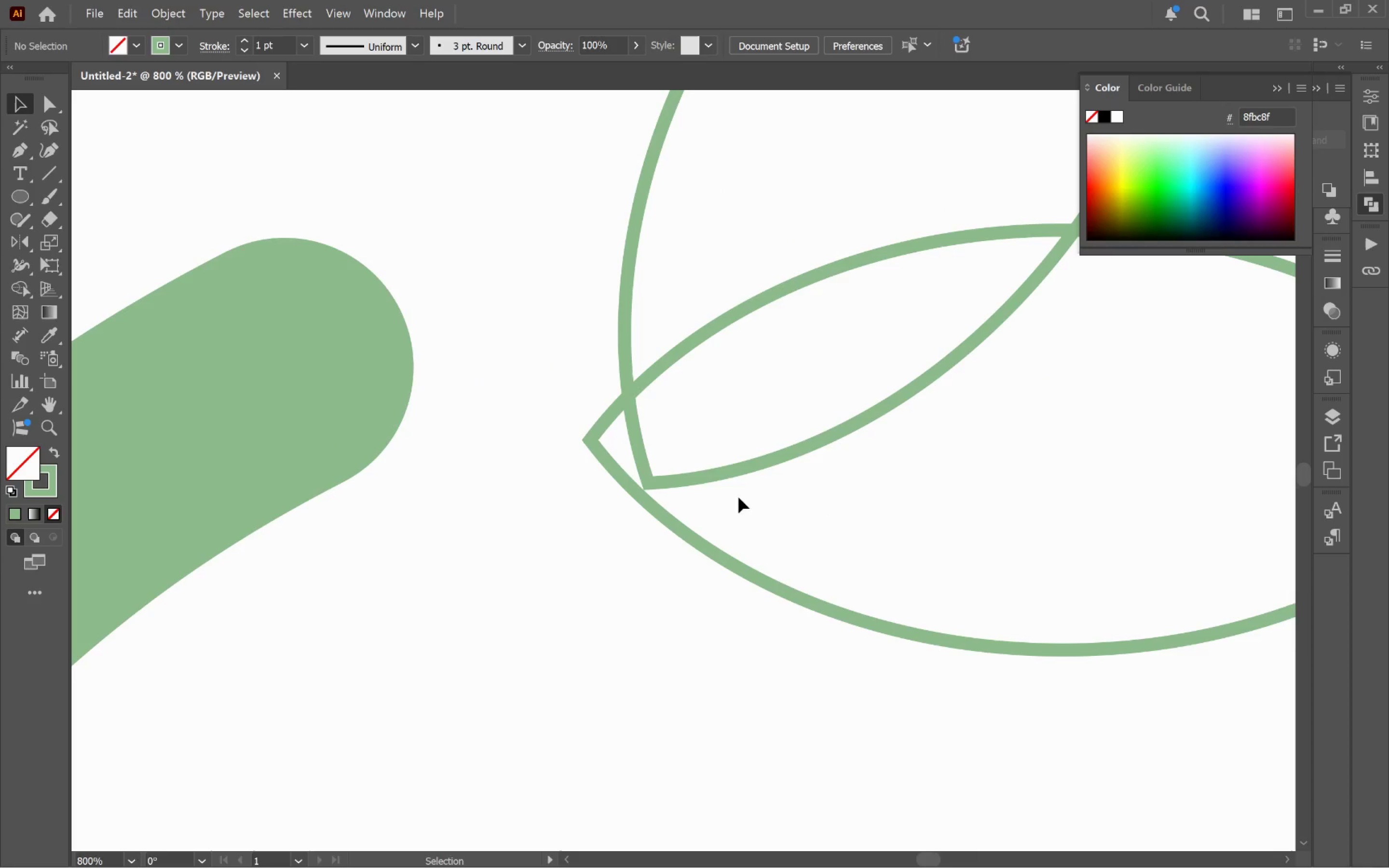 
left_click([849, 504])
 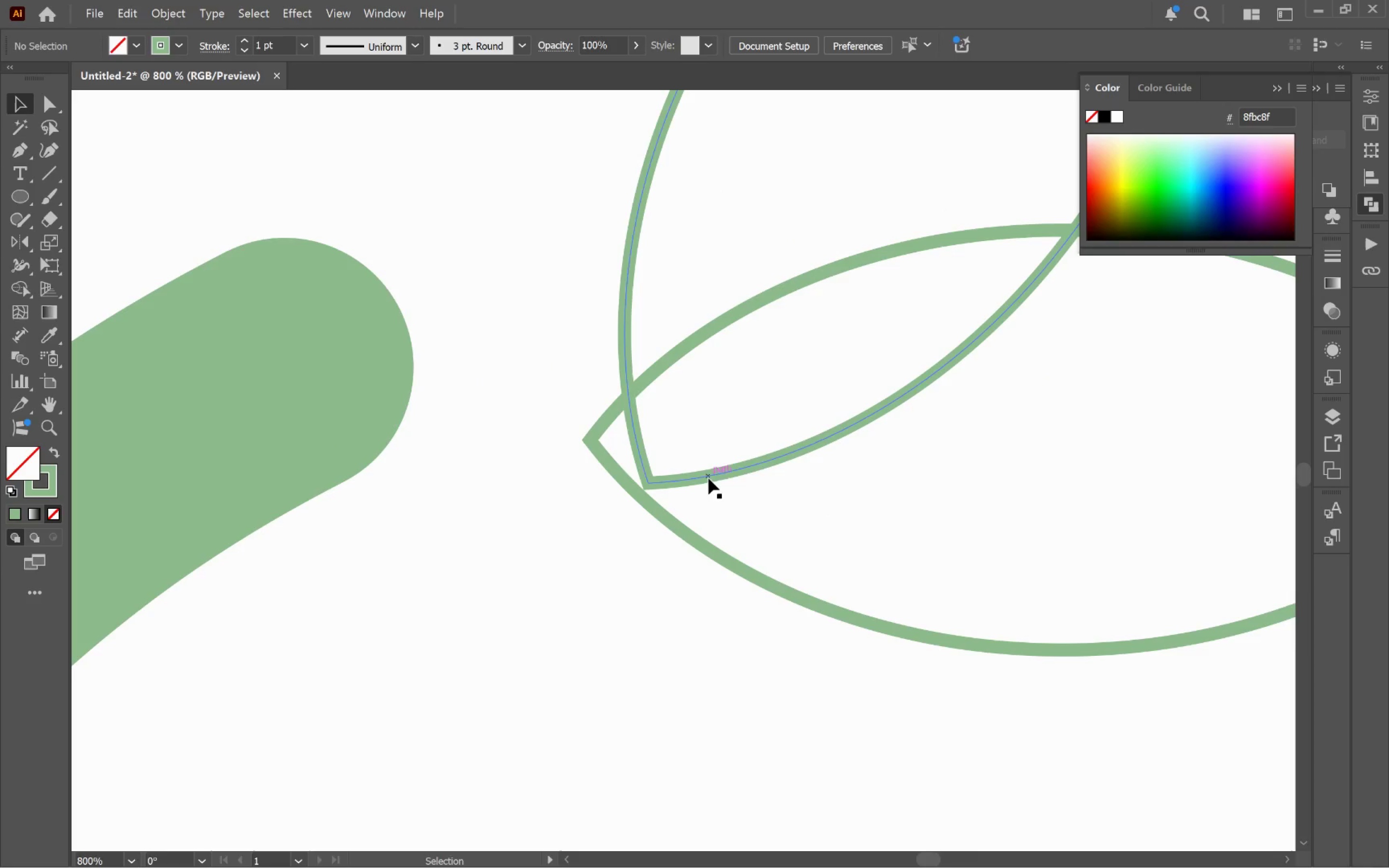 
scroll: coordinate [793, 489], scroll_direction: up, amount: 3.0
 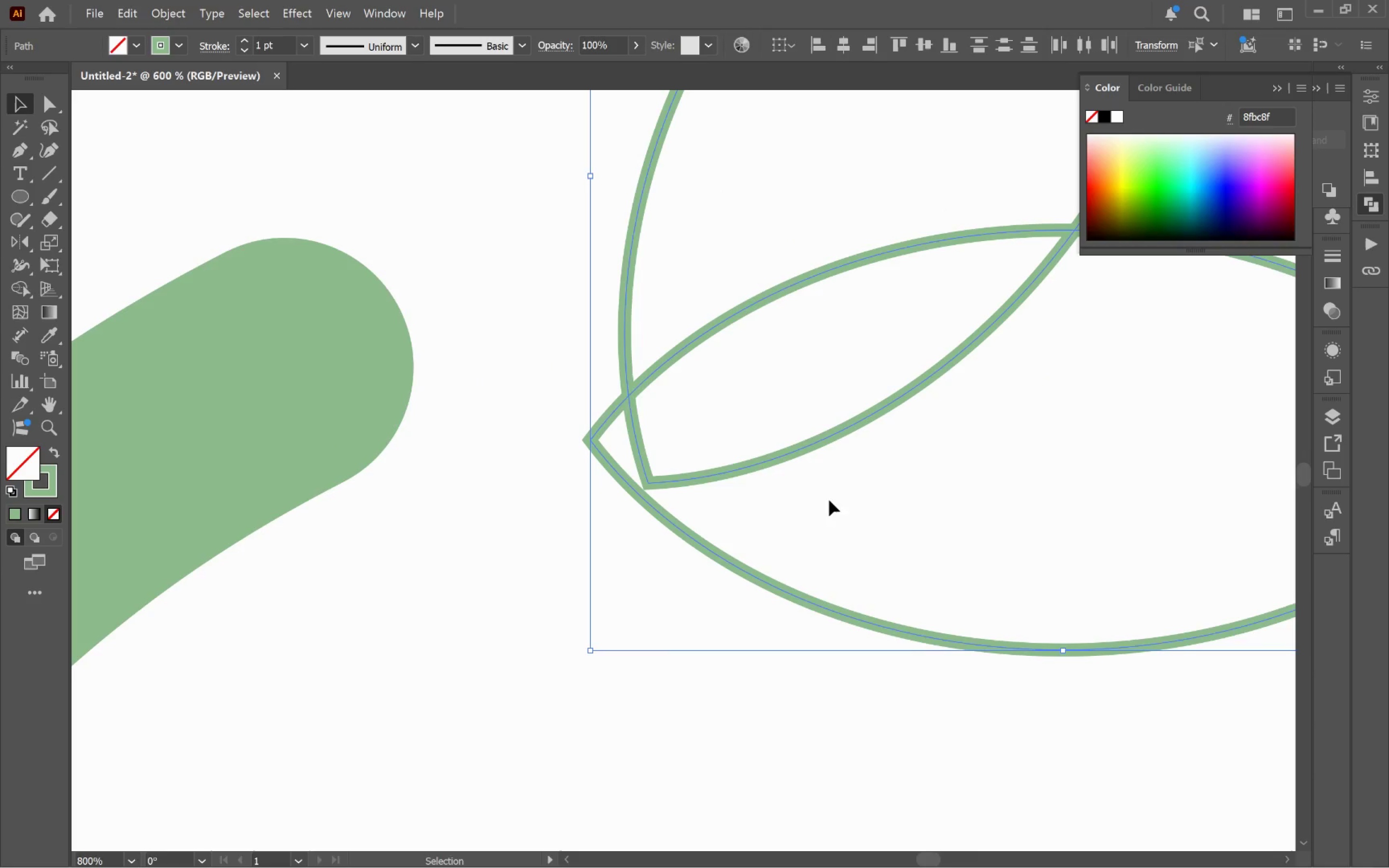 
left_click_drag(start_coordinate=[708, 478], to_coordinate=[656, 429])
 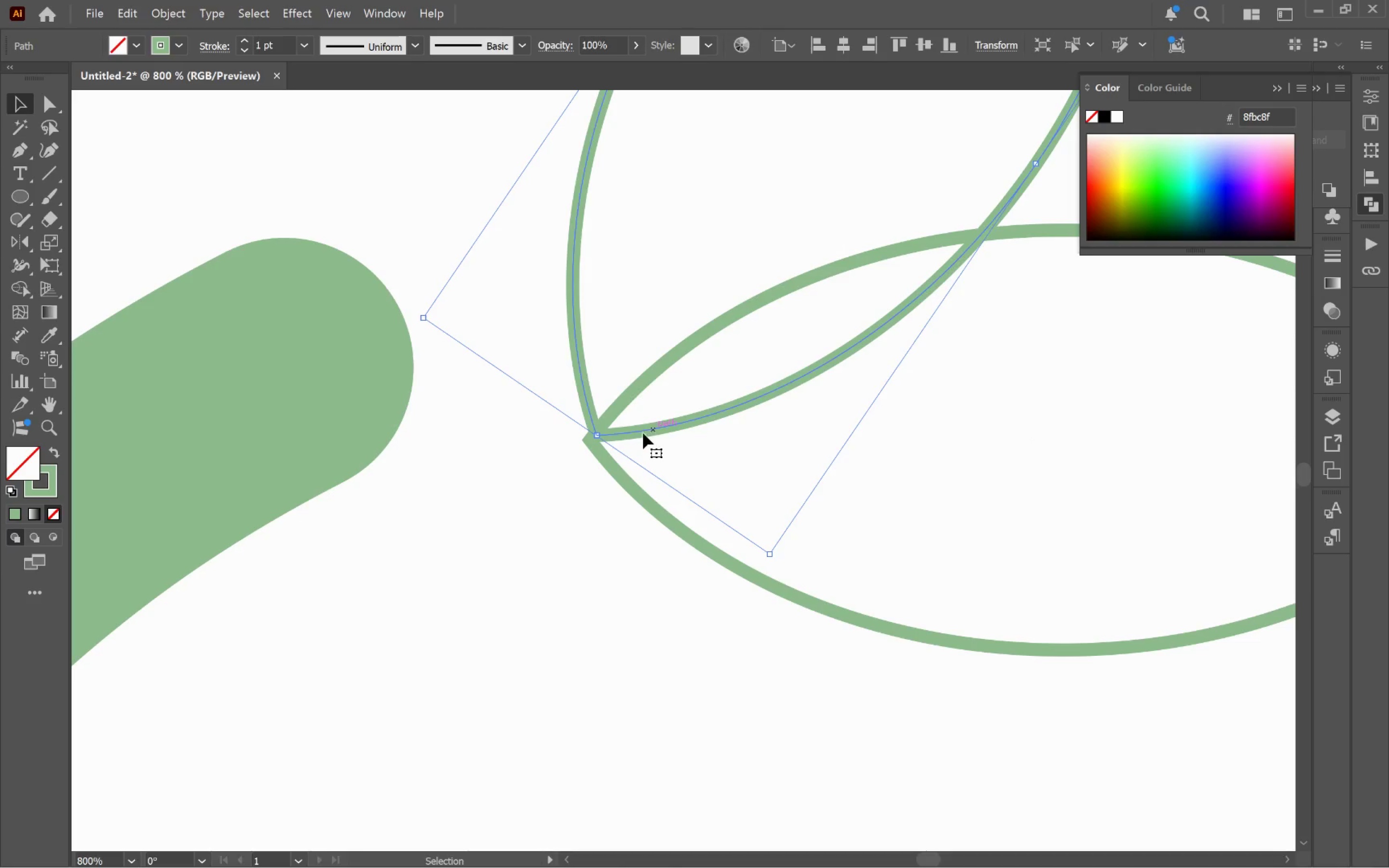 
hold_key(key=AltLeft, duration=0.8)
 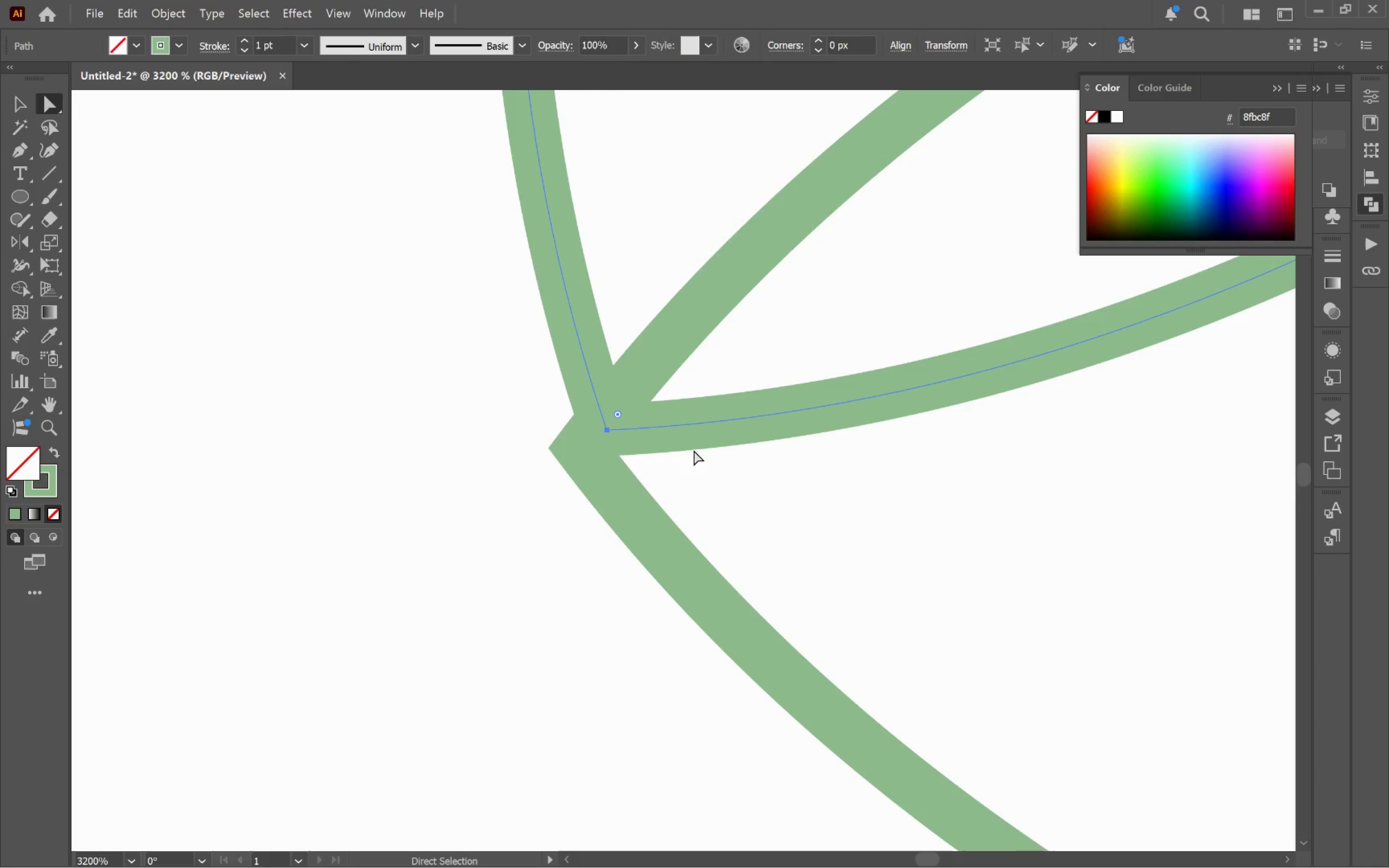 
key(A)
 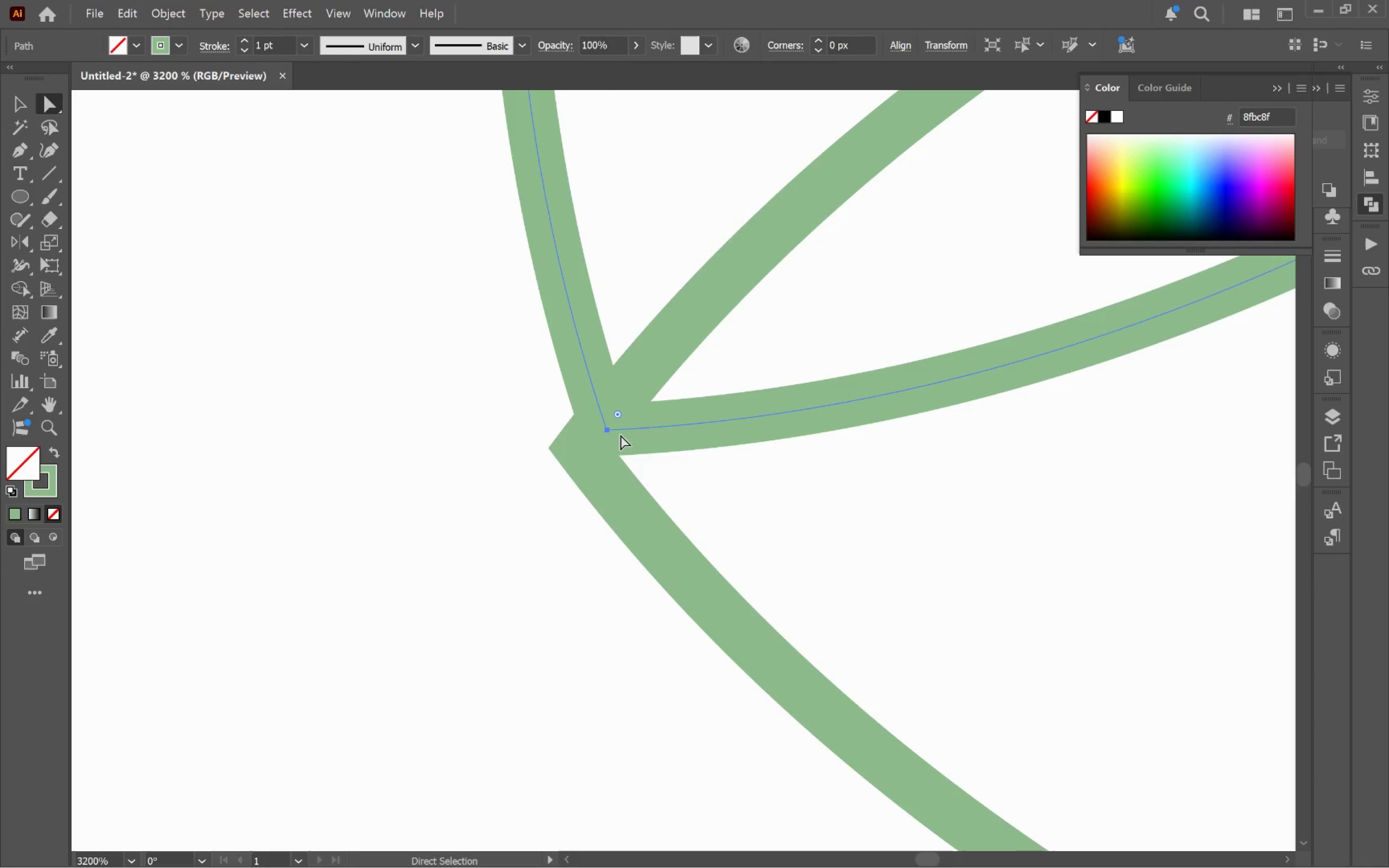 
scroll: coordinate [594, 438], scroll_direction: up, amount: 4.0
 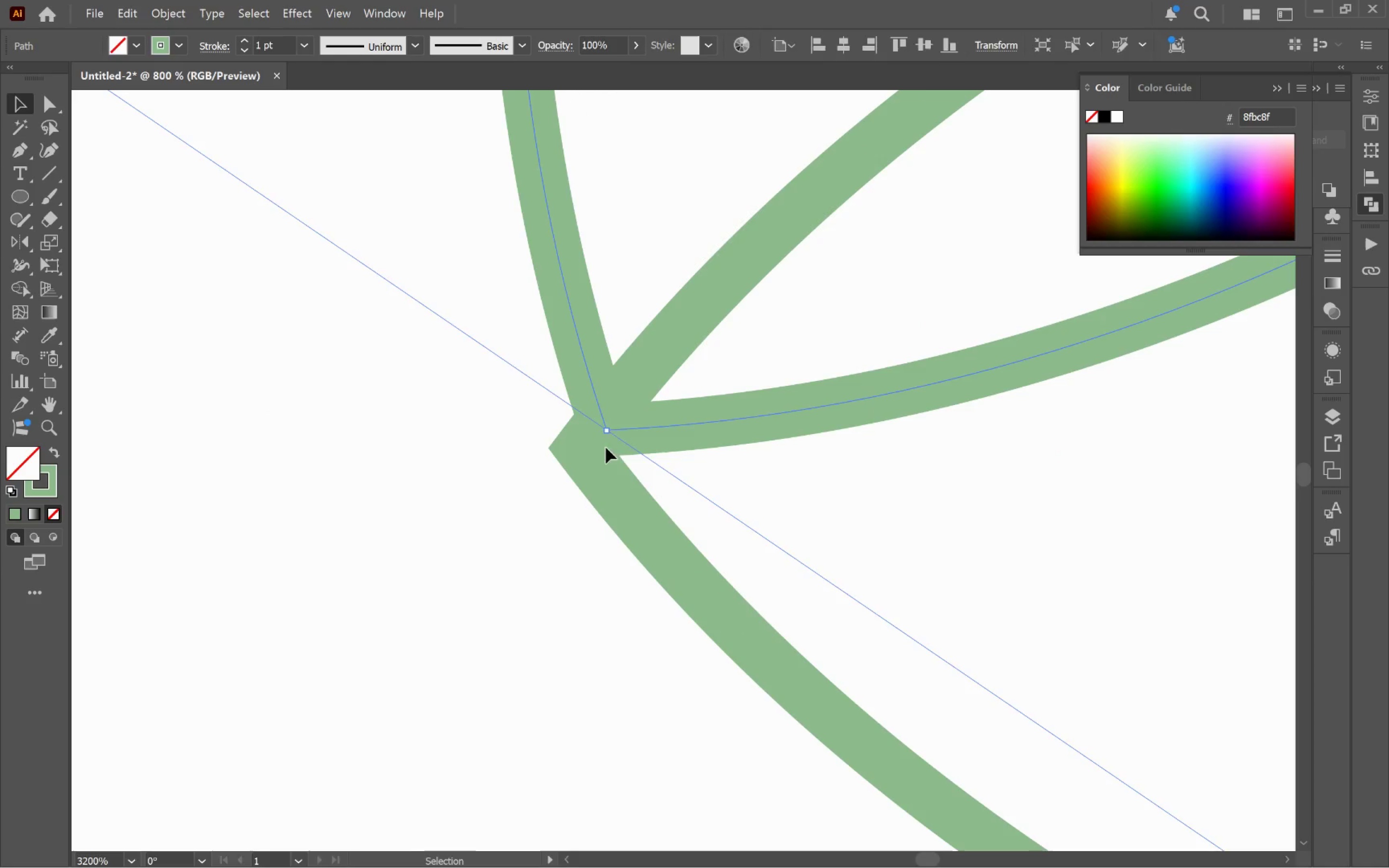 
left_click_drag(start_coordinate=[604, 430], to_coordinate=[581, 449])
 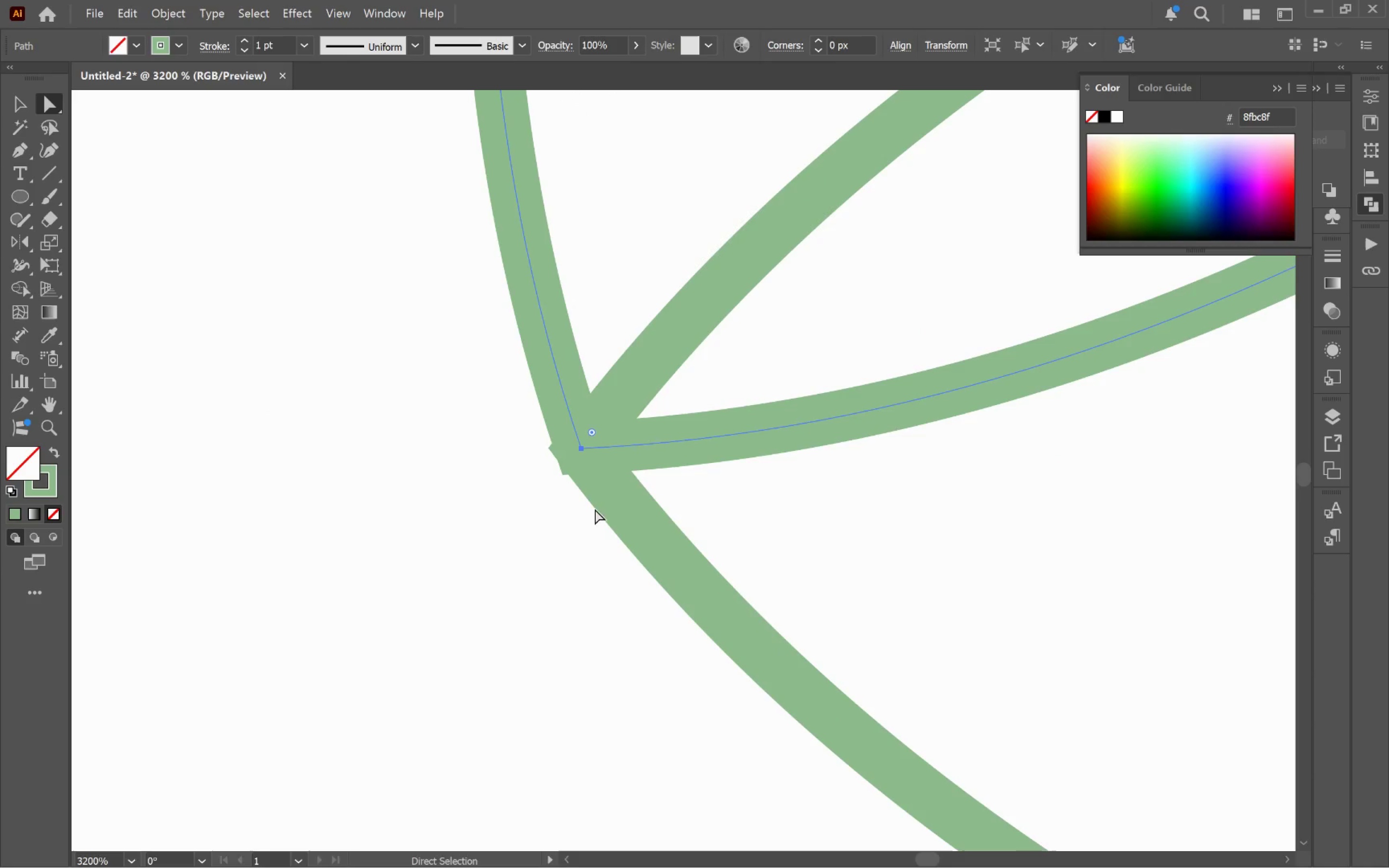 
hold_key(key=AltLeft, duration=1.33)
 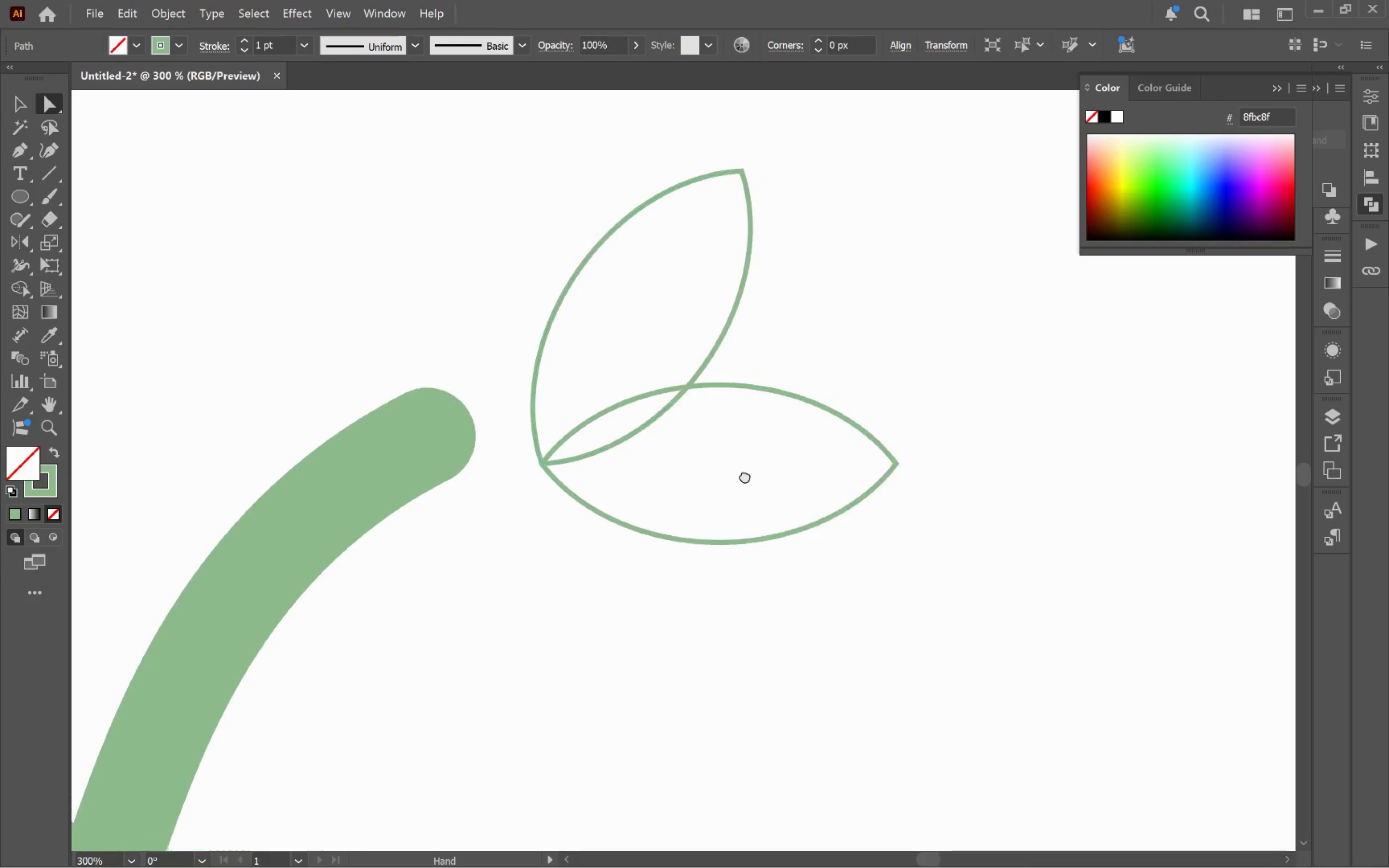 
hold_key(key=Space, duration=1.04)
 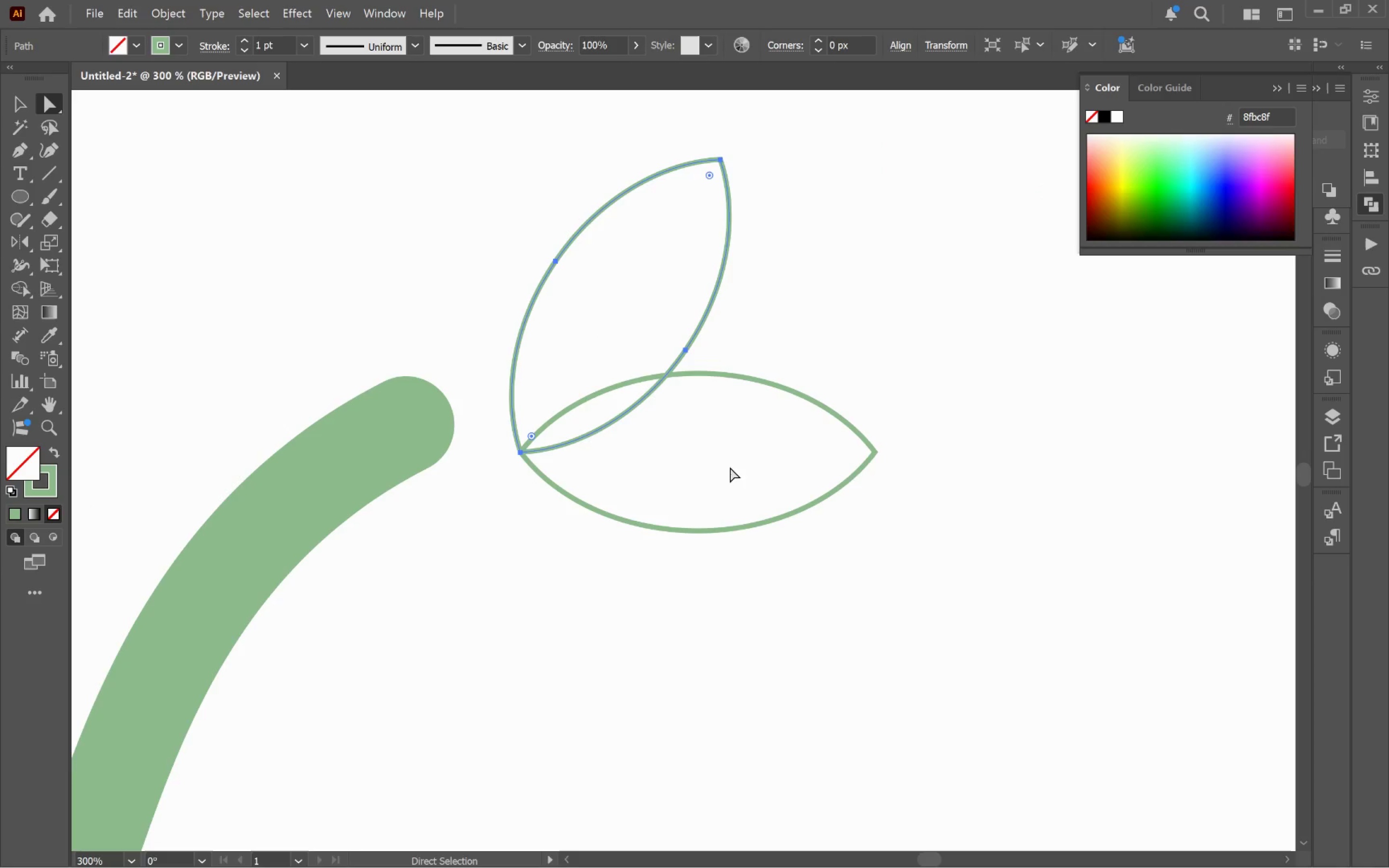 
scroll: coordinate [603, 507], scroll_direction: down, amount: 7.0
 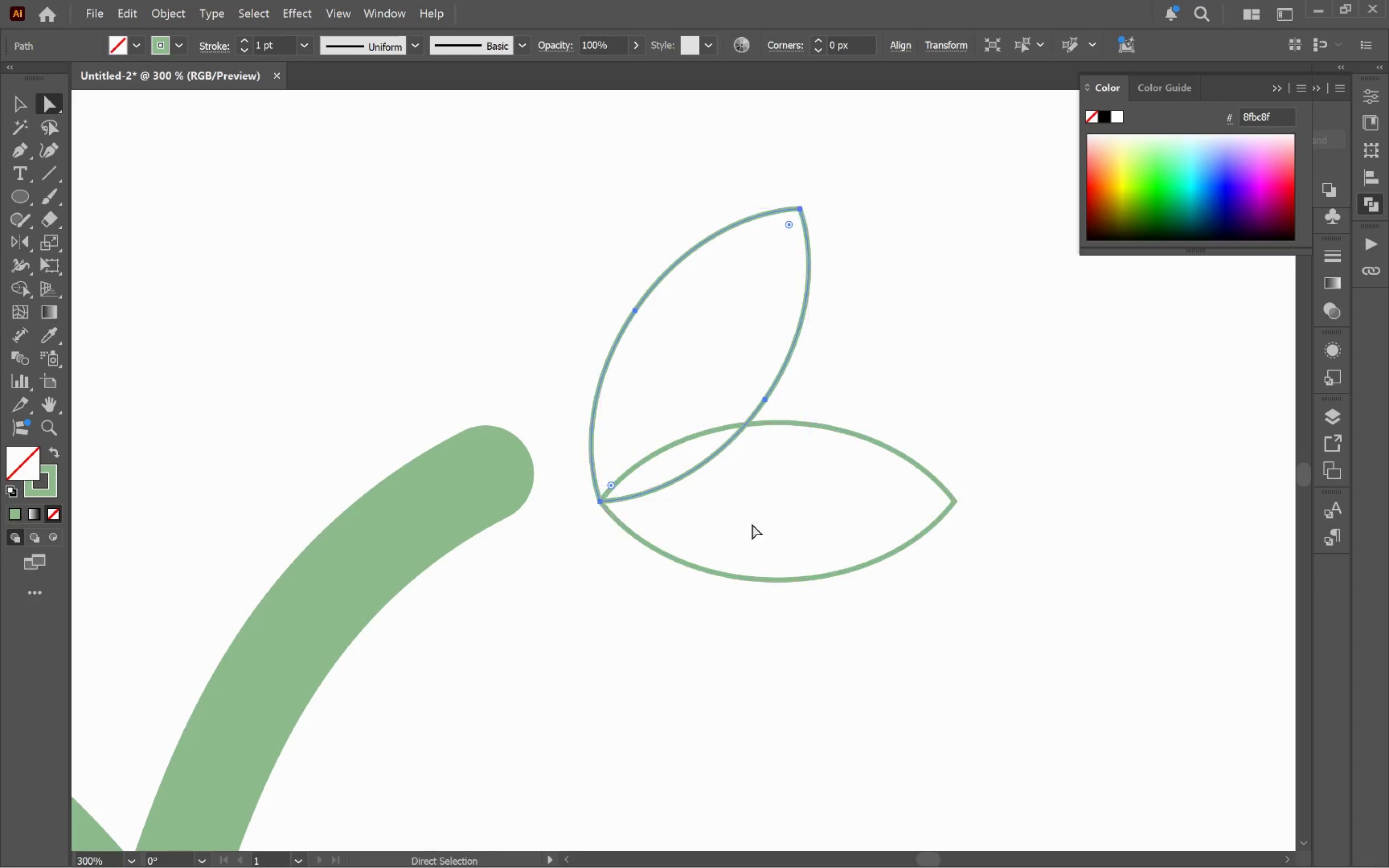 
left_click_drag(start_coordinate=[810, 516], to_coordinate=[730, 466])
 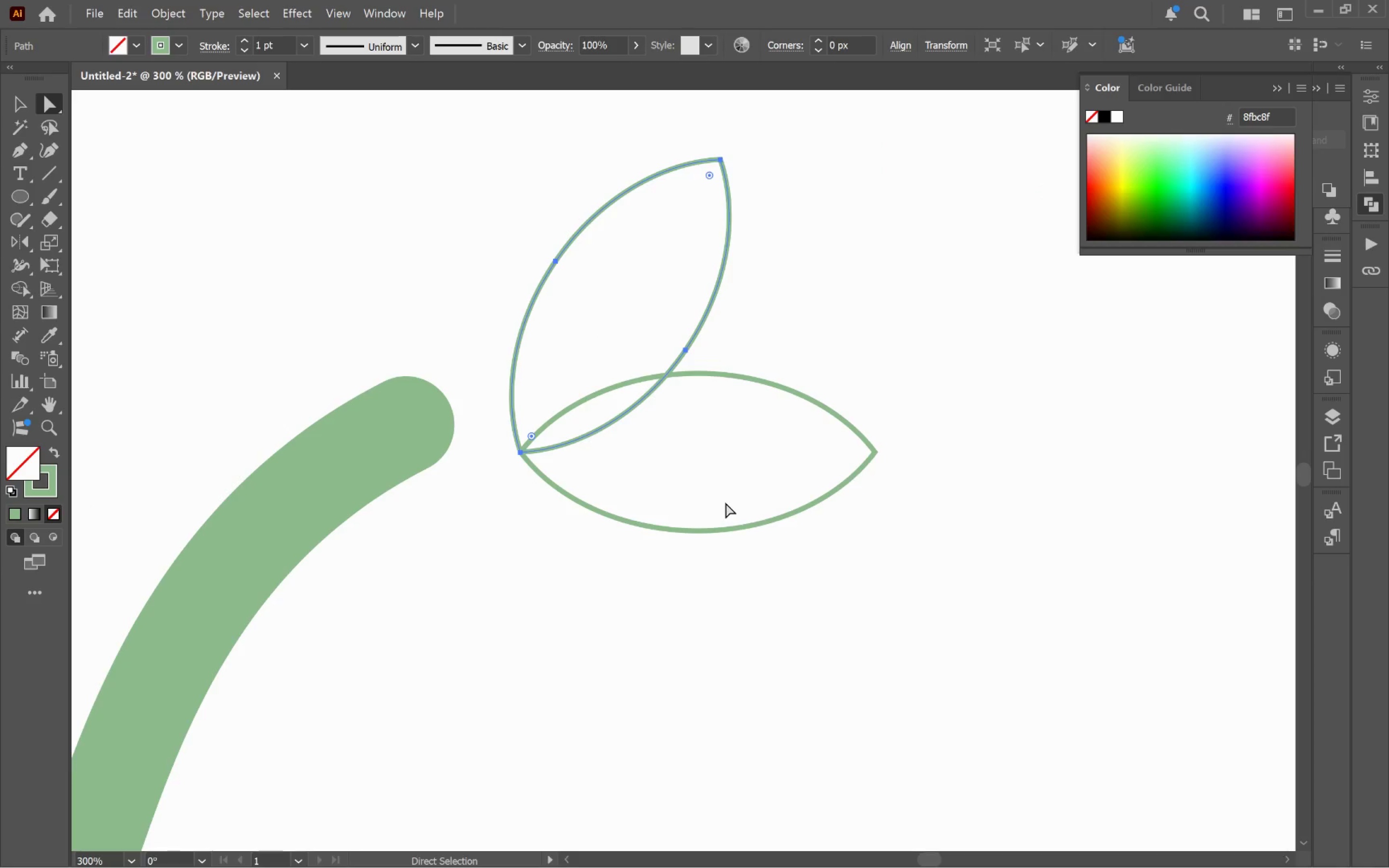 
key(V)
 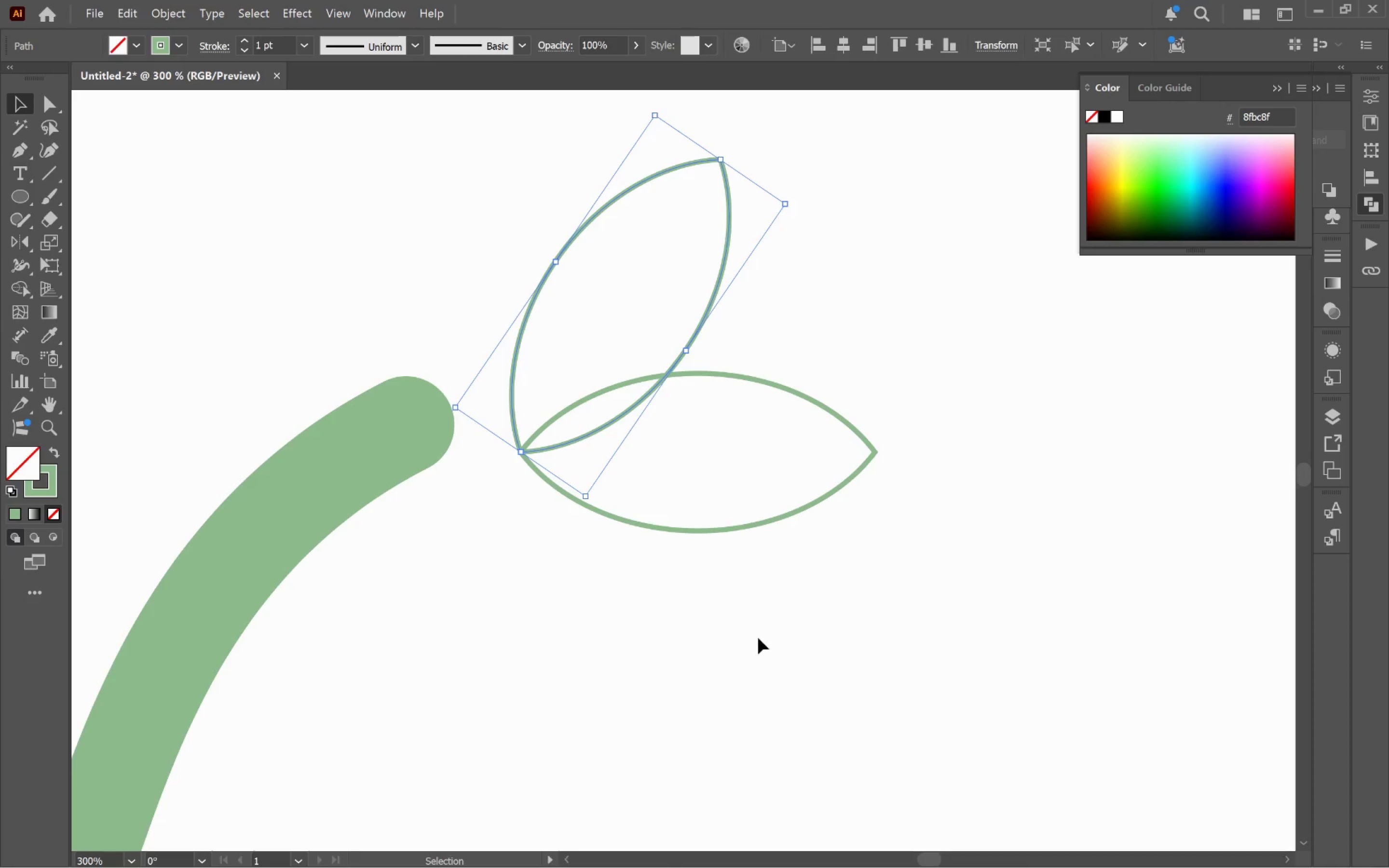 
left_click_drag(start_coordinate=[752, 634], to_coordinate=[569, 337])
 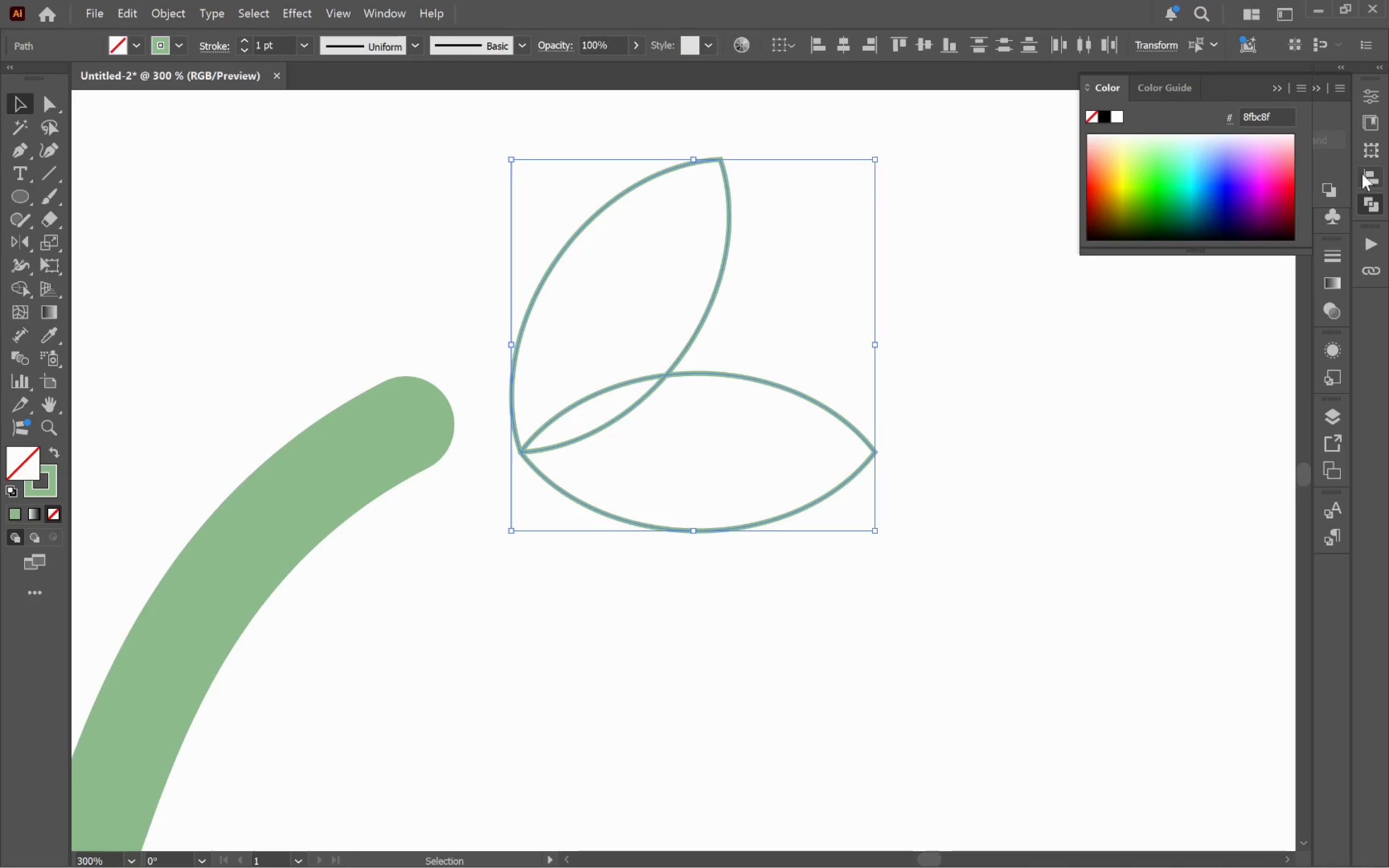 
left_click([1367, 206])
 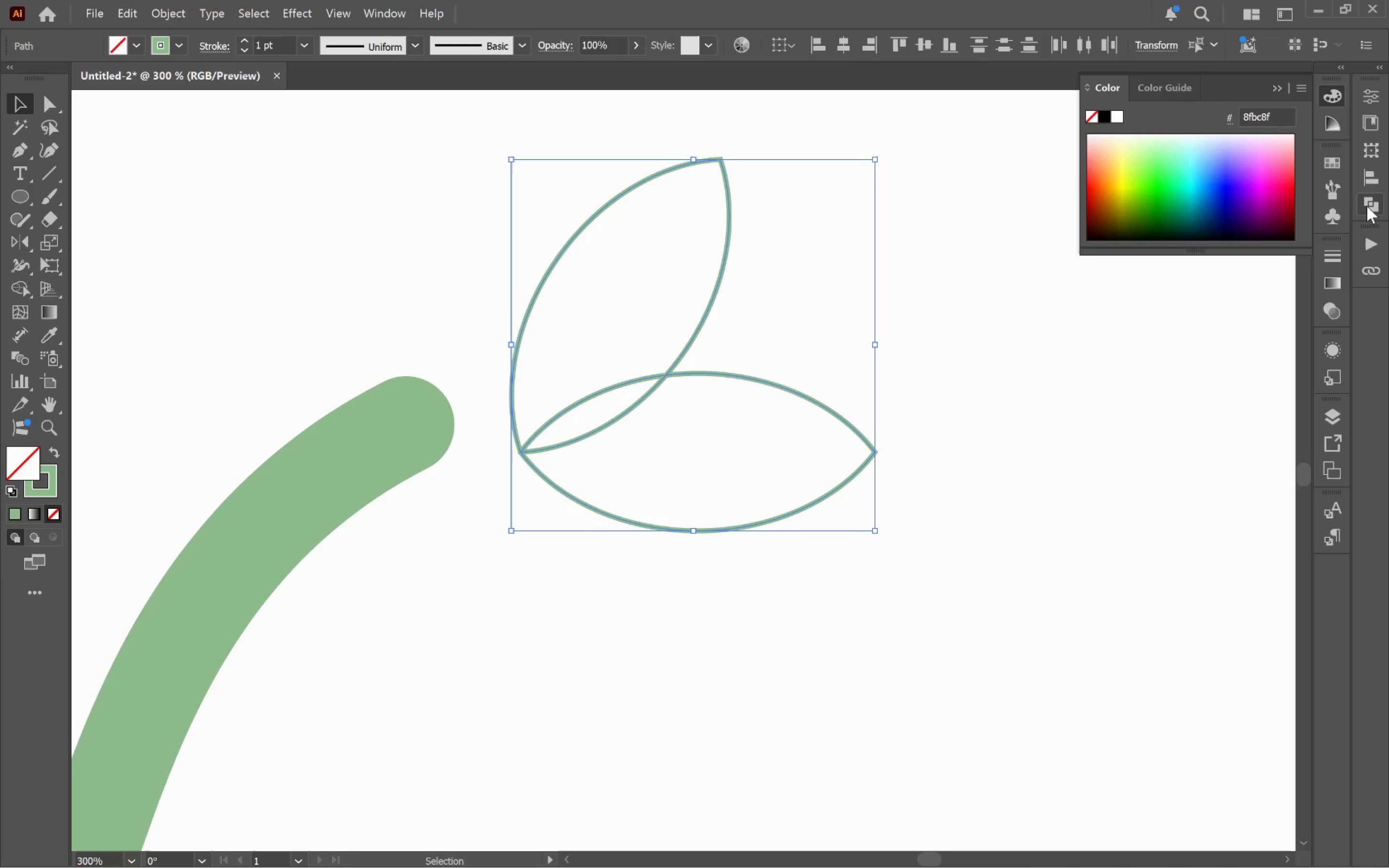 
left_click([1367, 206])
 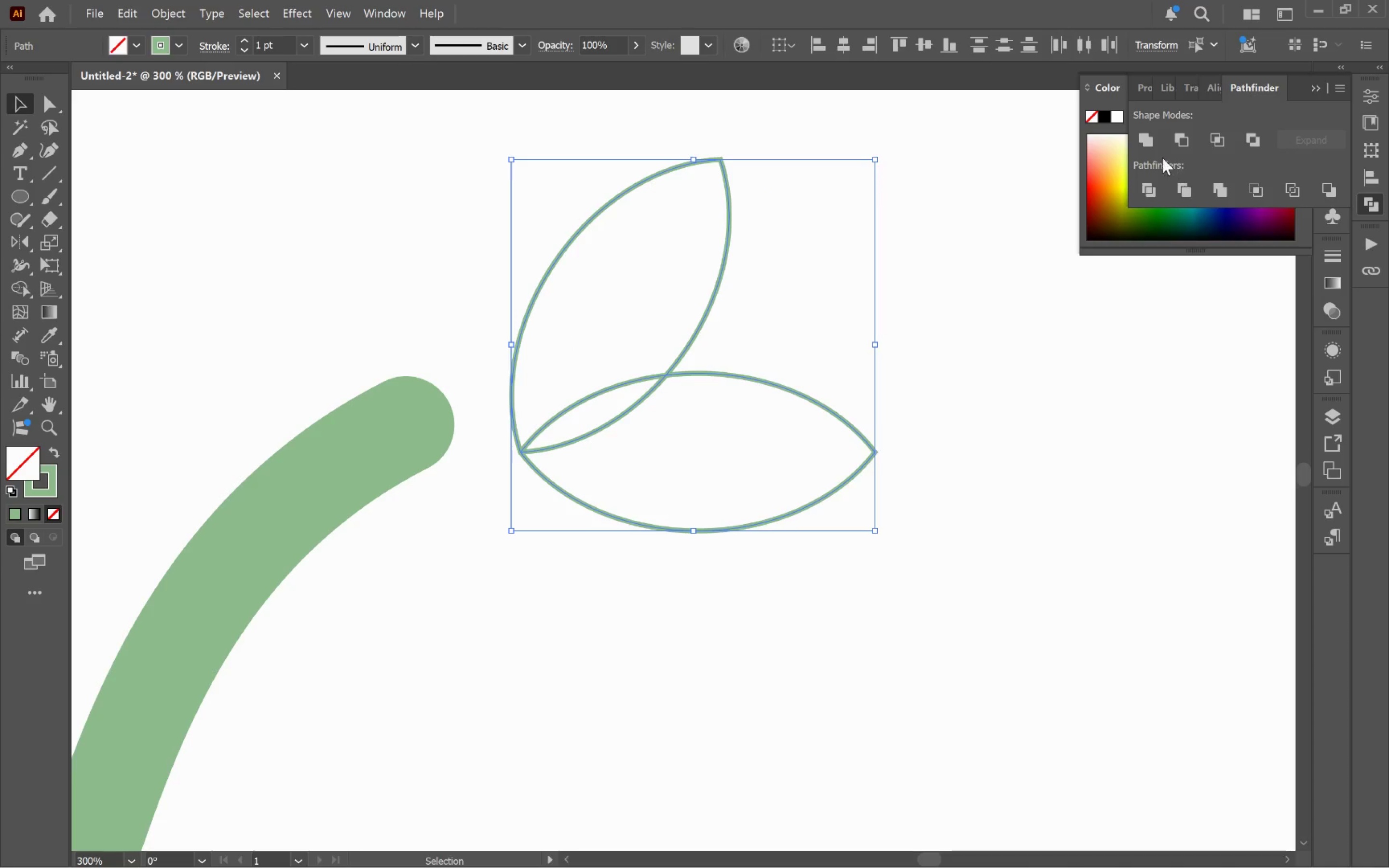 
left_click([1150, 140])
 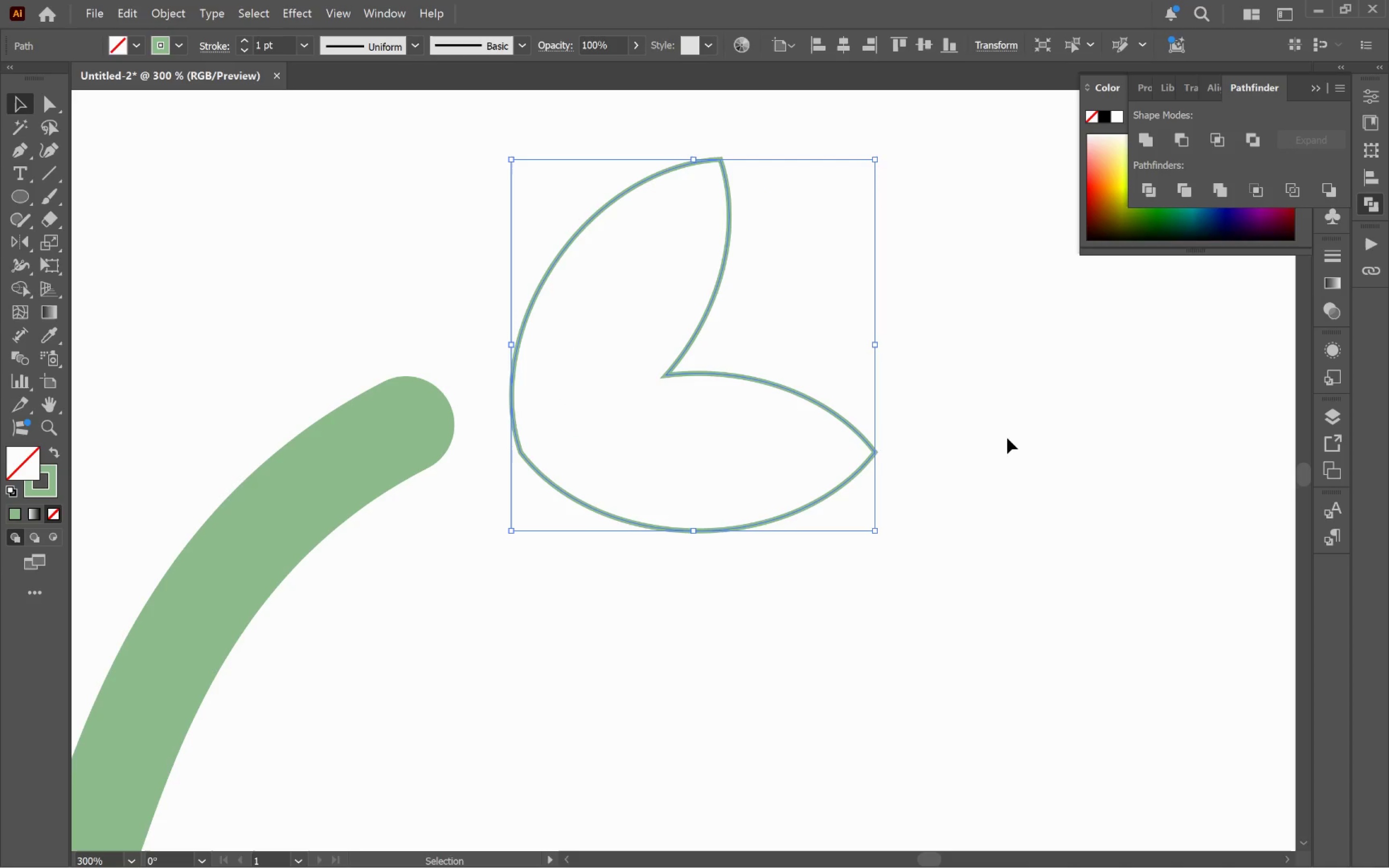 
left_click([1036, 442])
 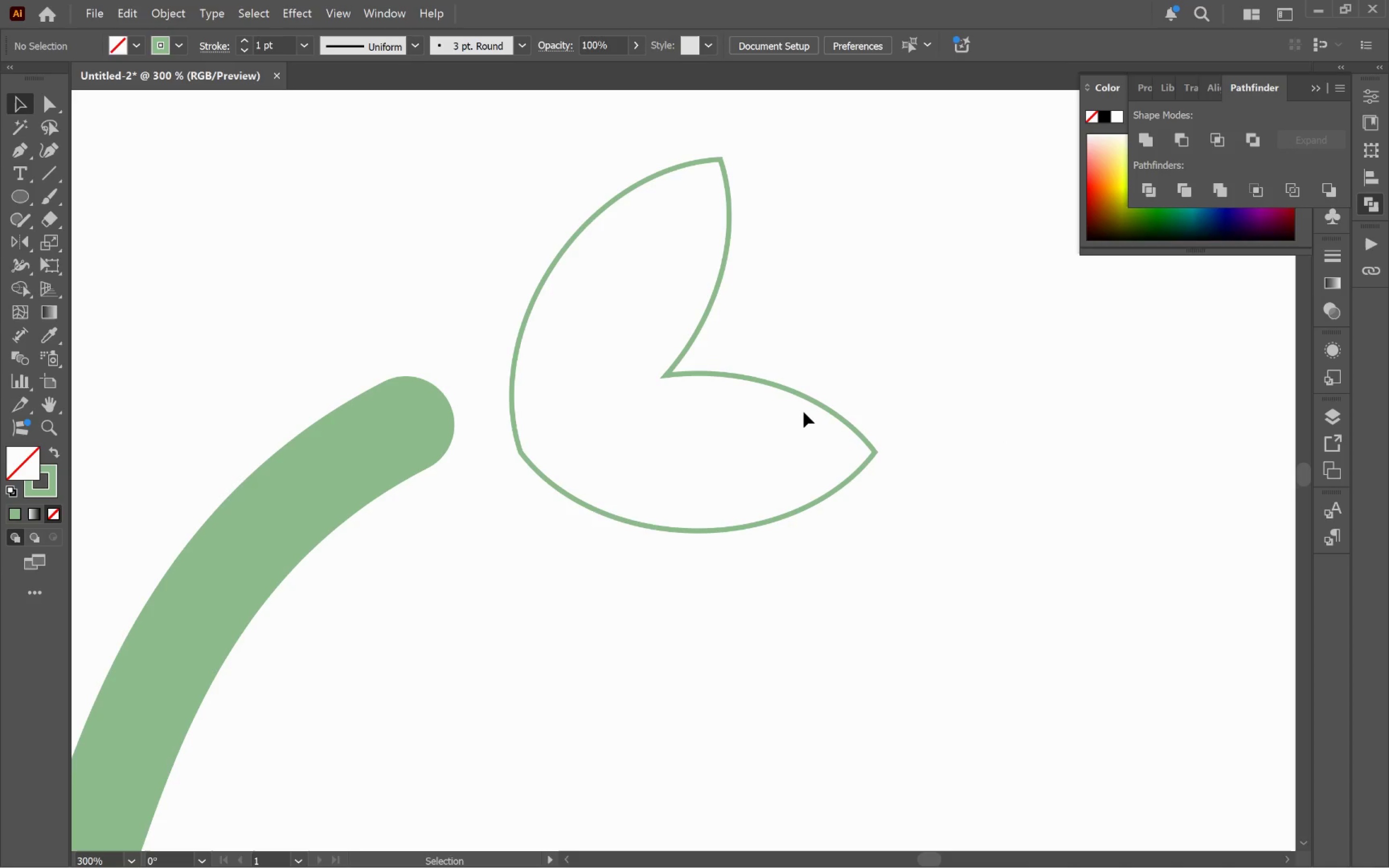 
left_click([803, 396])
 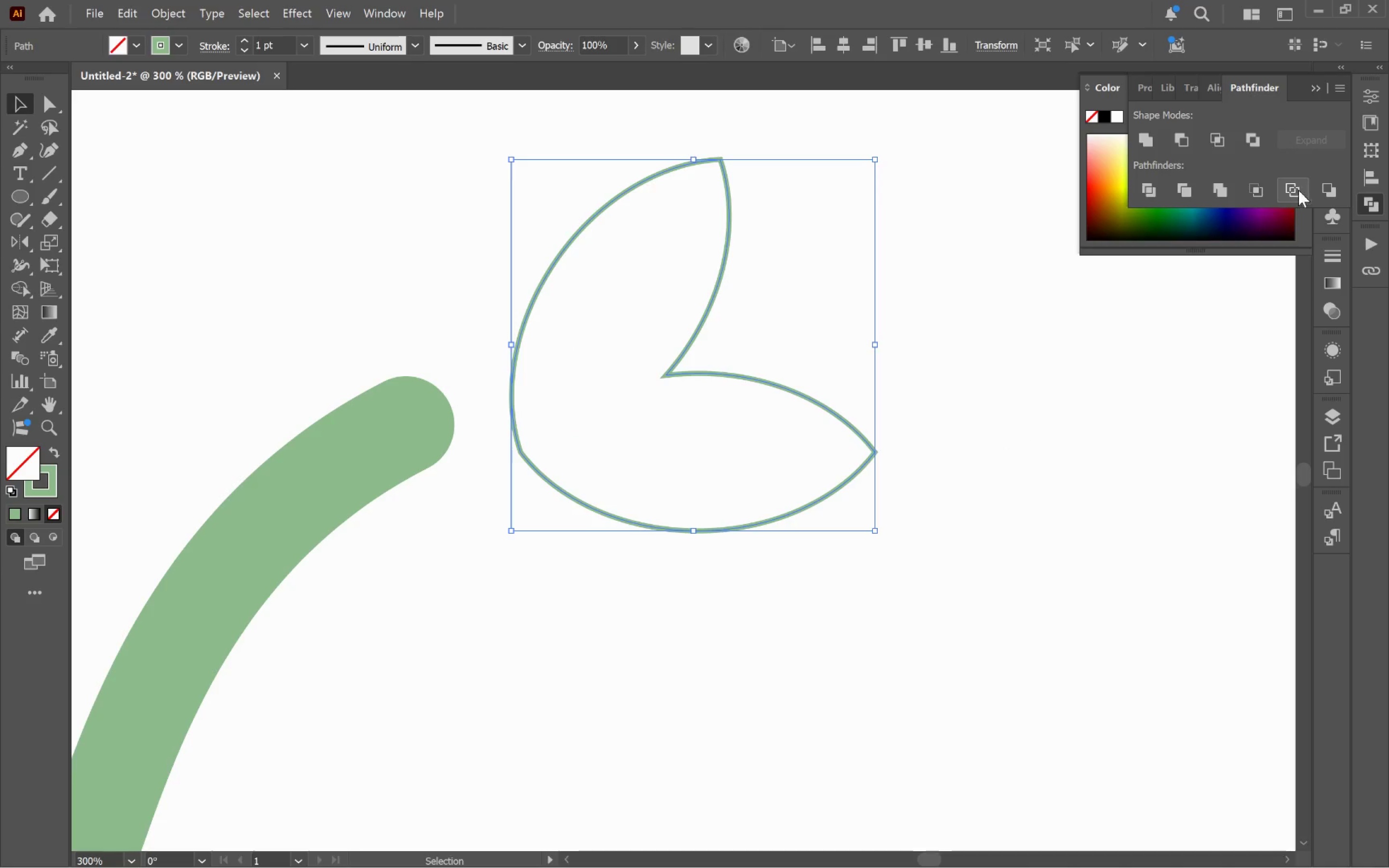 
left_click([1375, 207])
 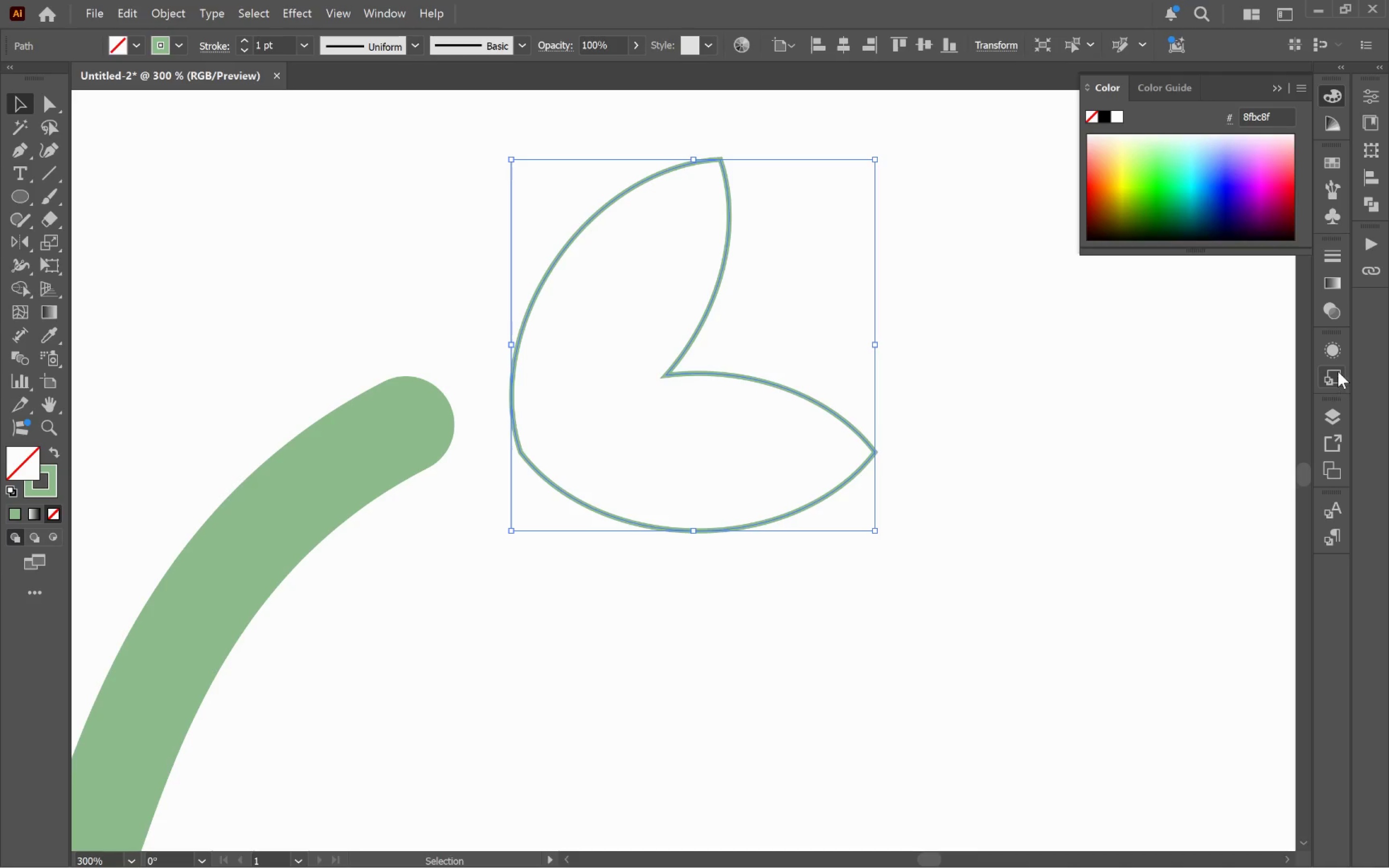 
left_click([1325, 352])
 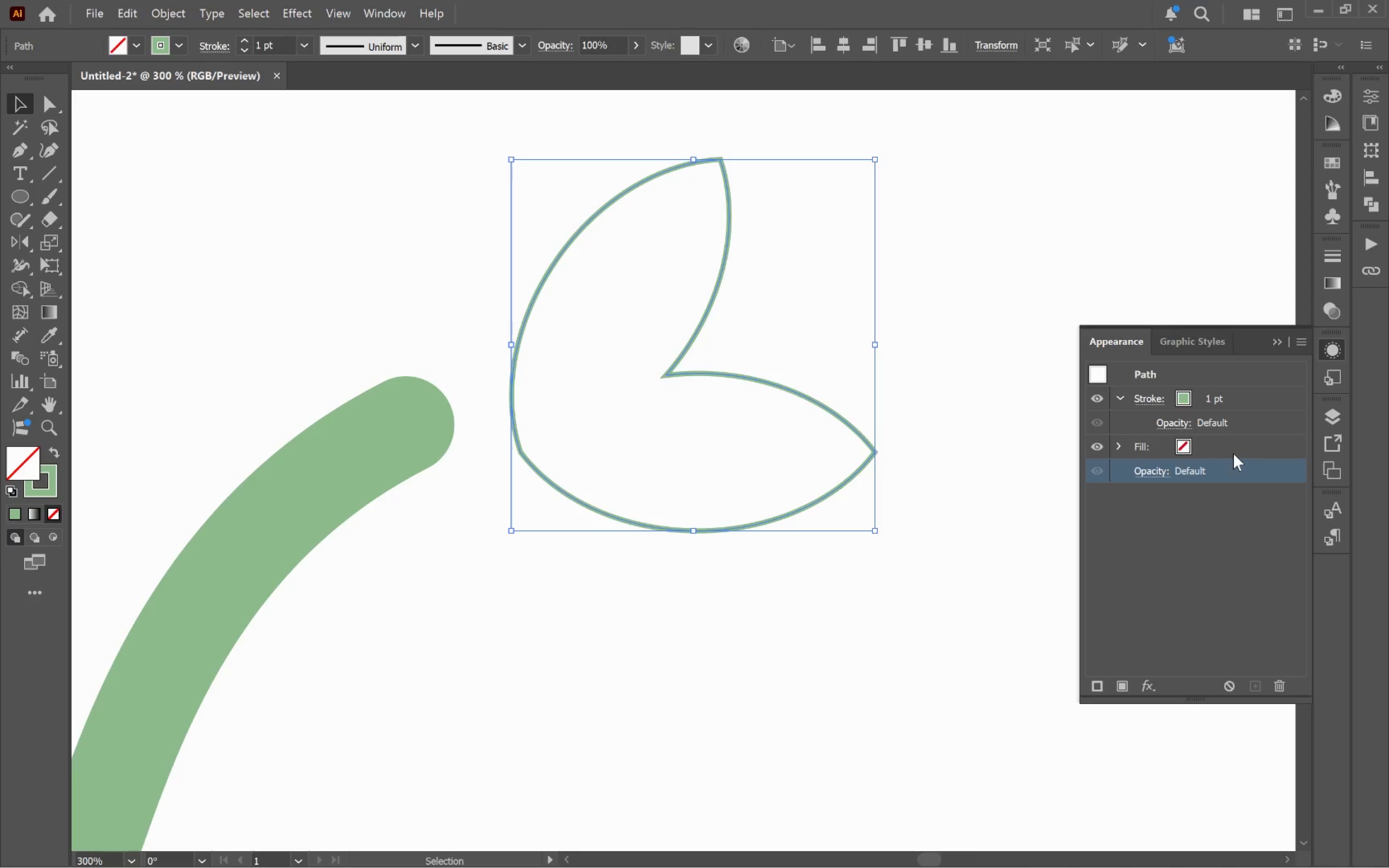 
left_click([1280, 402])
 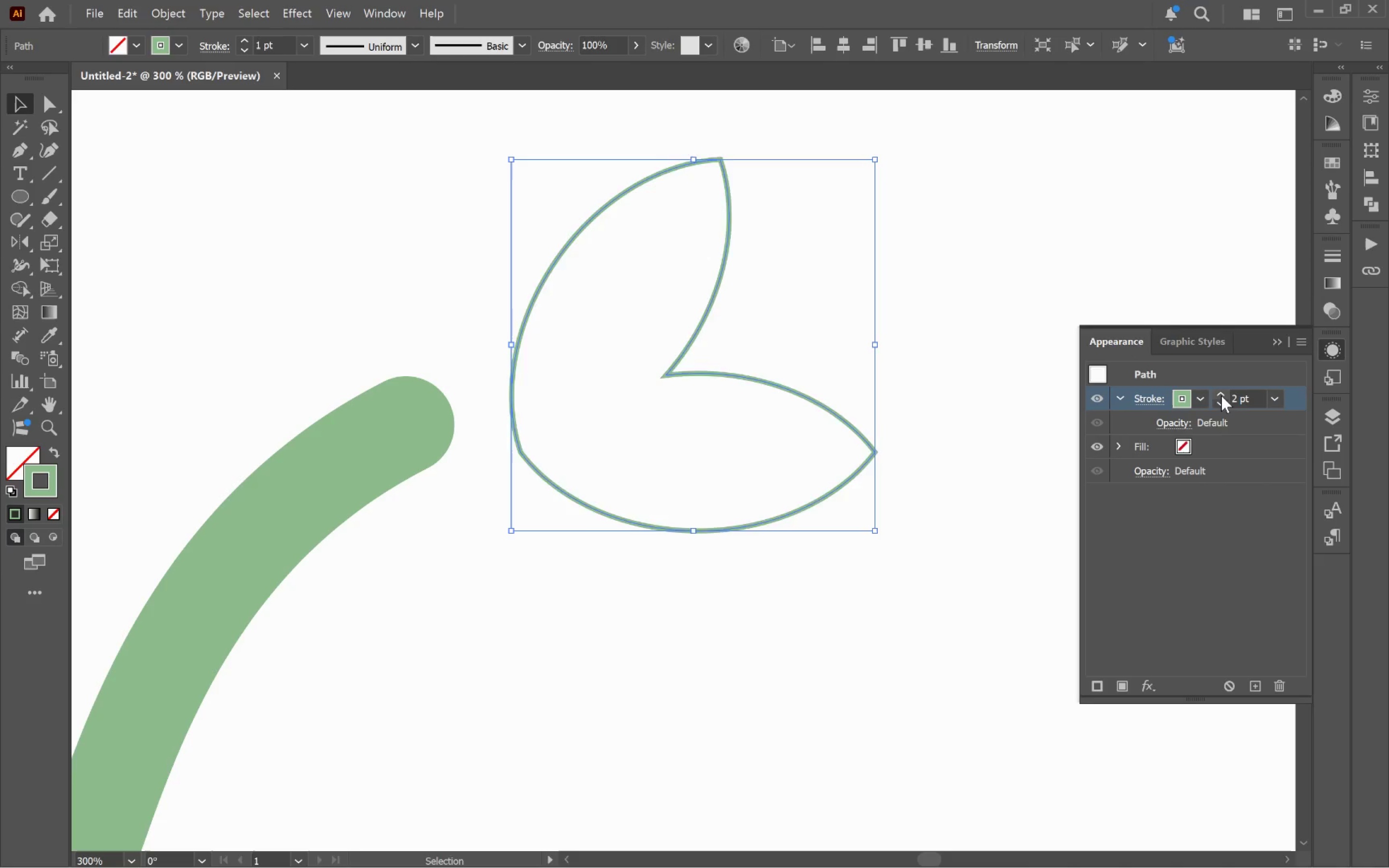 
double_click([1221, 395])
 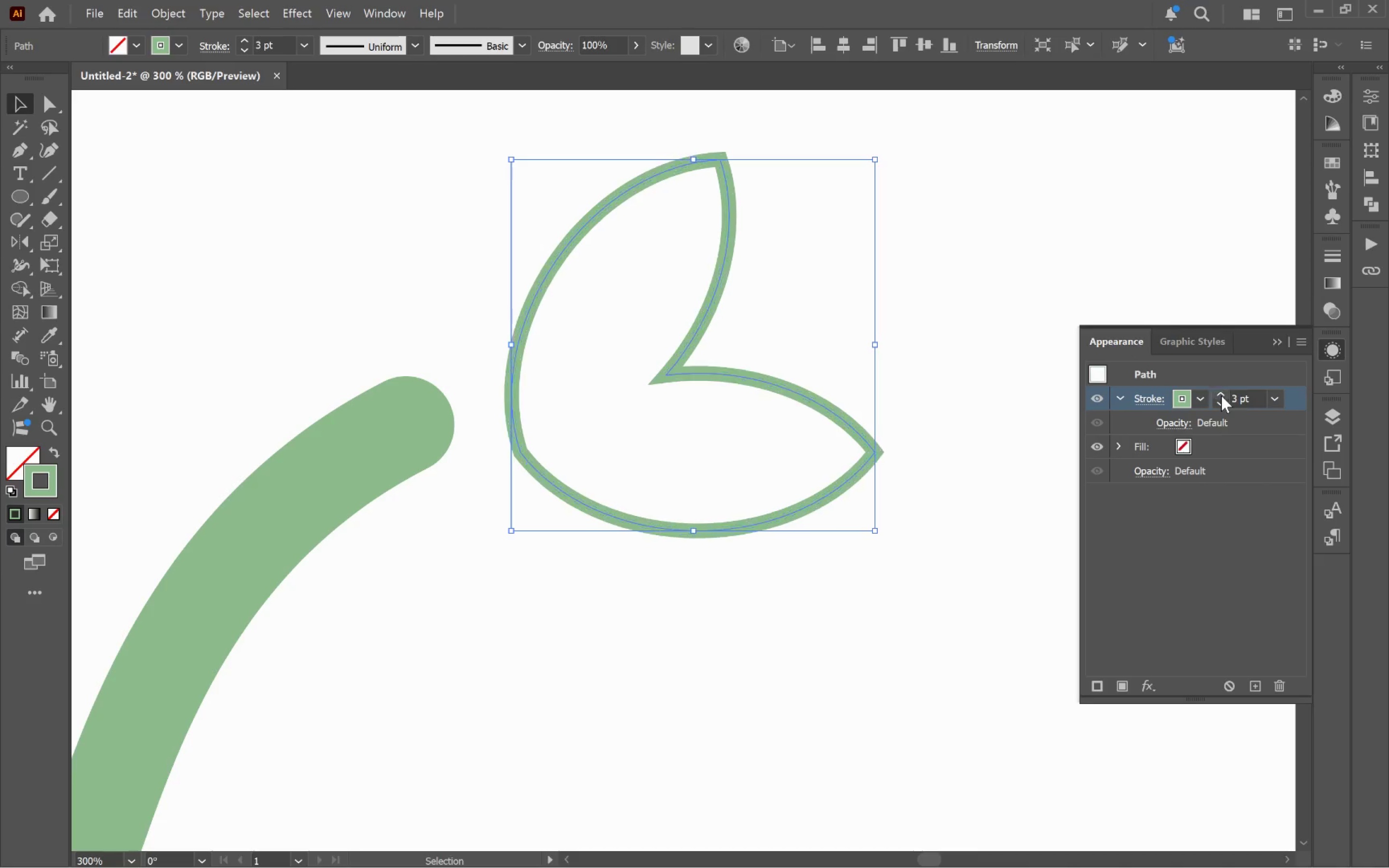 
triple_click([1221, 395])
 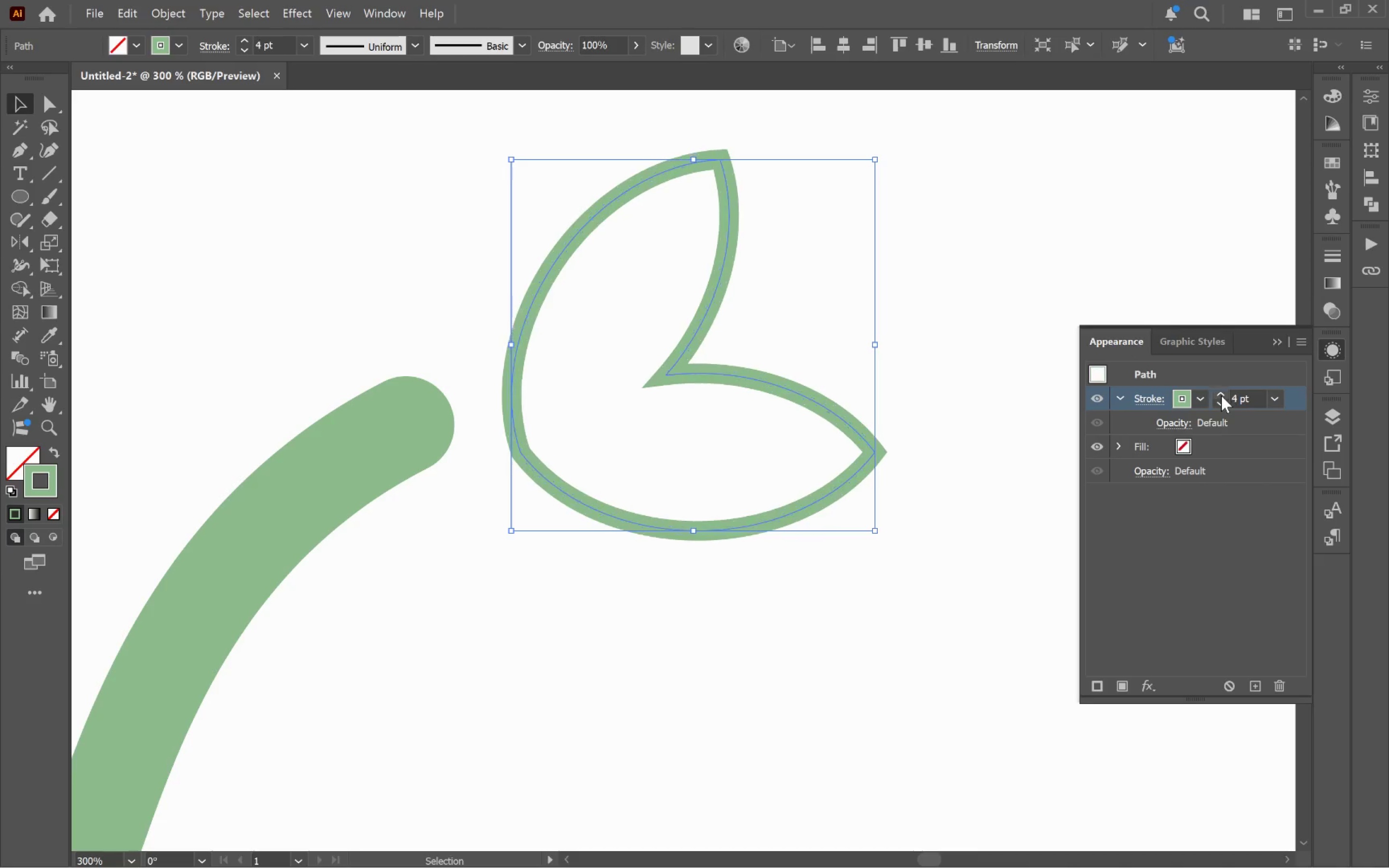 
triple_click([1221, 395])
 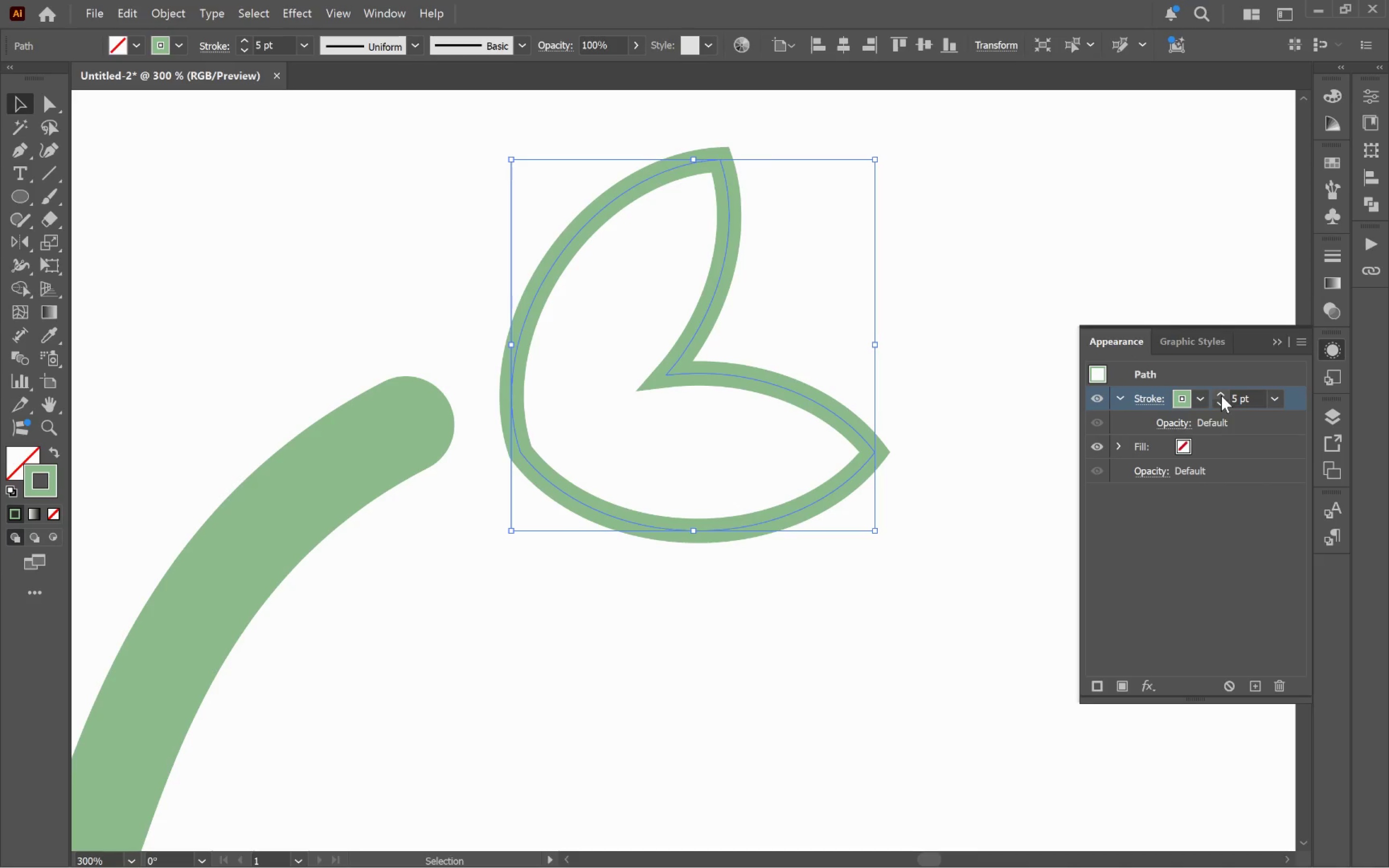 
triple_click([1221, 395])
 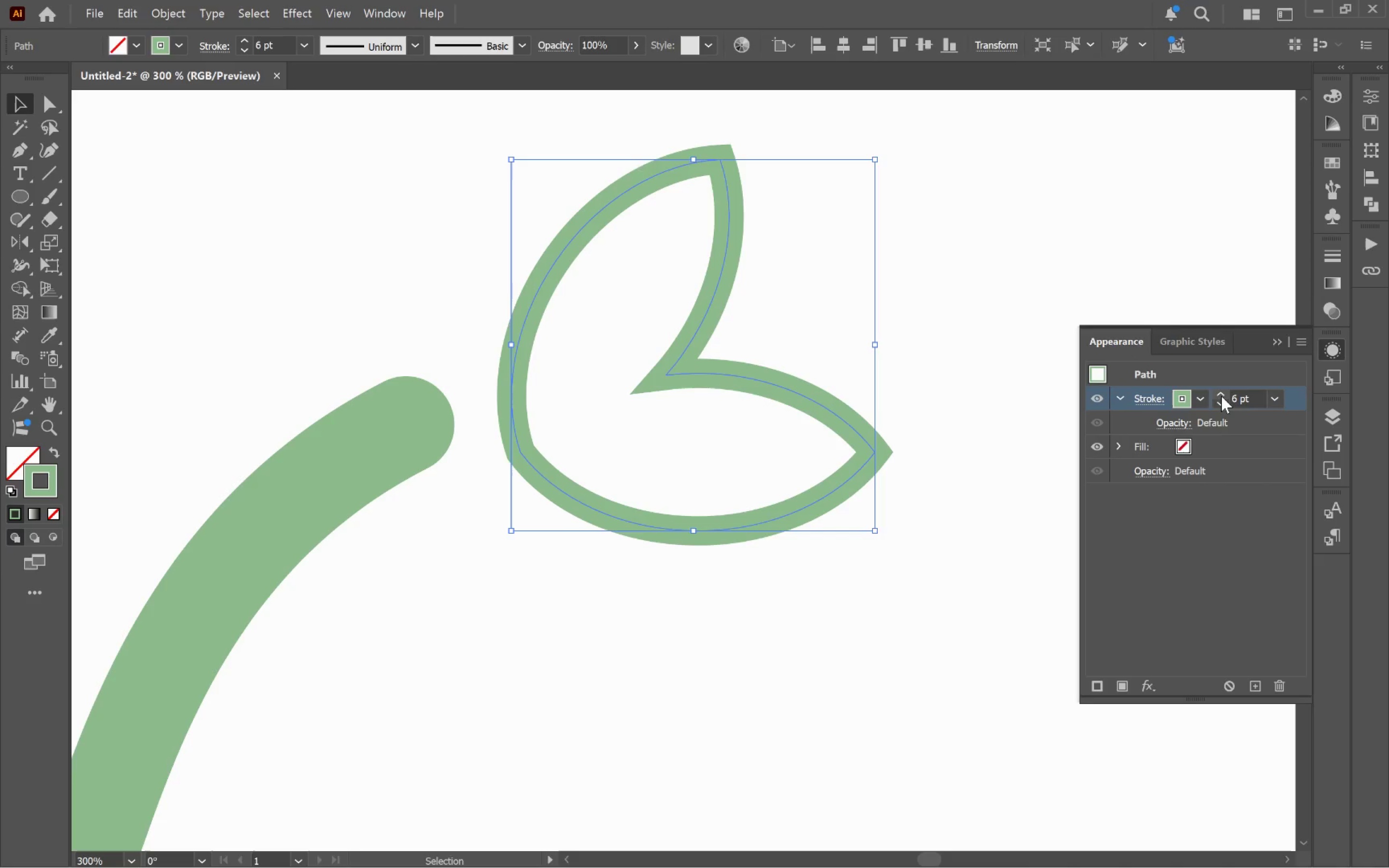 
left_click([1221, 396])
 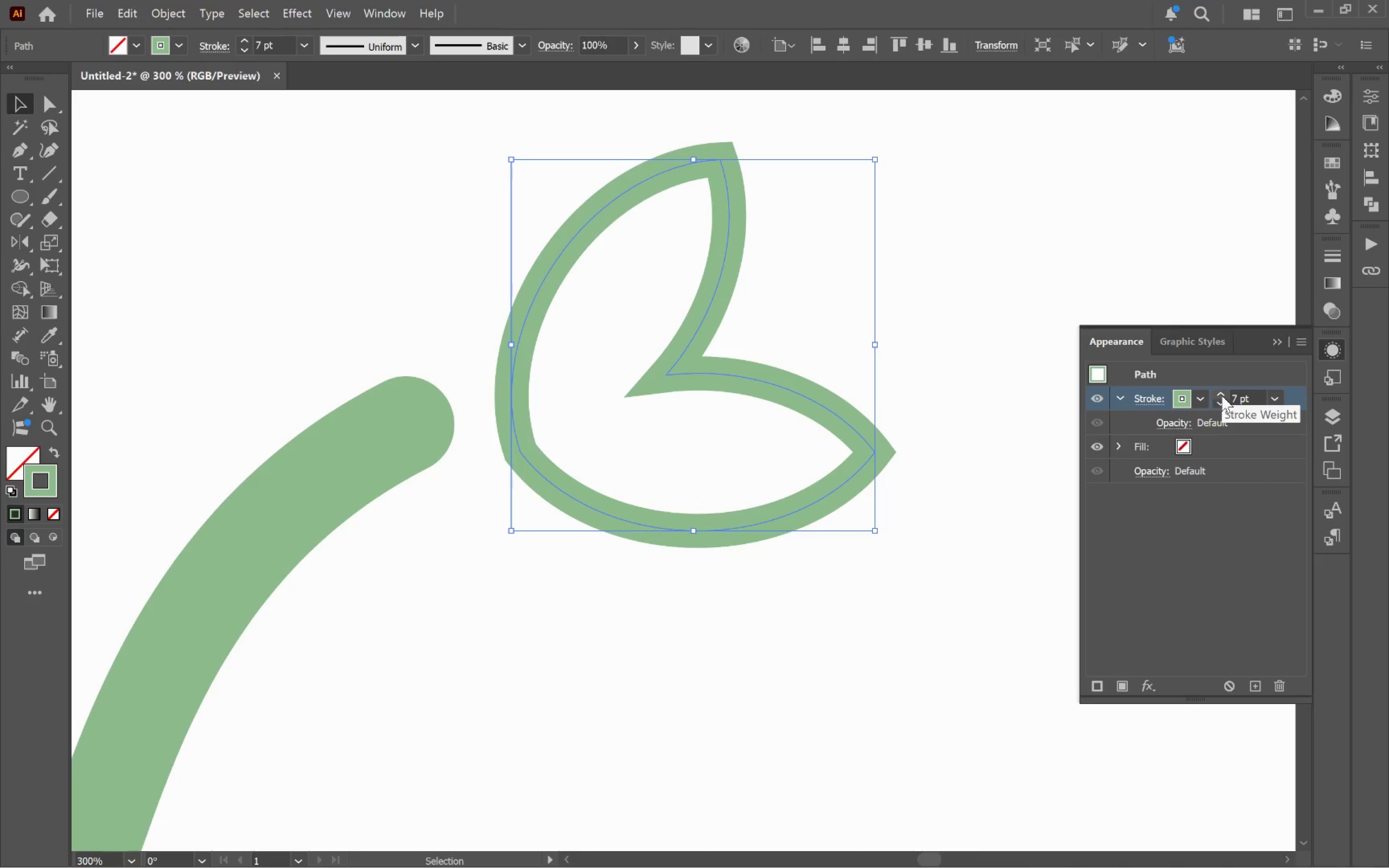 
left_click([1222, 395])
 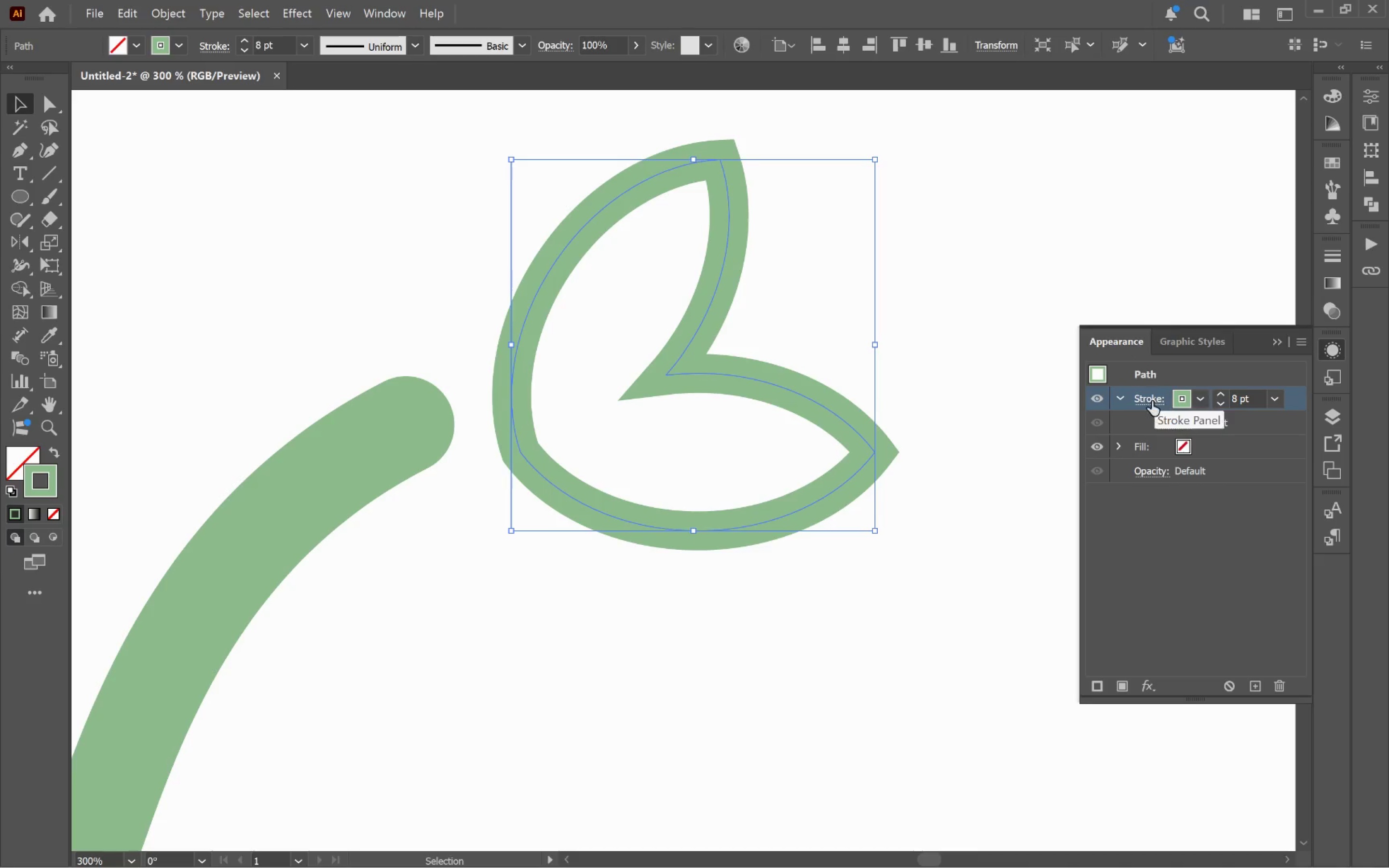 
left_click([1152, 403])
 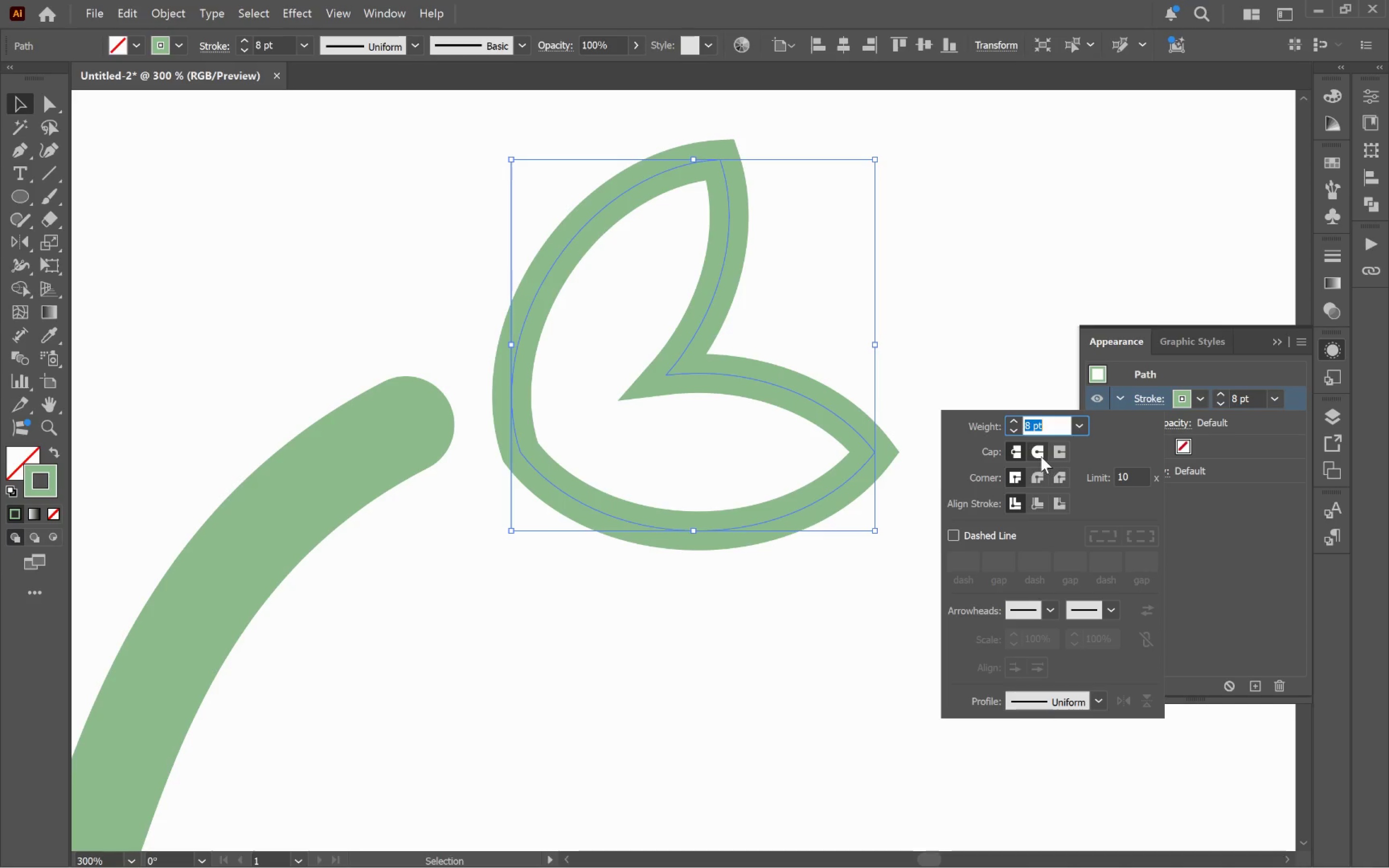 
double_click([1040, 475])
 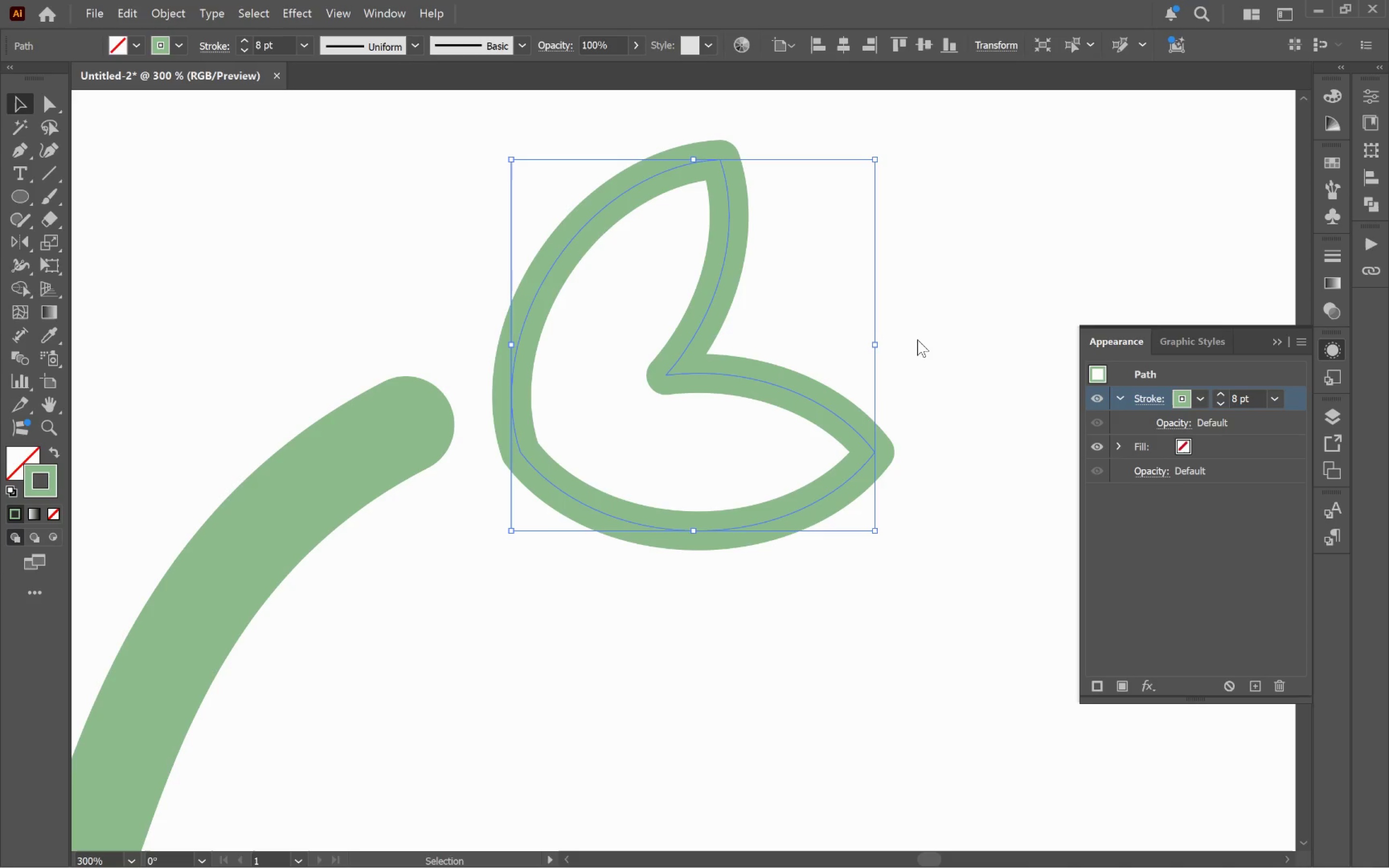 
key(A)
 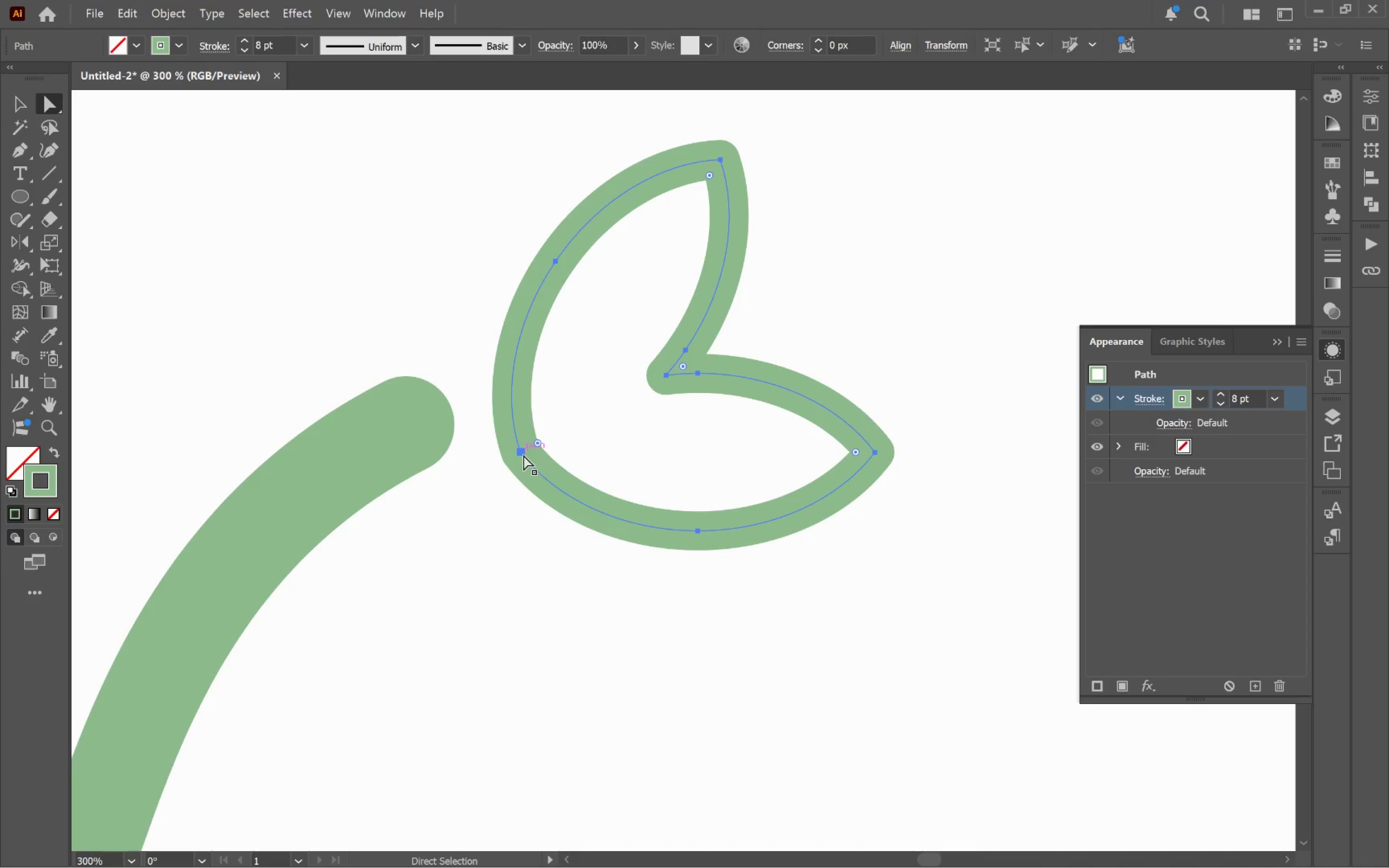 
left_click([521, 453])
 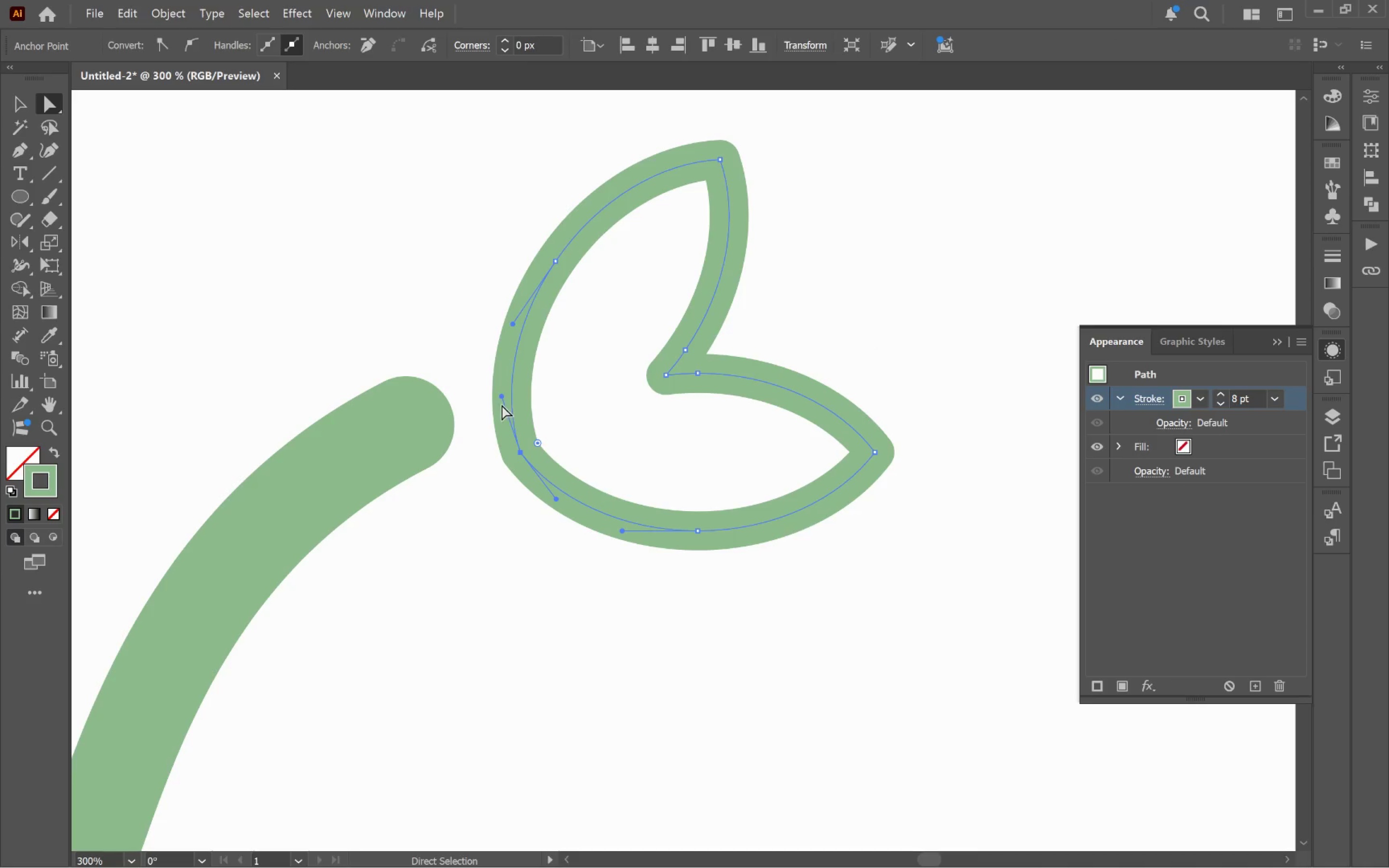 
left_click_drag(start_coordinate=[500, 395], to_coordinate=[493, 410])
 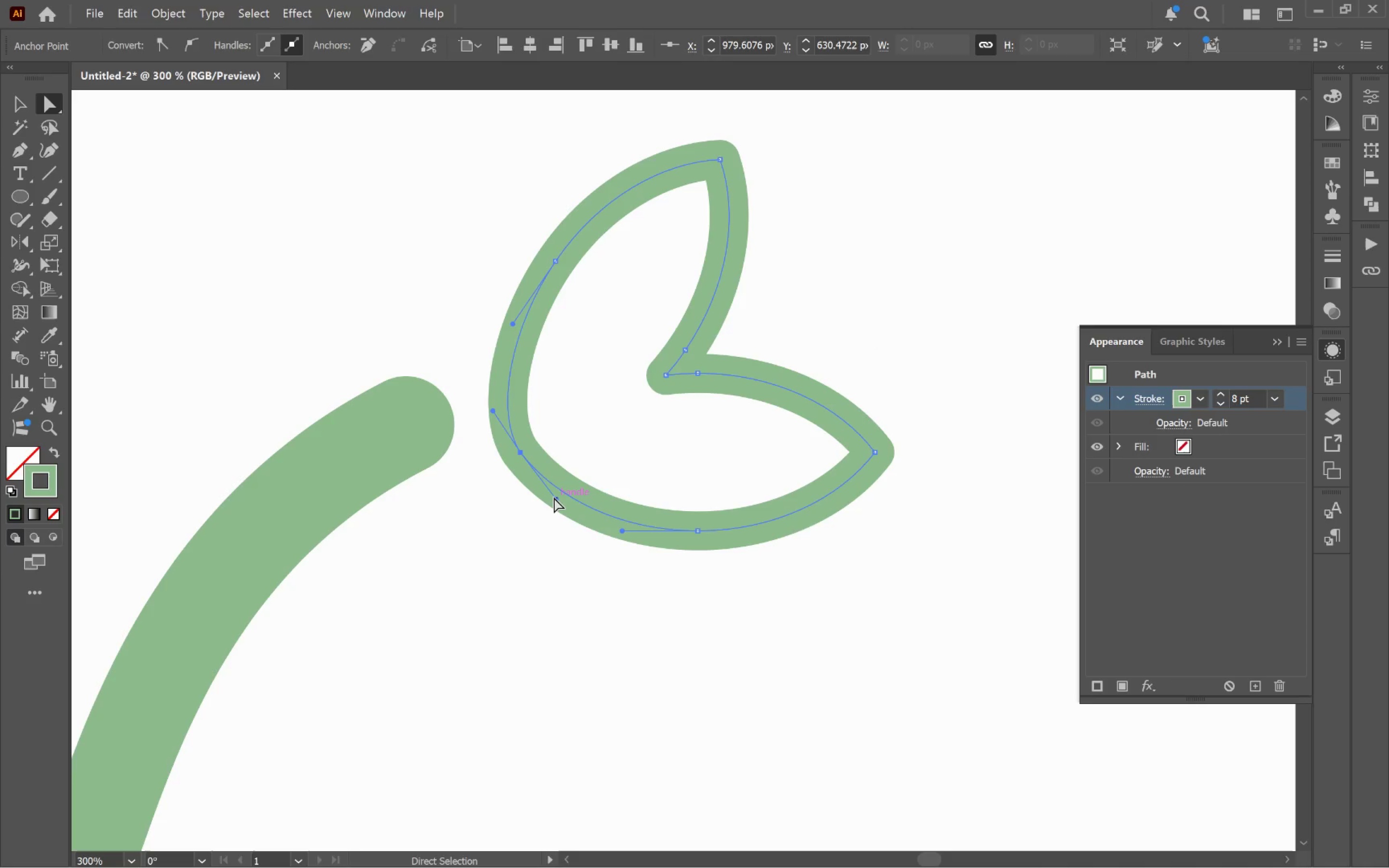 
left_click_drag(start_coordinate=[556, 497], to_coordinate=[549, 505])
 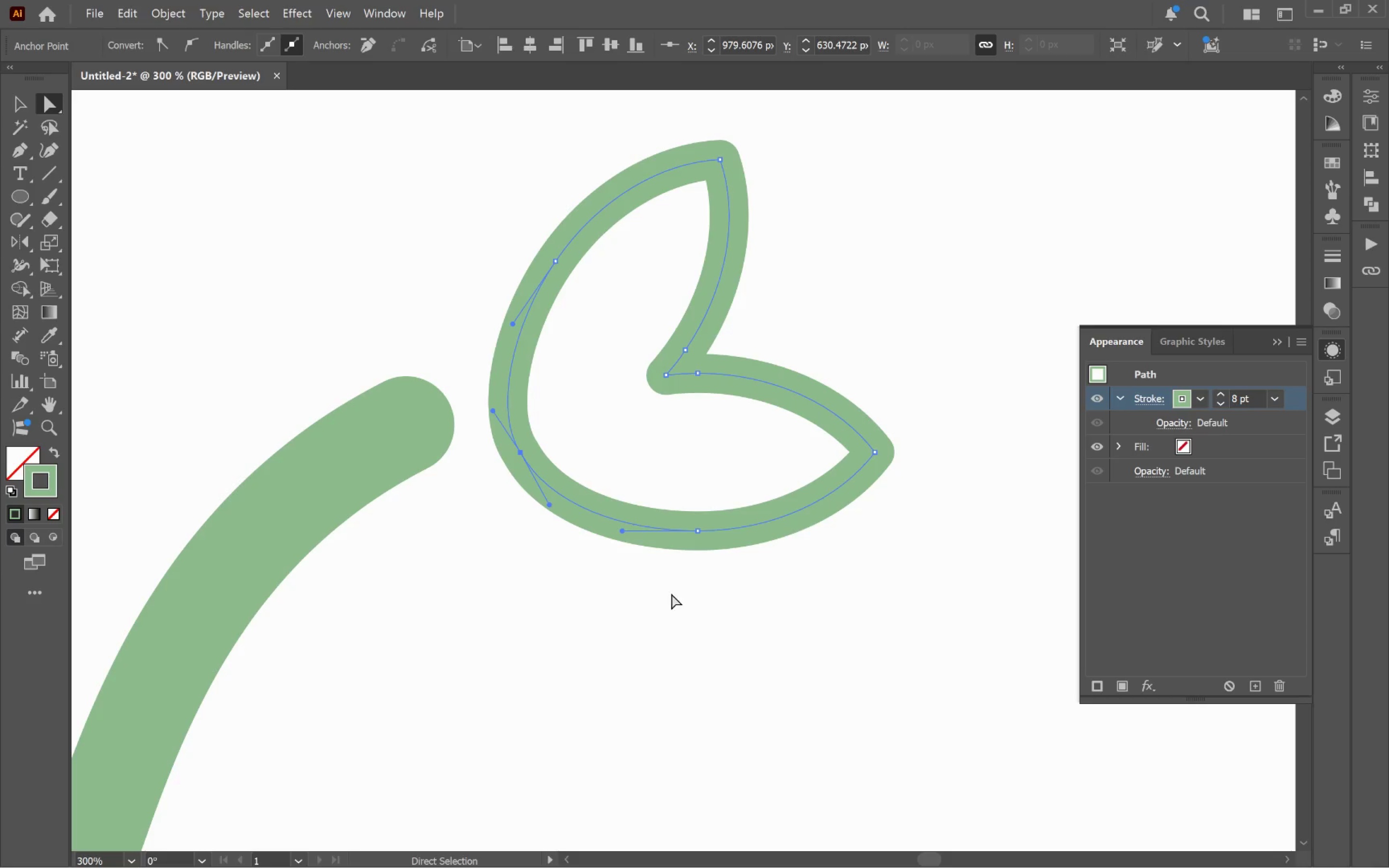 
left_click_drag(start_coordinate=[674, 592], to_coordinate=[681, 592])
 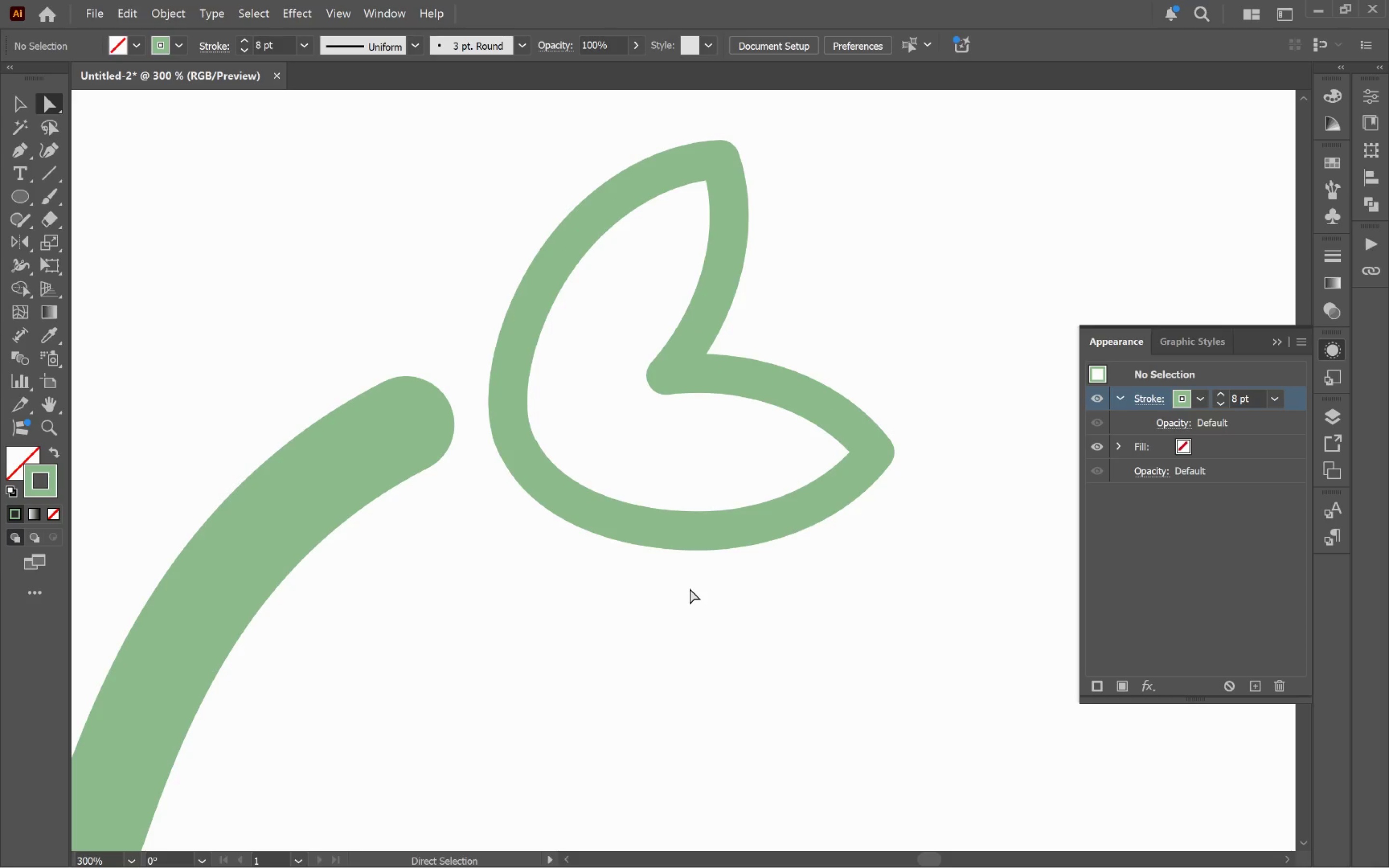 
key(V)
 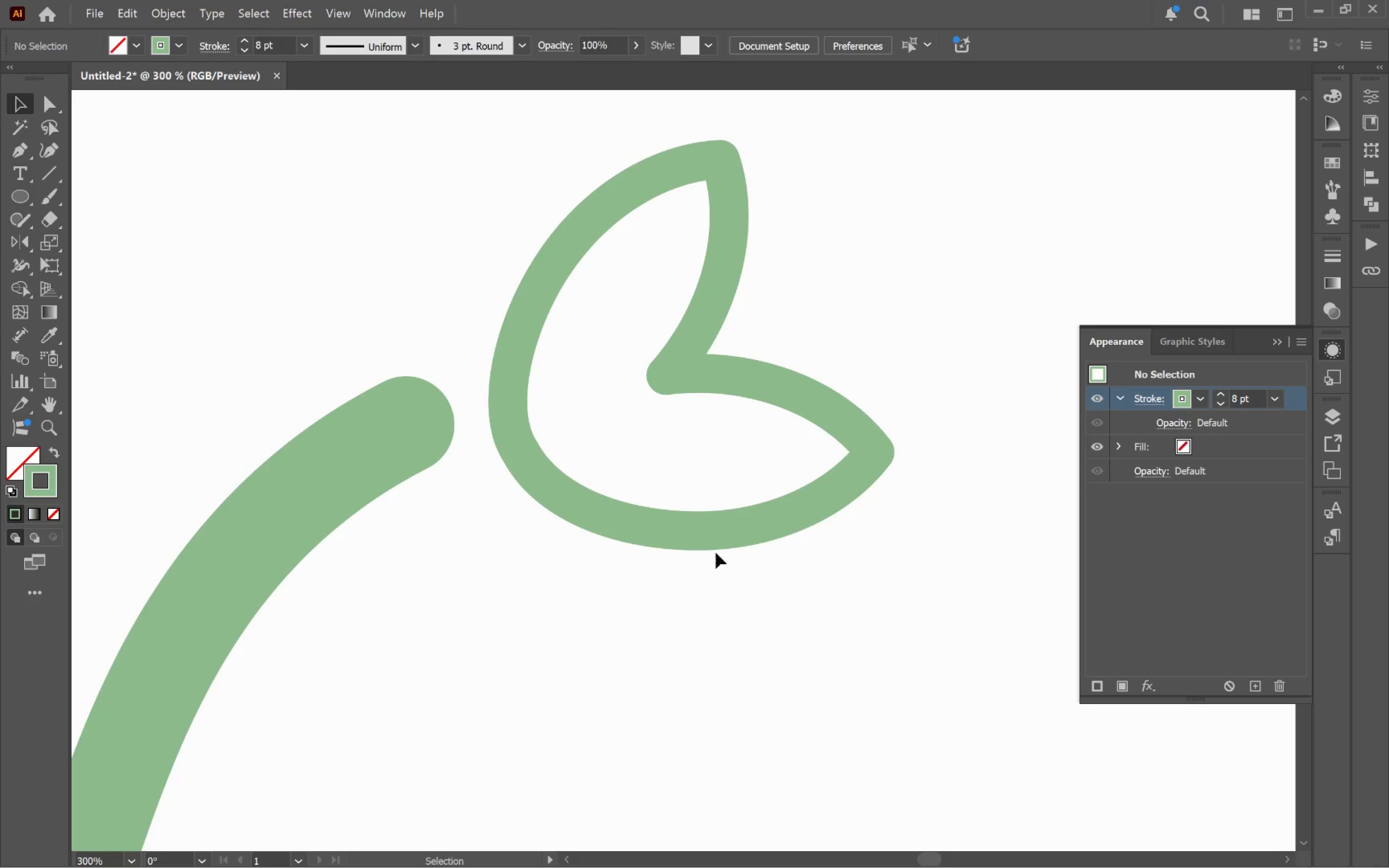 
left_click([736, 523])
 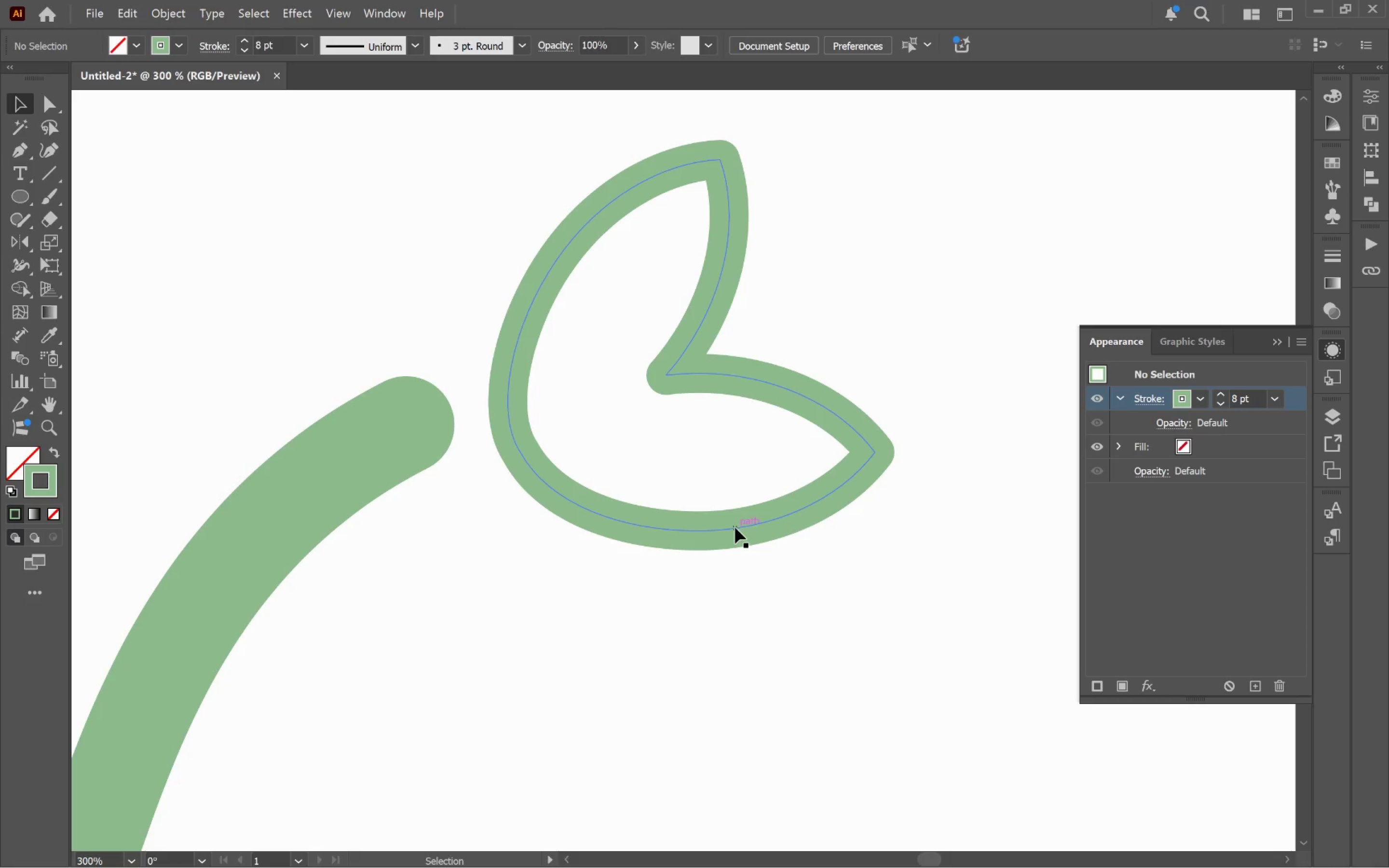 
left_click([735, 528])
 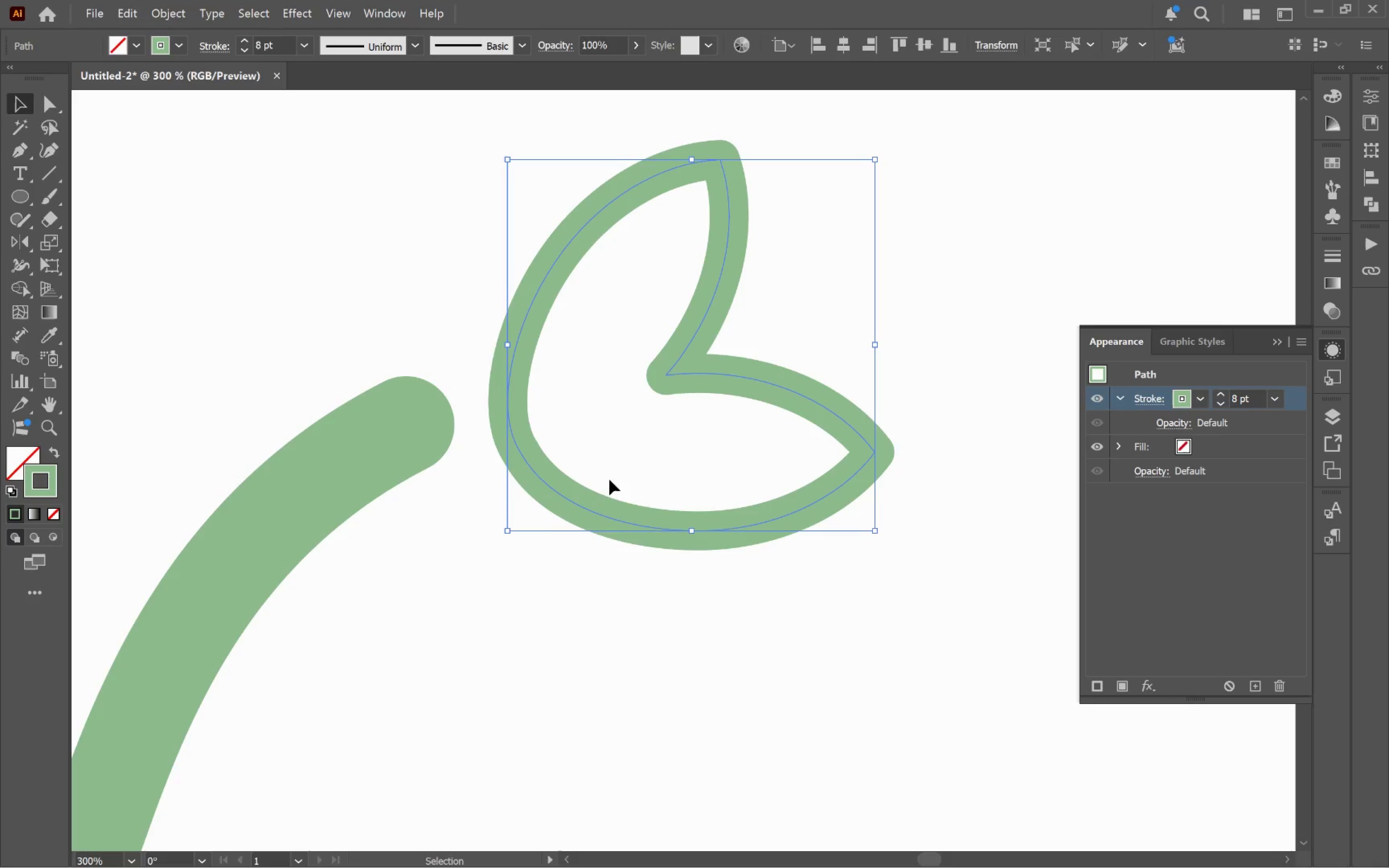 
left_click([375, 445])
 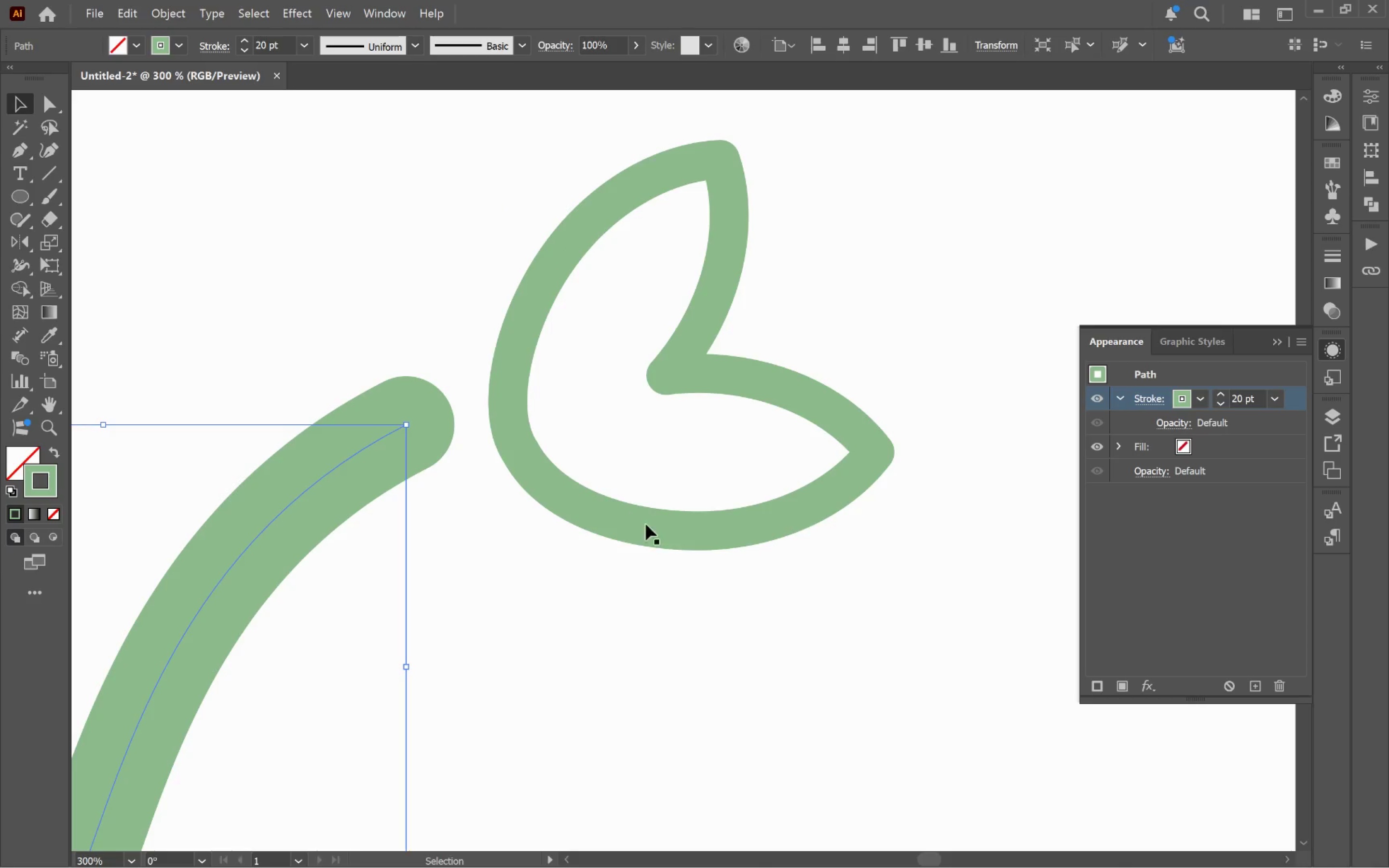 
left_click_drag(start_coordinate=[699, 588], to_coordinate=[653, 423])
 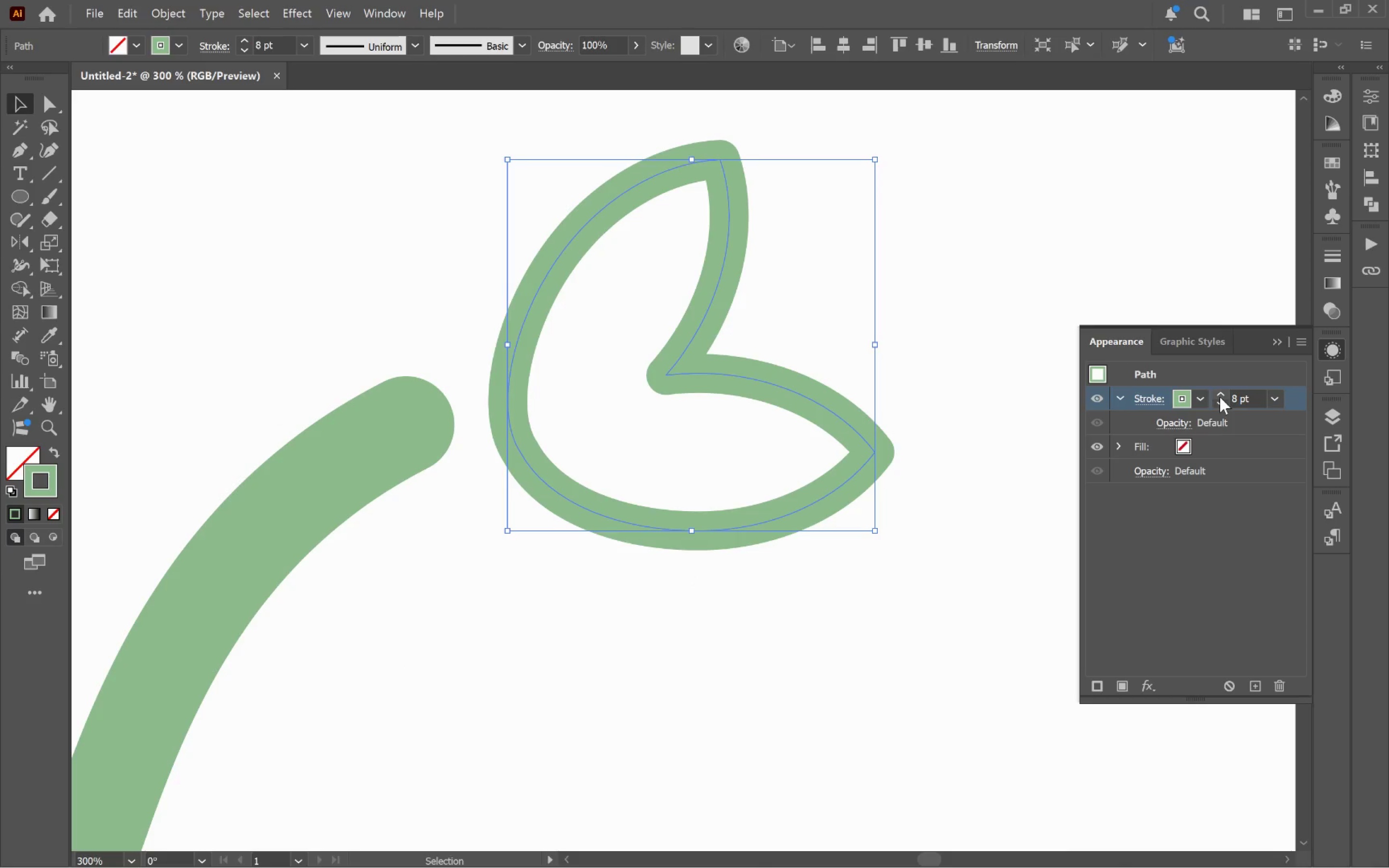 
double_click([1220, 396])
 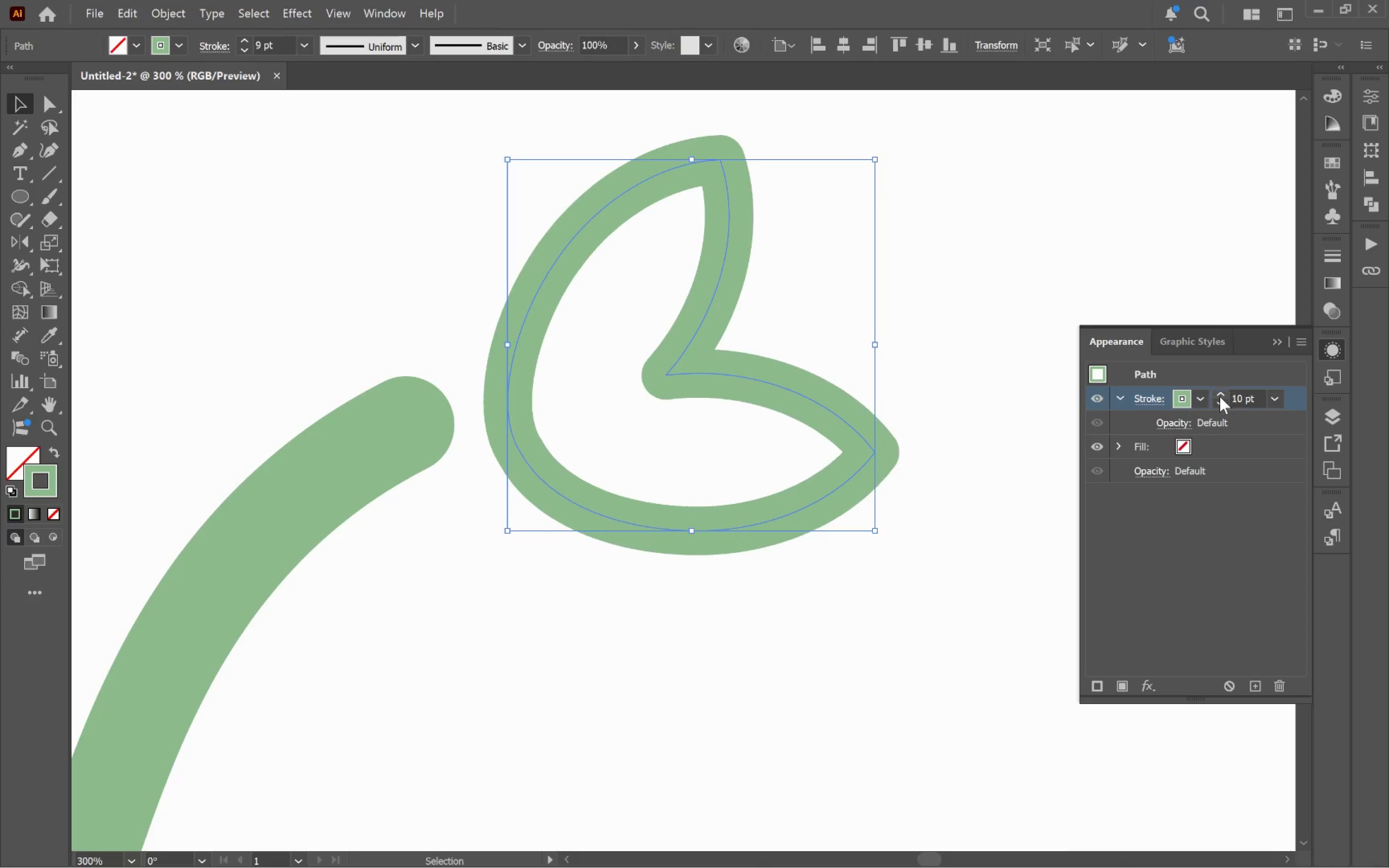 
triple_click([1220, 396])
 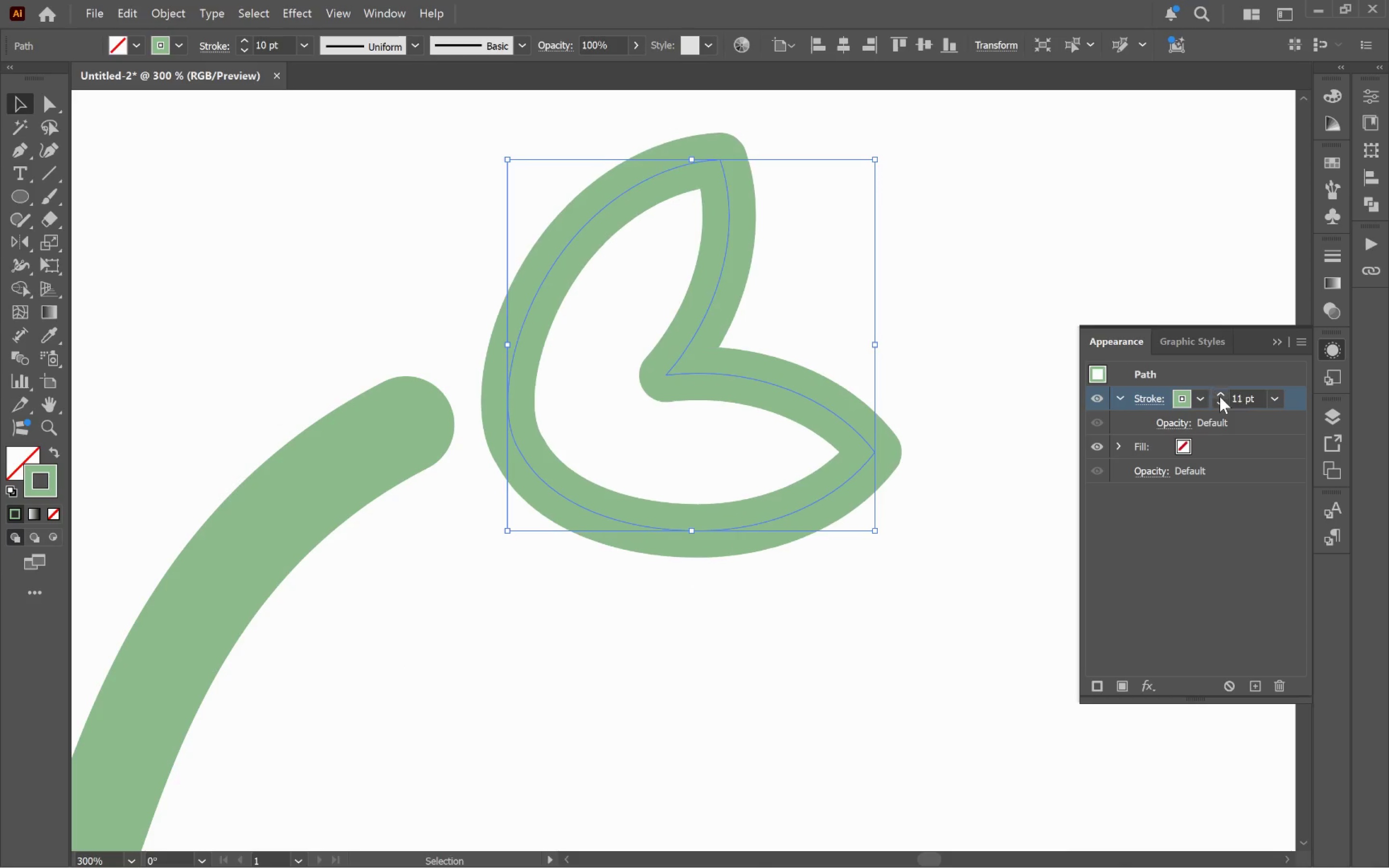 
triple_click([1220, 396])
 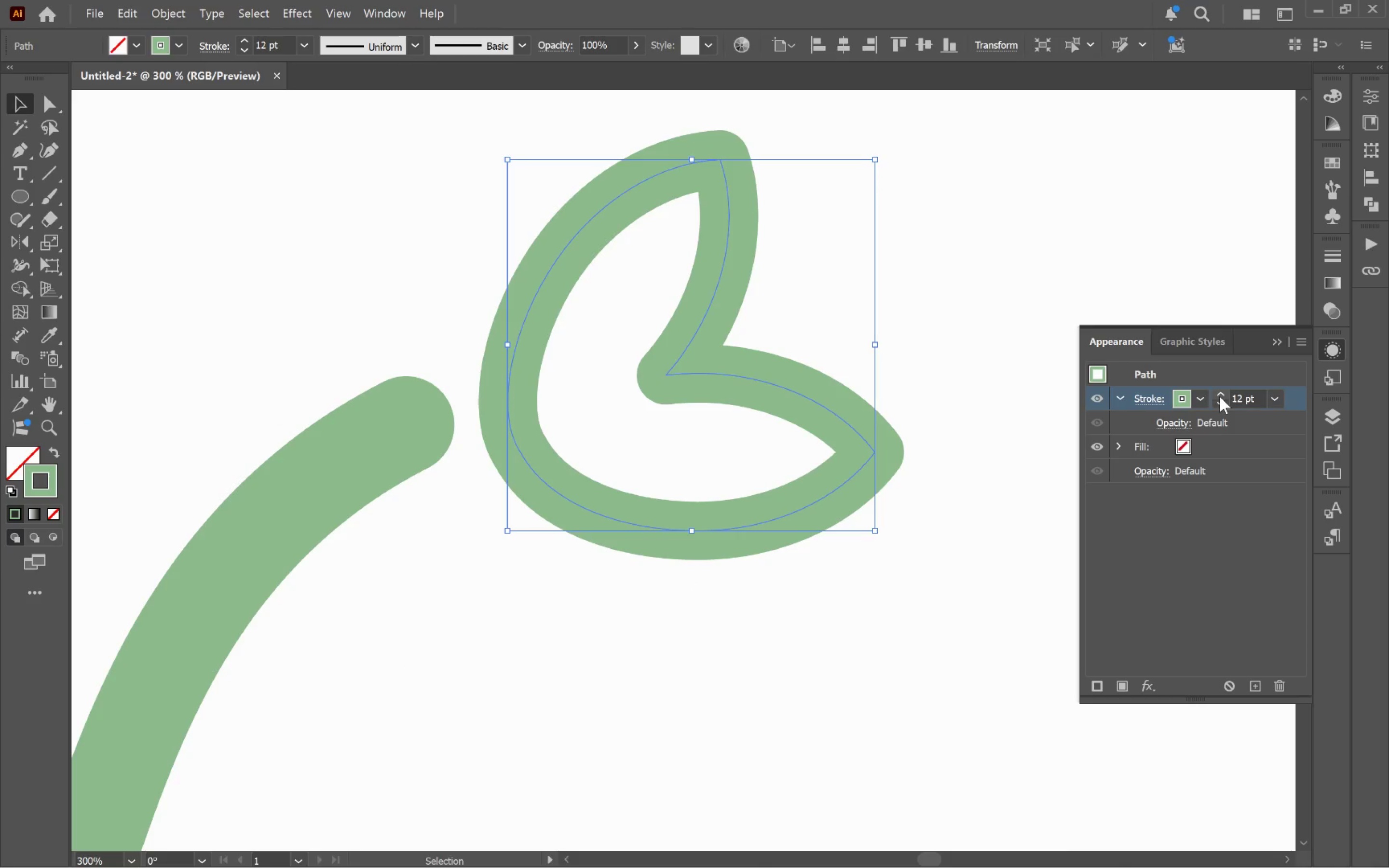 
hold_key(key=ShiftLeft, duration=0.5)
triple_click([1220, 396])
 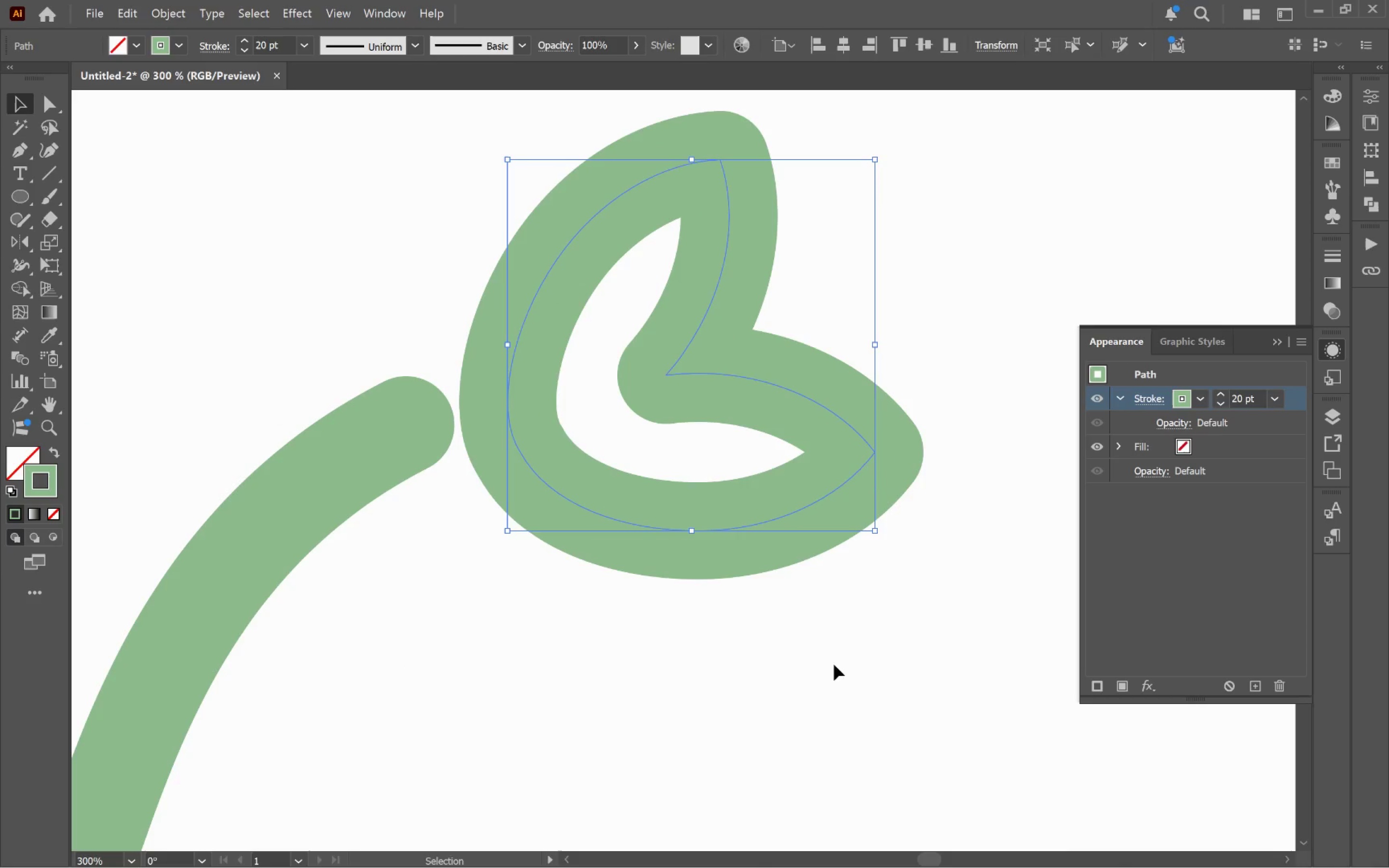 
left_click([831, 660])
 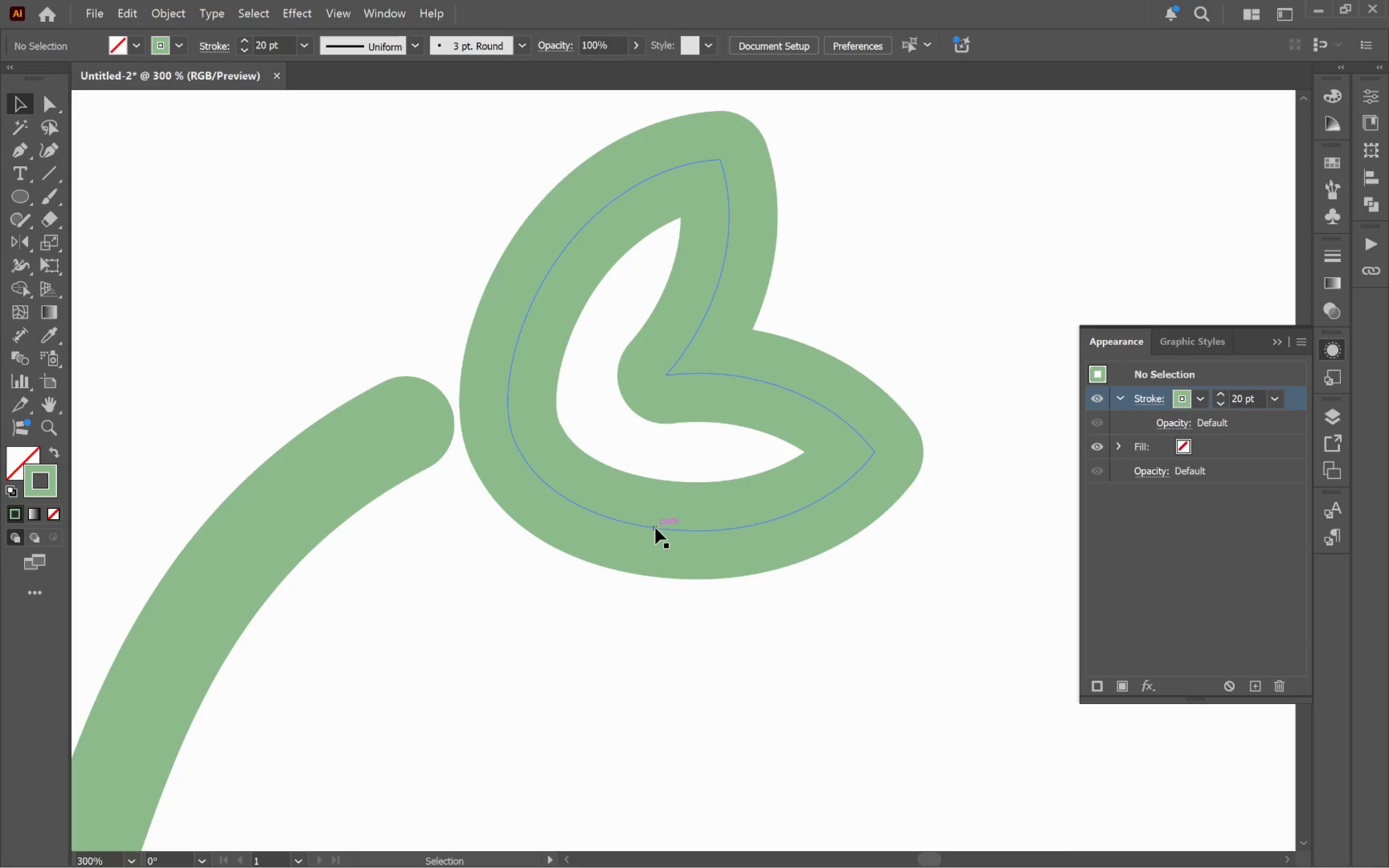 
left_click_drag(start_coordinate=[654, 530], to_coordinate=[533, 491])
 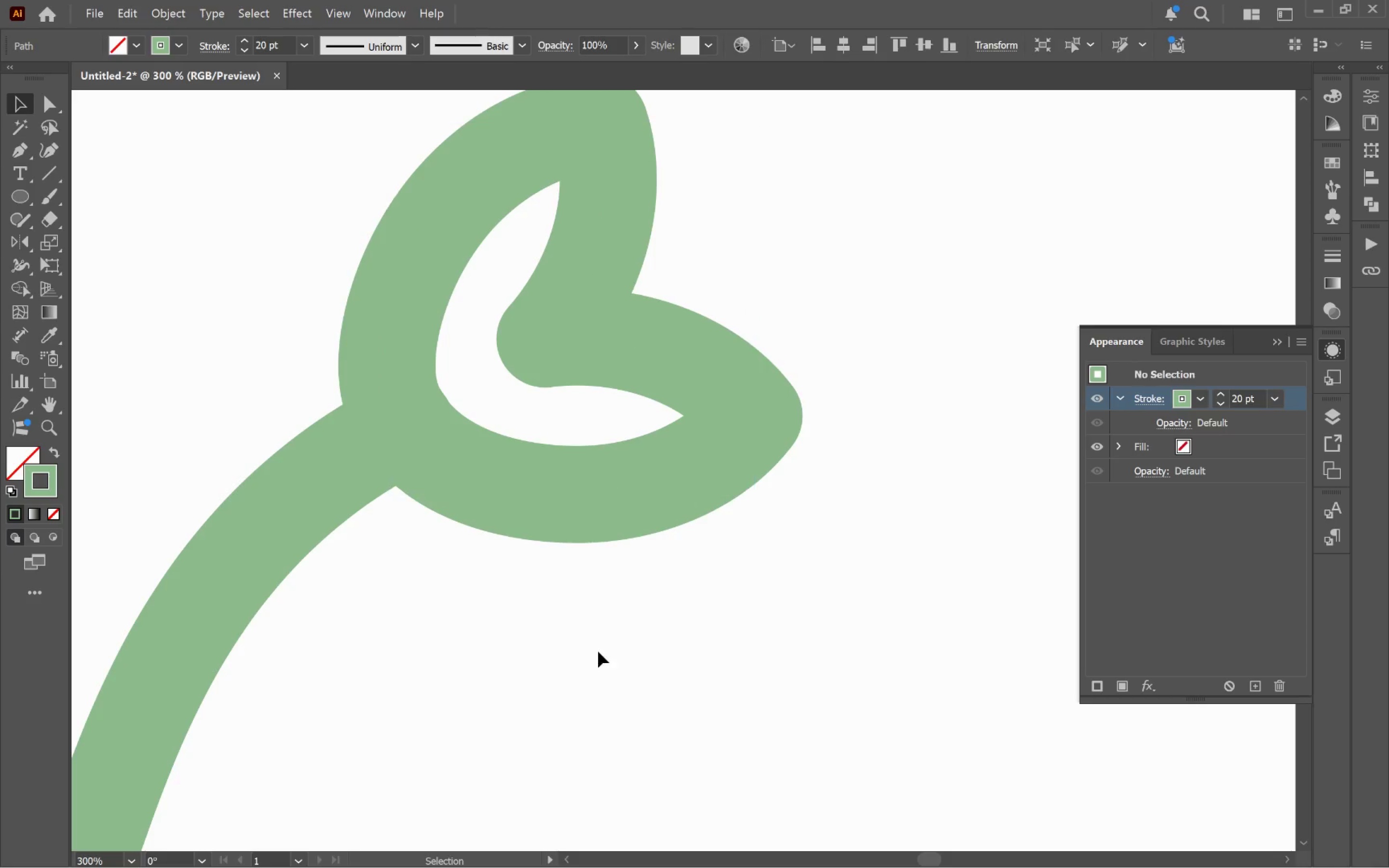 
left_click_drag(start_coordinate=[587, 650], to_coordinate=[318, 365])
 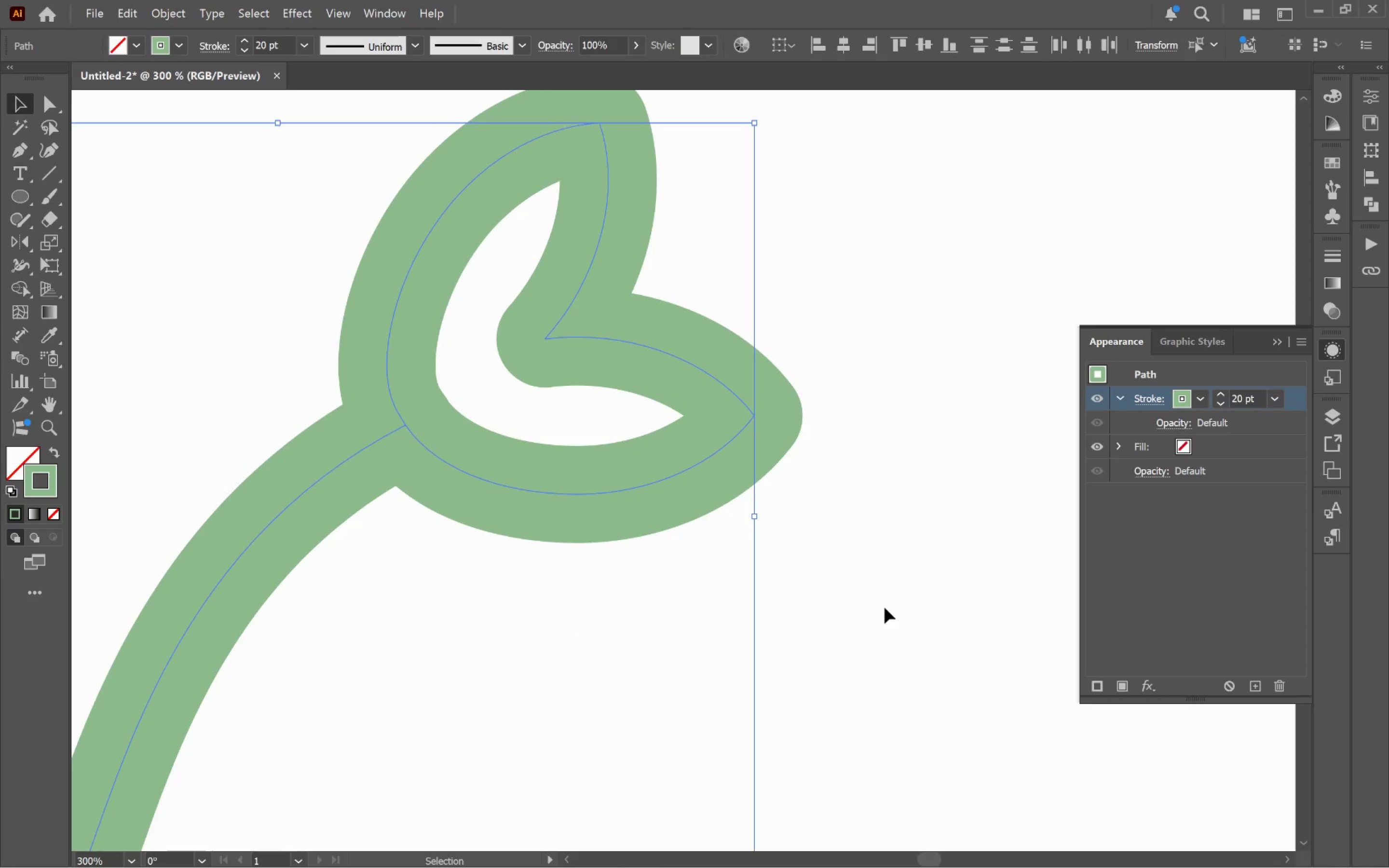 
left_click([890, 607])
 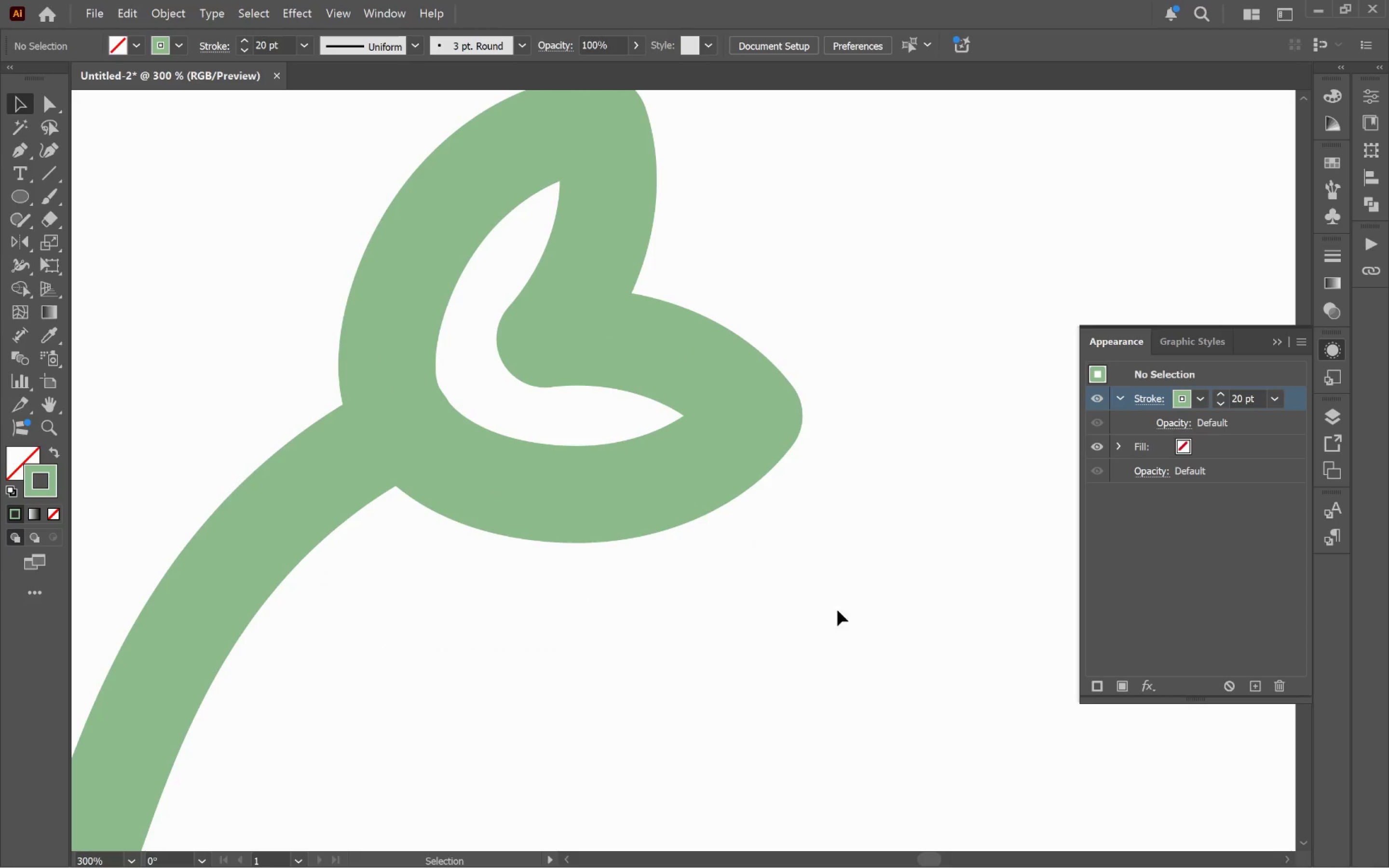 
hold_key(key=AltLeft, duration=0.79)
 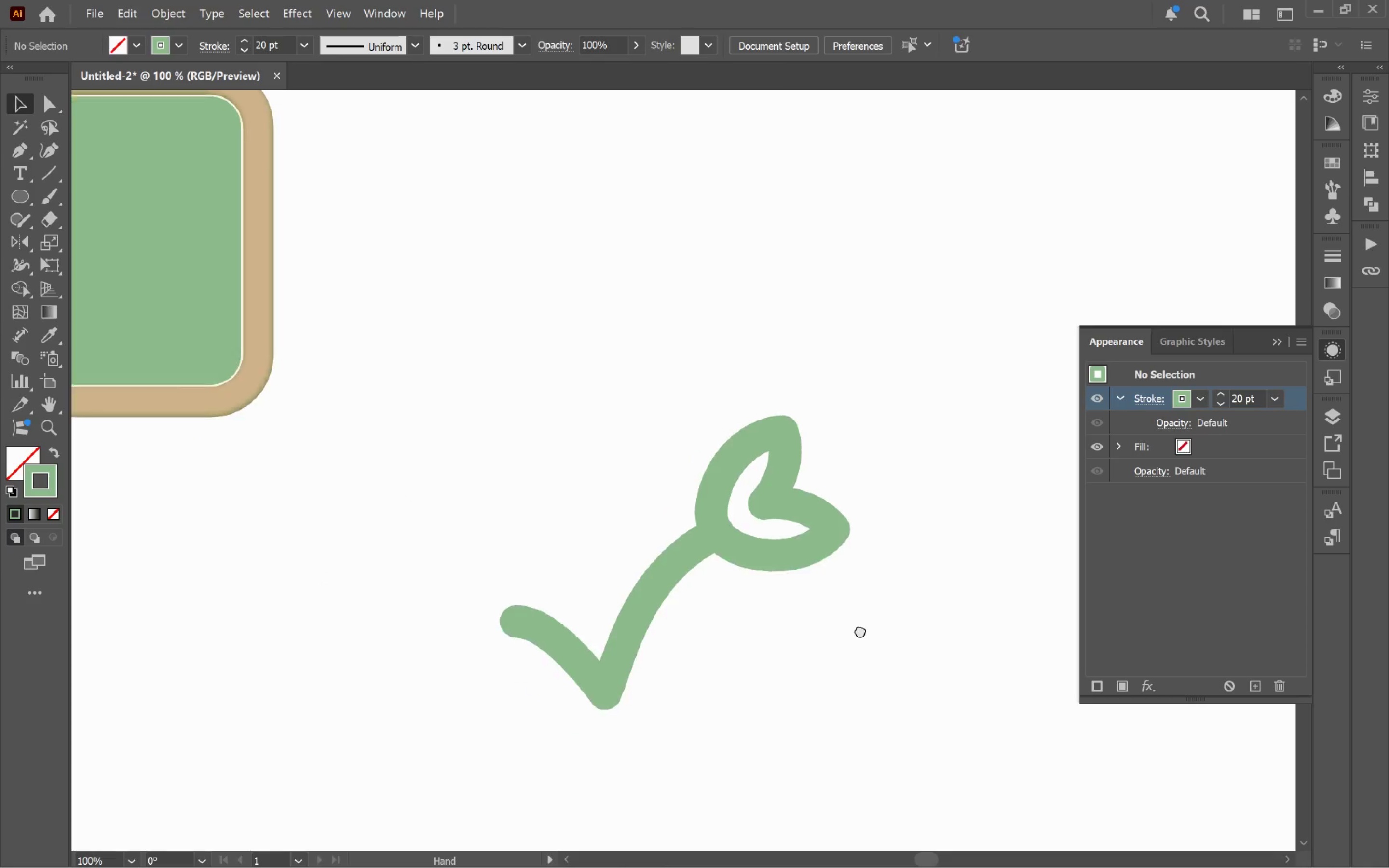 
hold_key(key=Space, duration=1.52)
 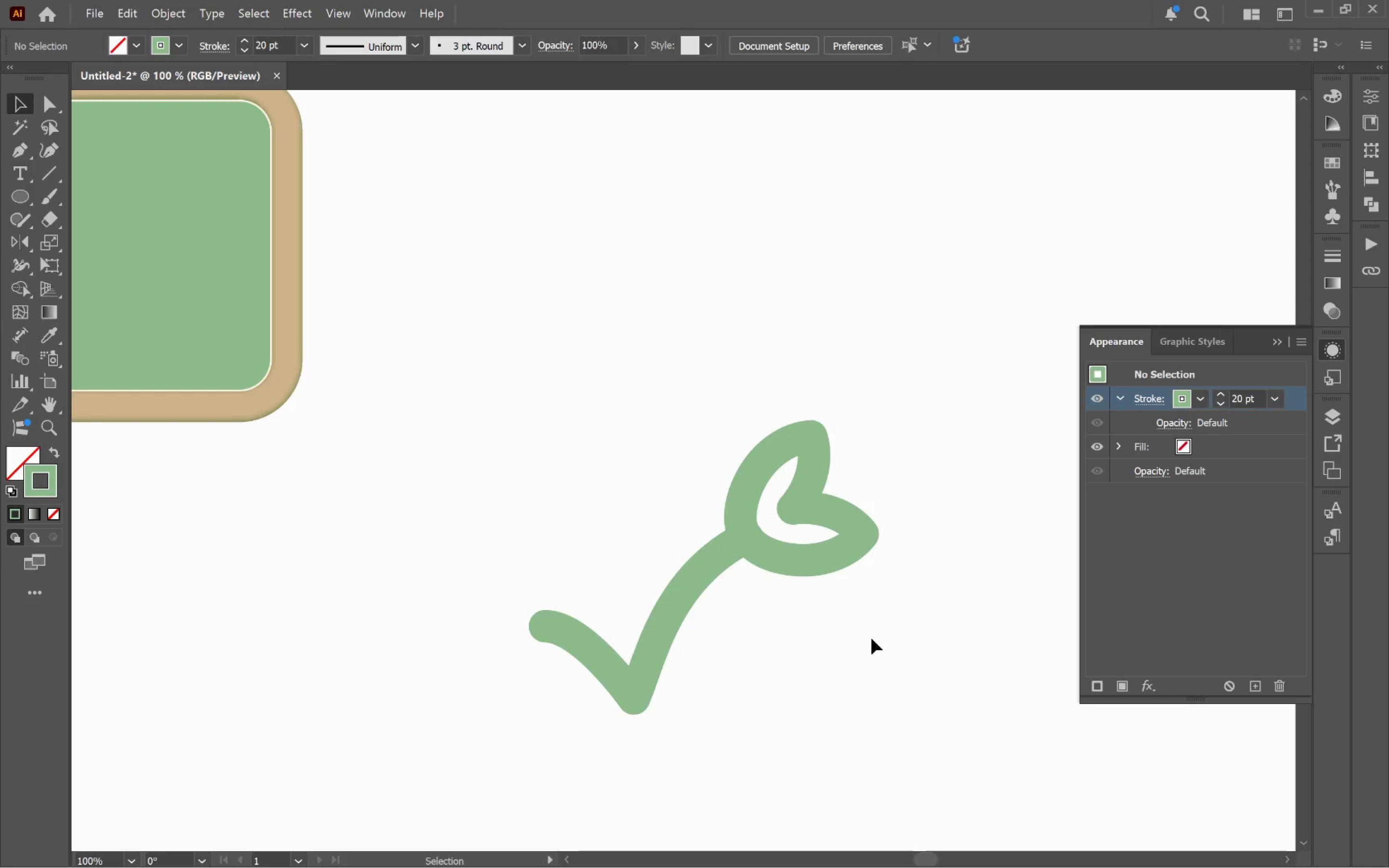 
scroll: coordinate [832, 612], scroll_direction: down, amount: 3.0
 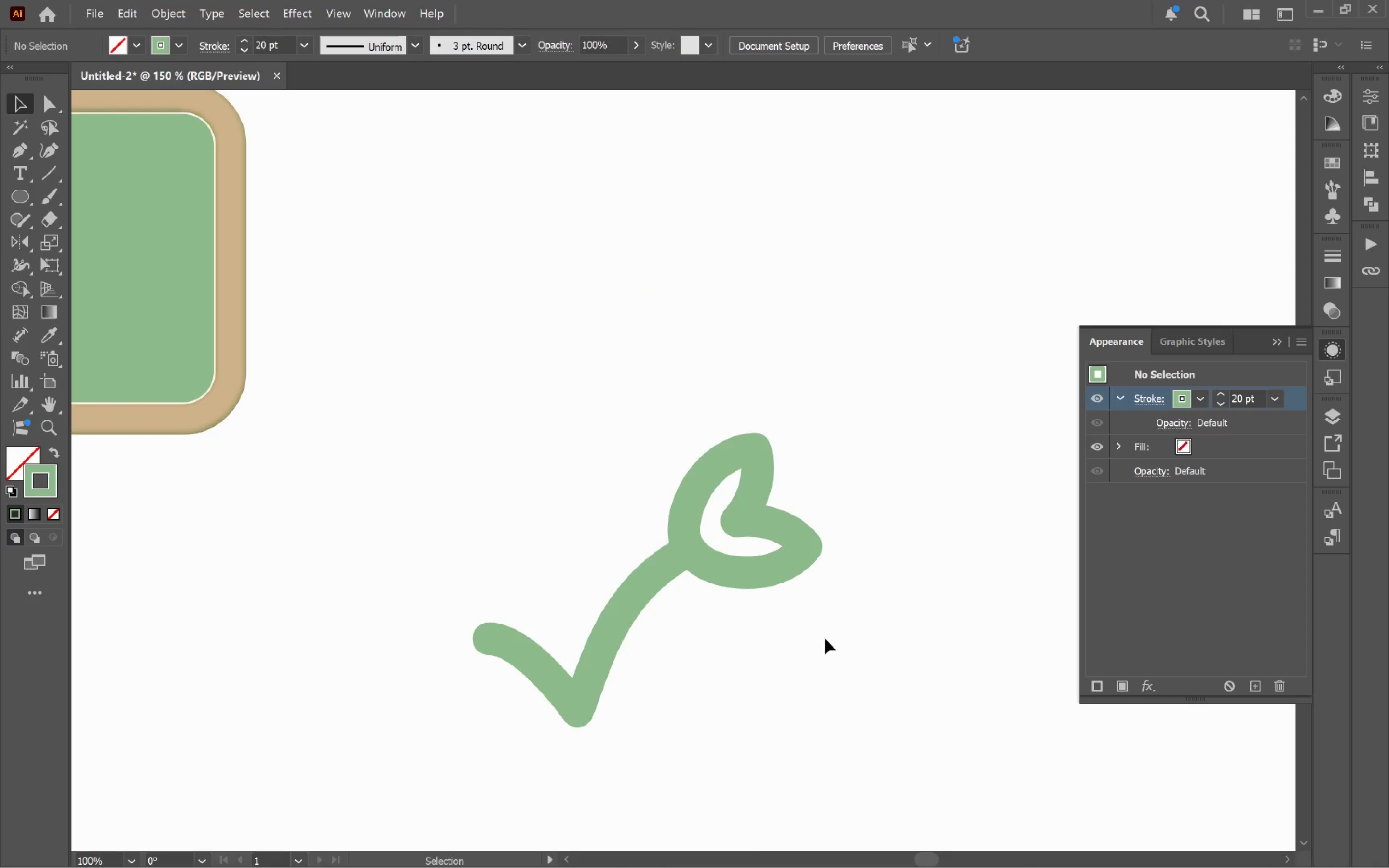 
left_click_drag(start_coordinate=[823, 652], to_coordinate=[879, 639])
 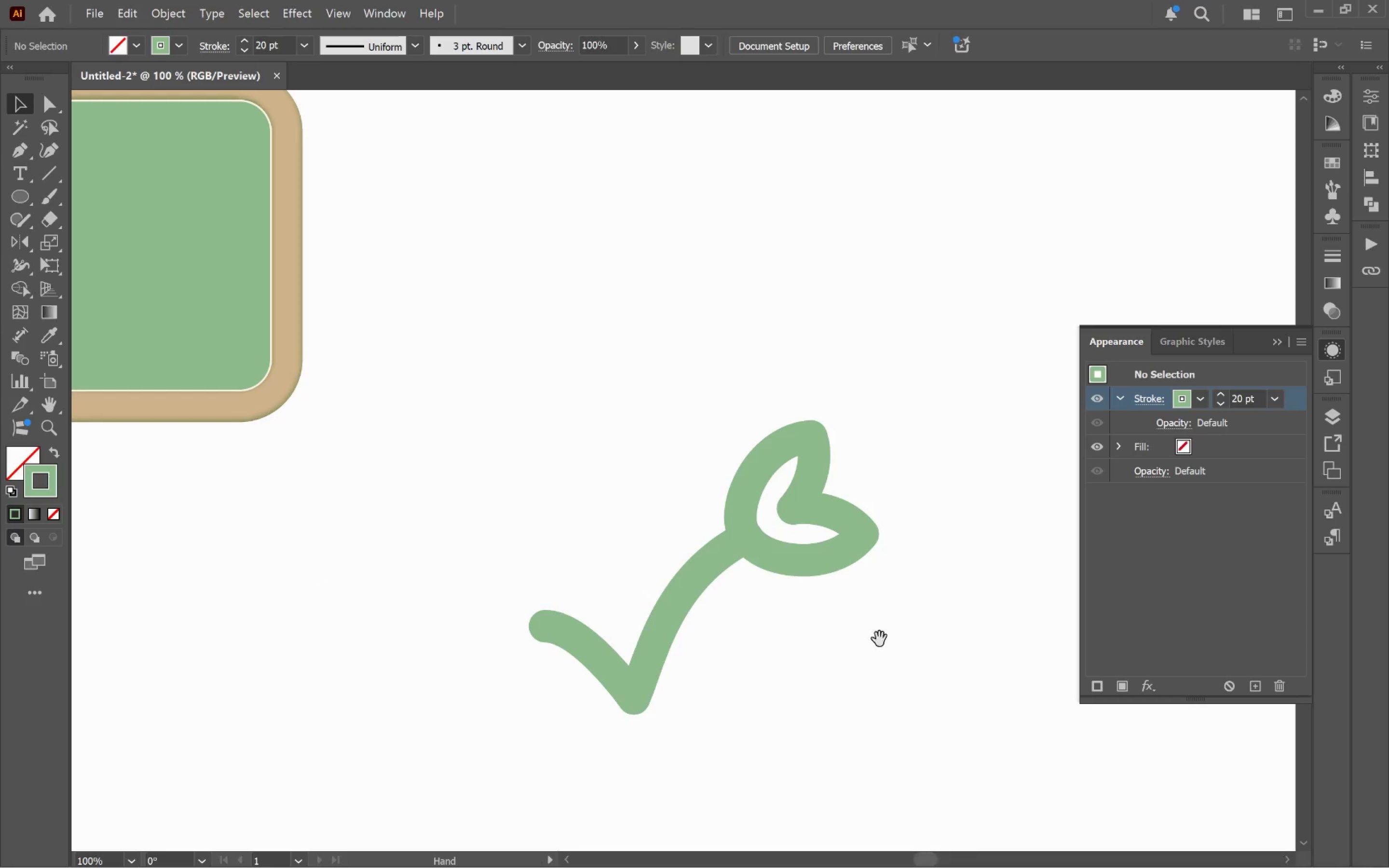 
key(Space)
 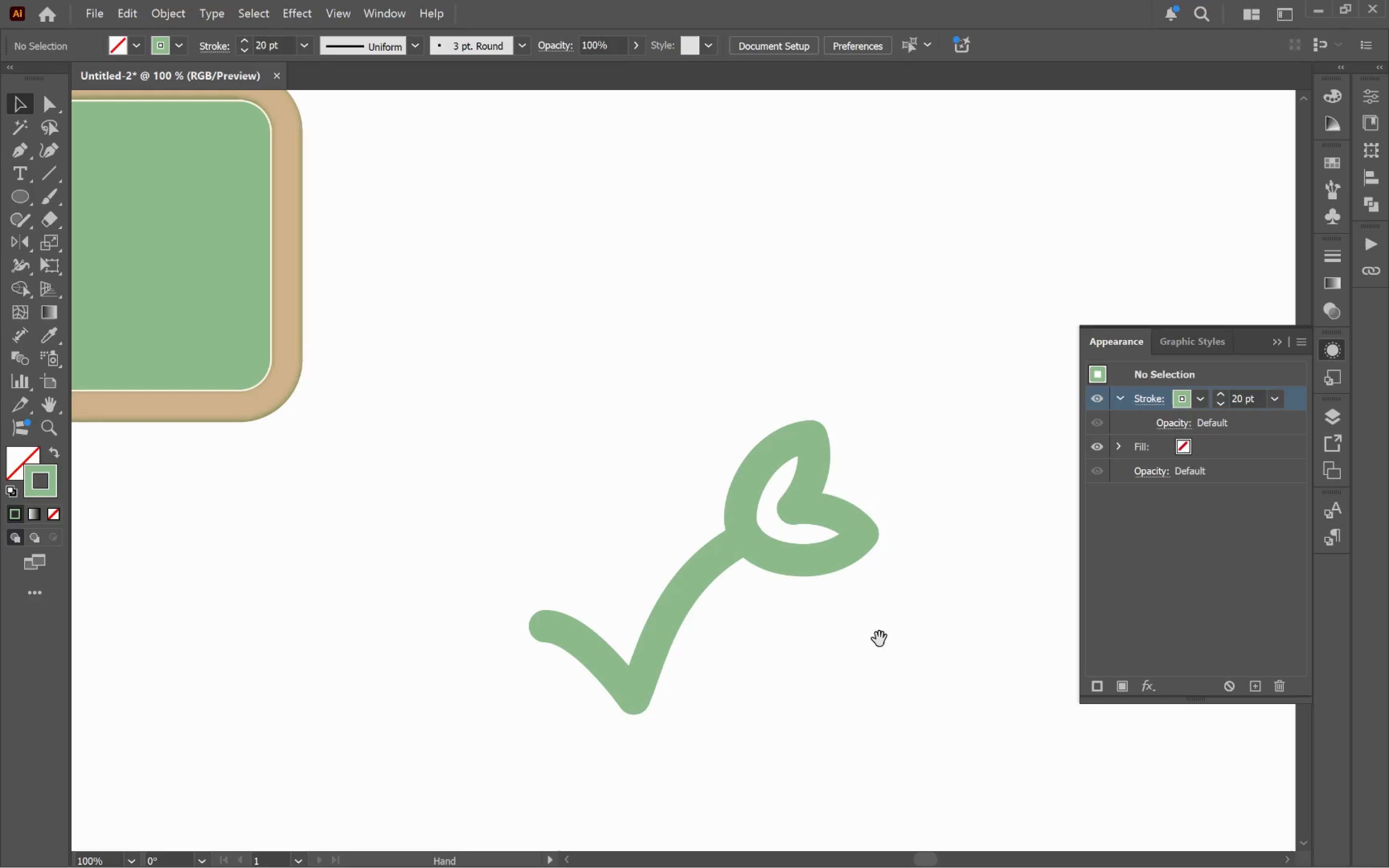 
key(Space)
 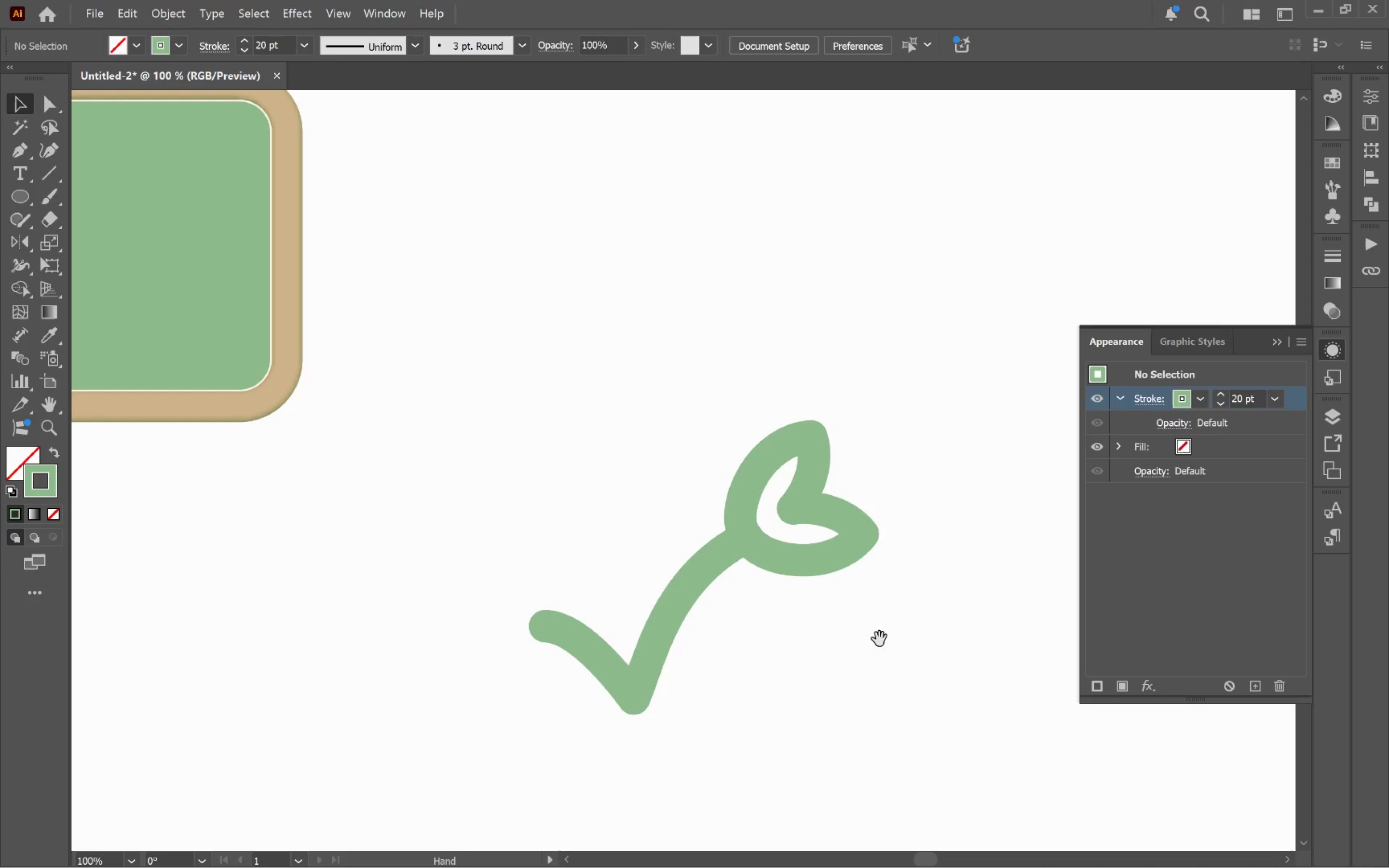 
key(Space)
 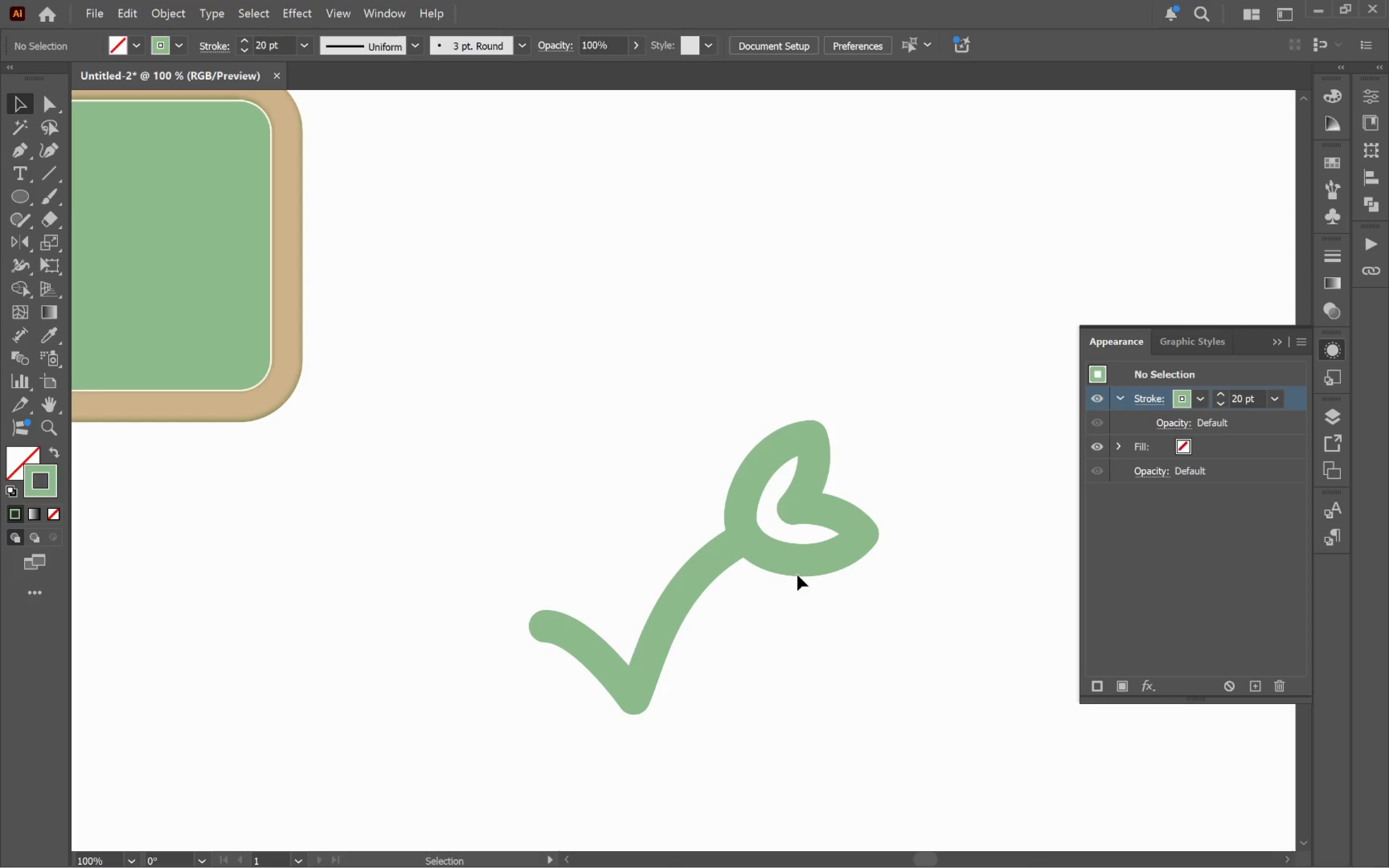 
left_click([790, 559])
 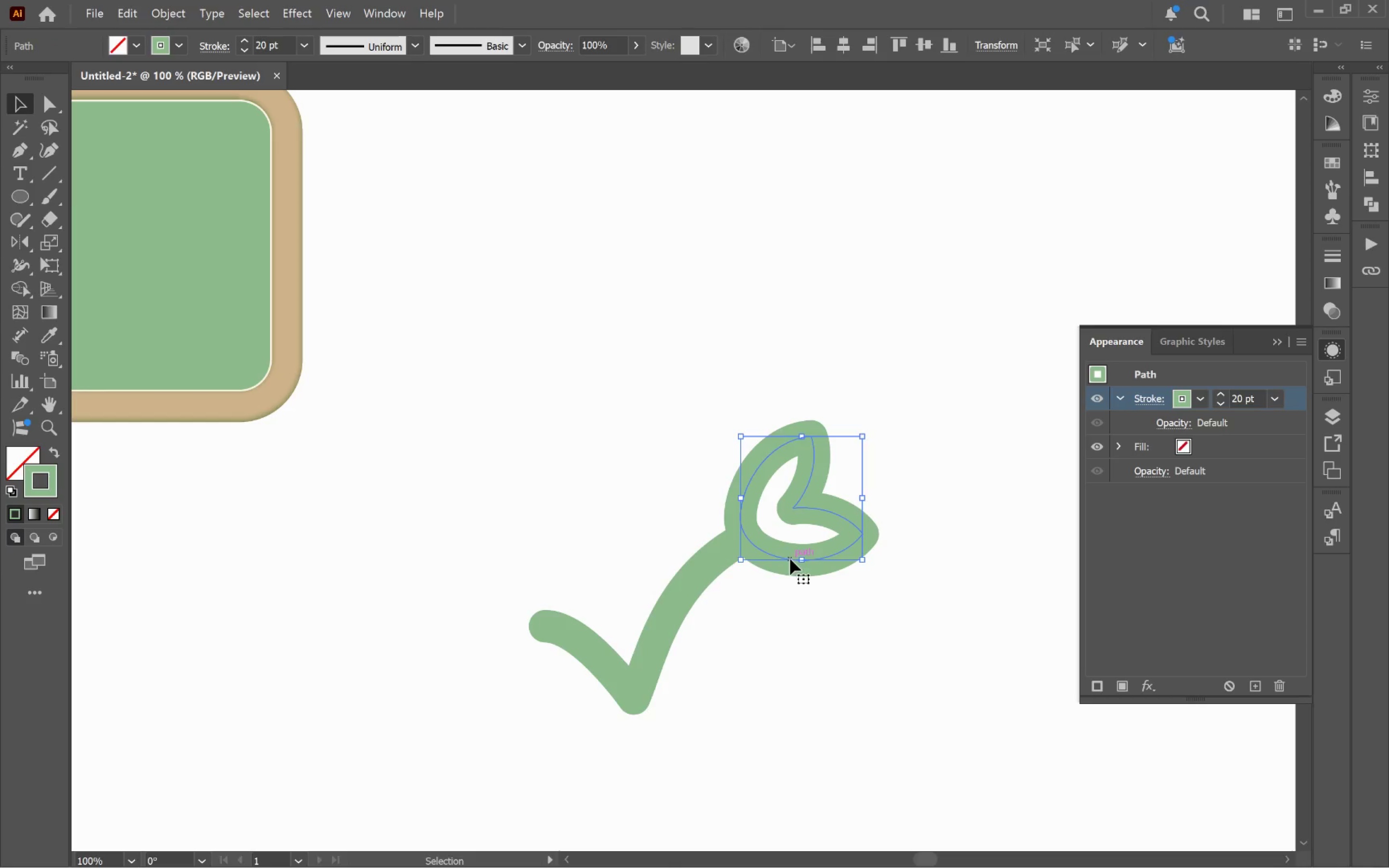 
hold_key(key=AltLeft, duration=0.68)
scroll: coordinate [790, 558], scroll_direction: up, amount: 2.0
 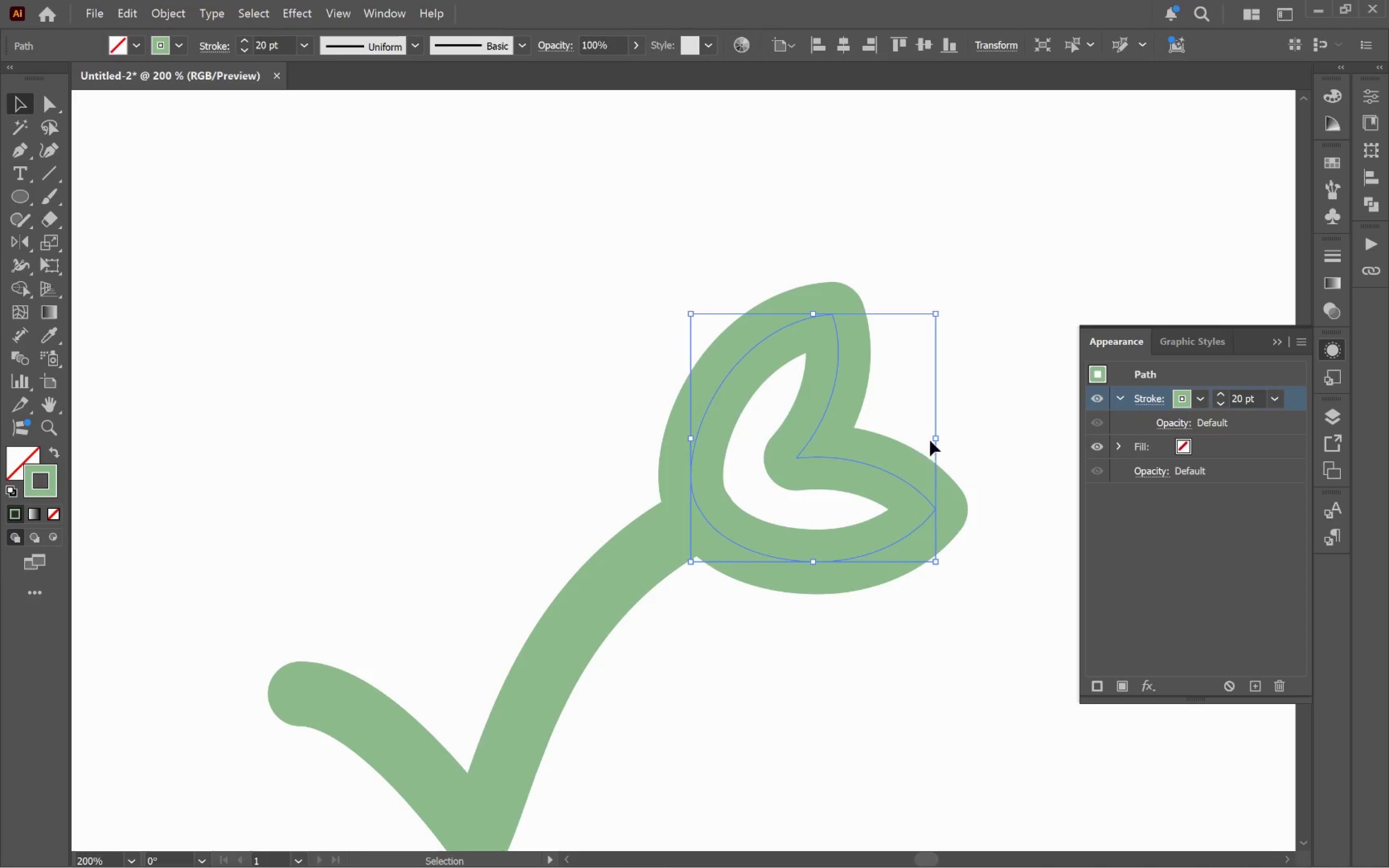 
left_click_drag(start_coordinate=[936, 436], to_coordinate=[876, 444])
 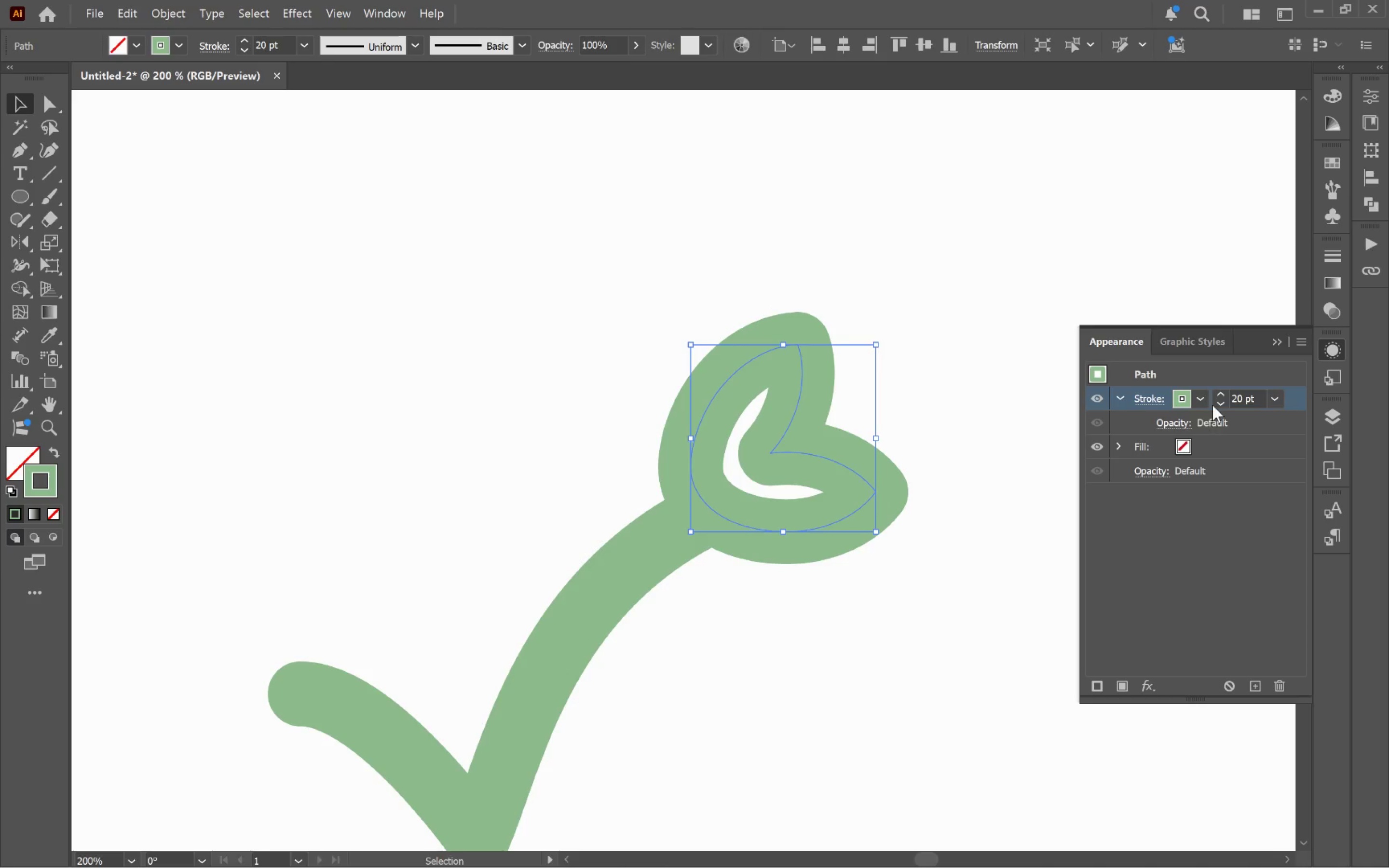 
hold_key(key=ShiftLeft, duration=1.44)
 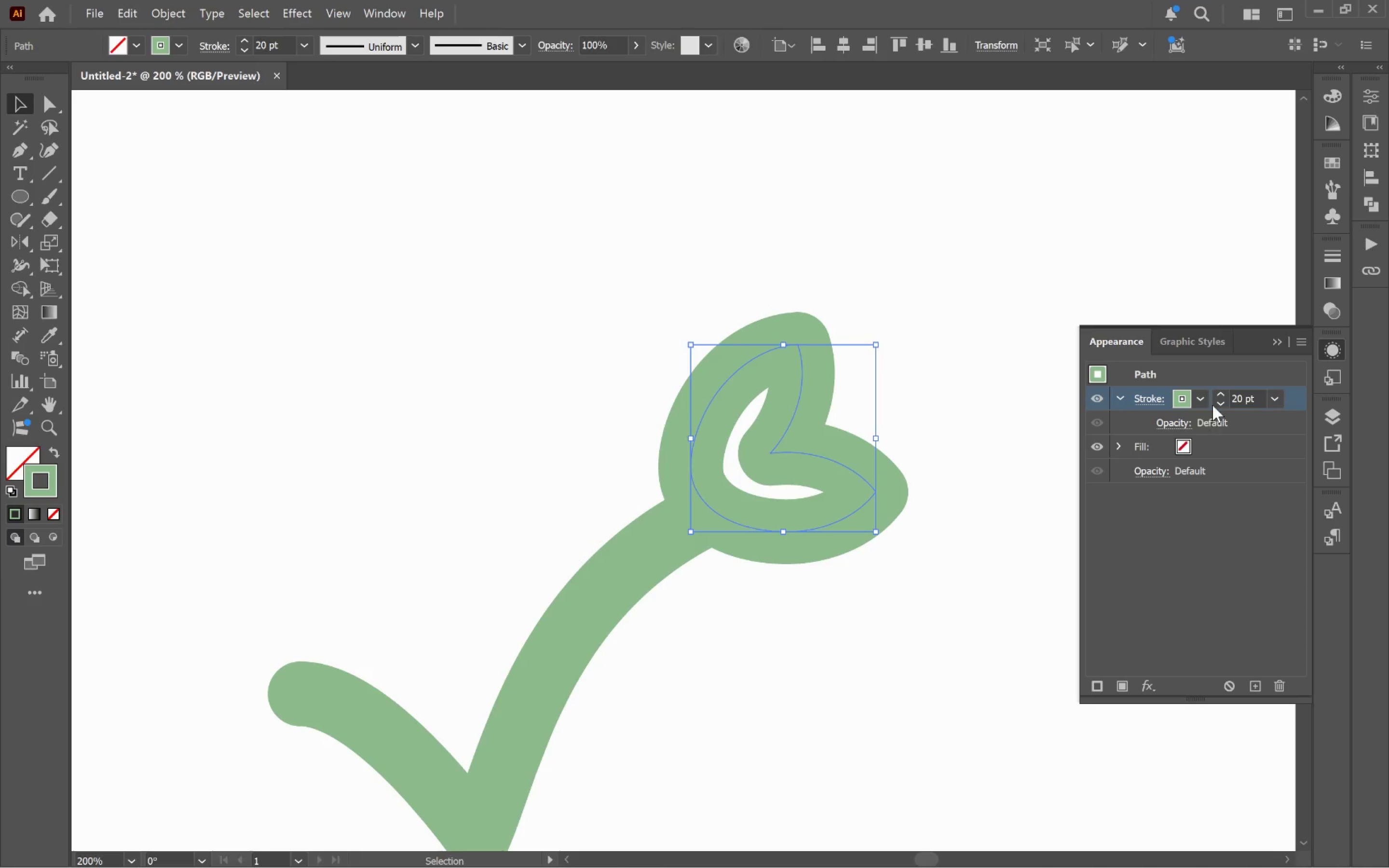 
hold_key(key=ShiftLeft, duration=0.92)
left_click([1217, 404])
 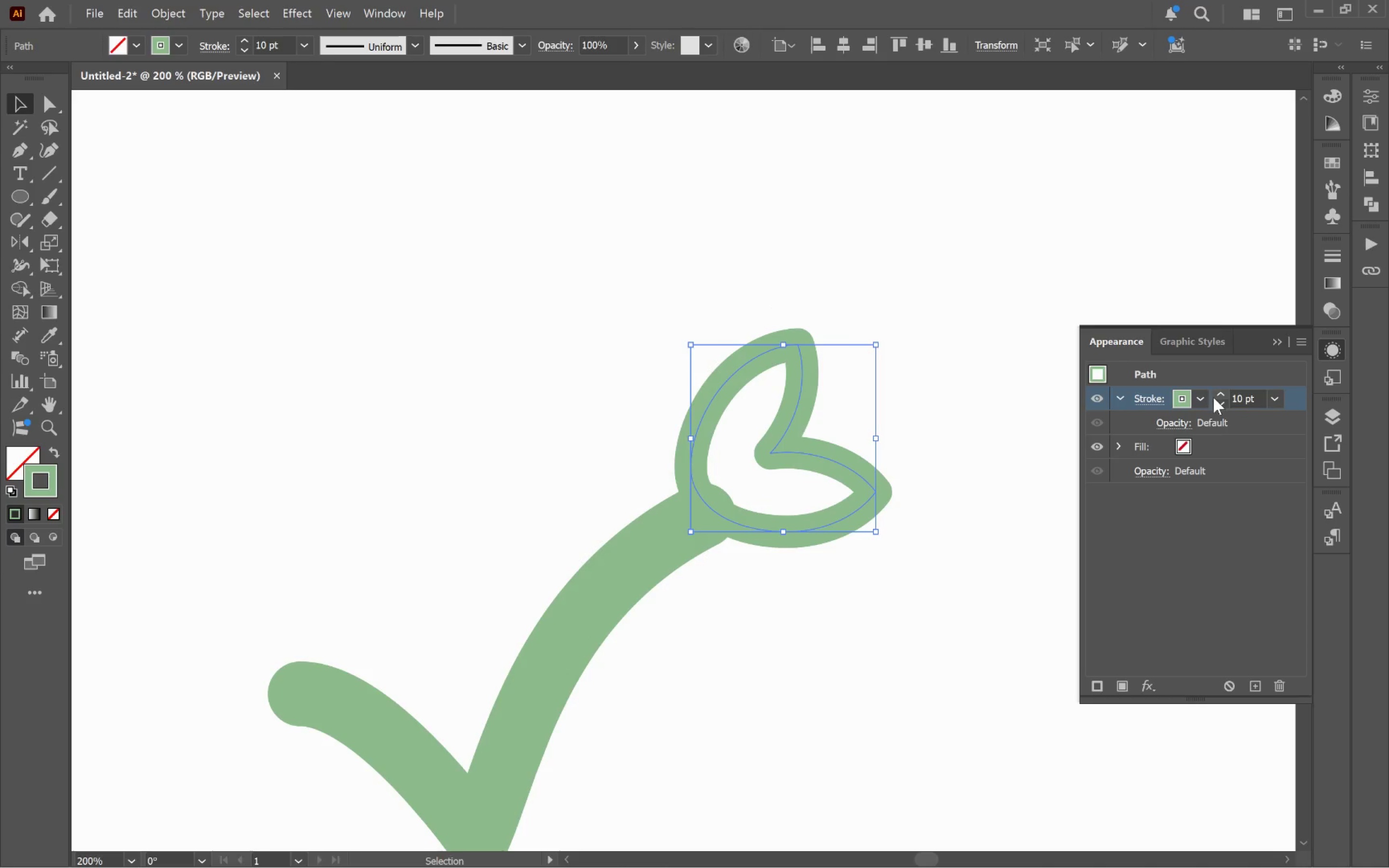 
double_click([1220, 393])
 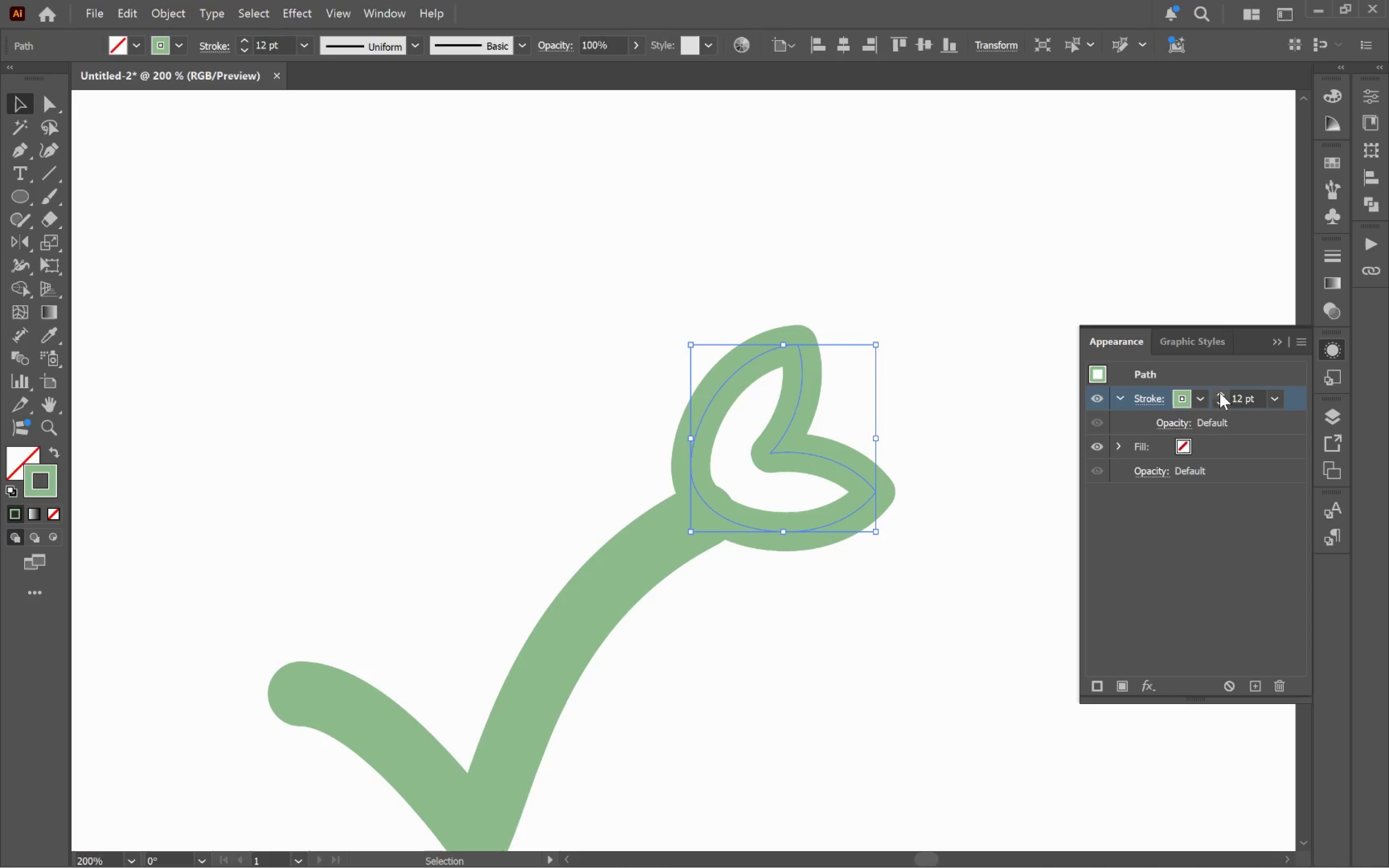 
triple_click([1220, 393])
 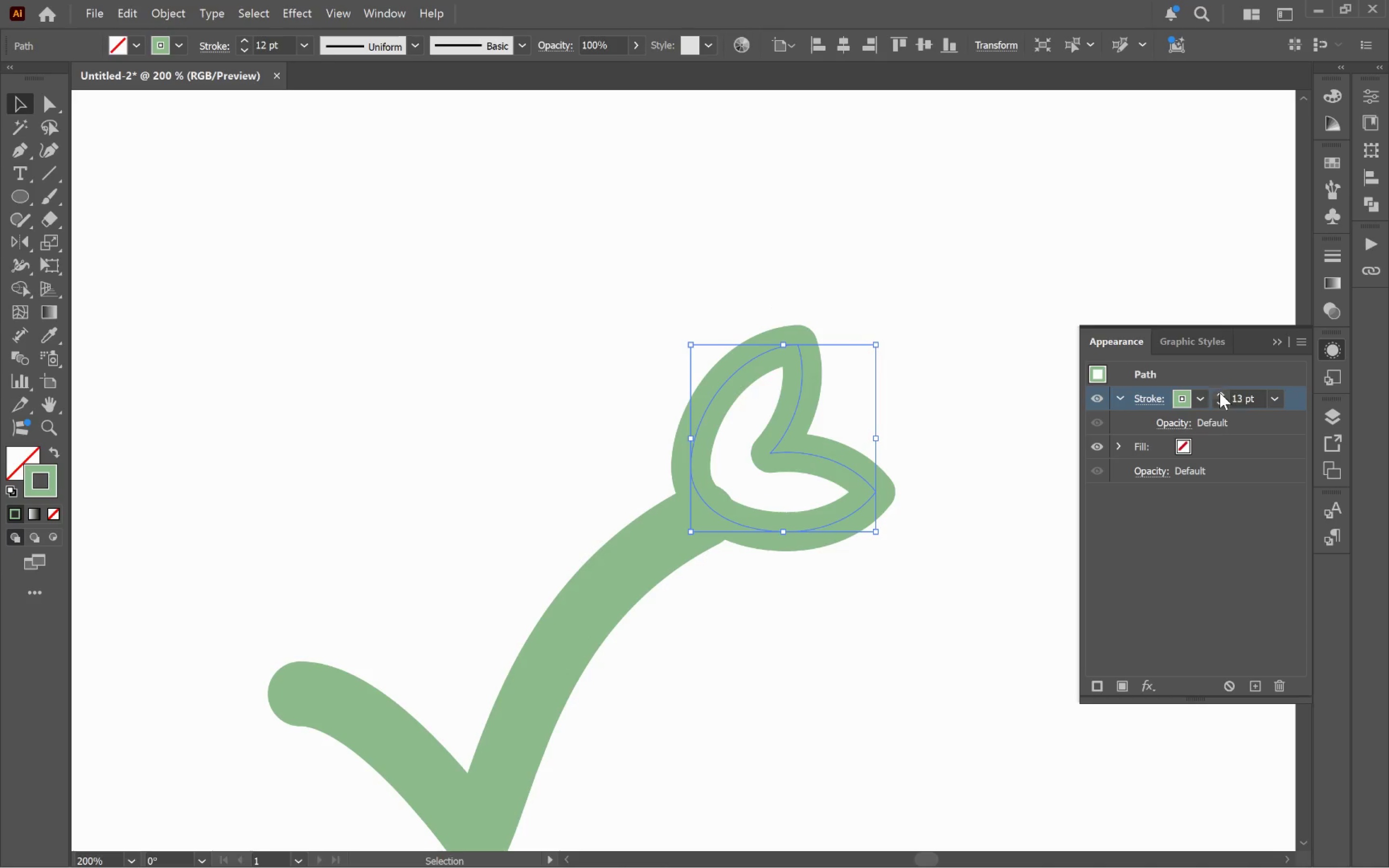 
triple_click([1220, 393])
 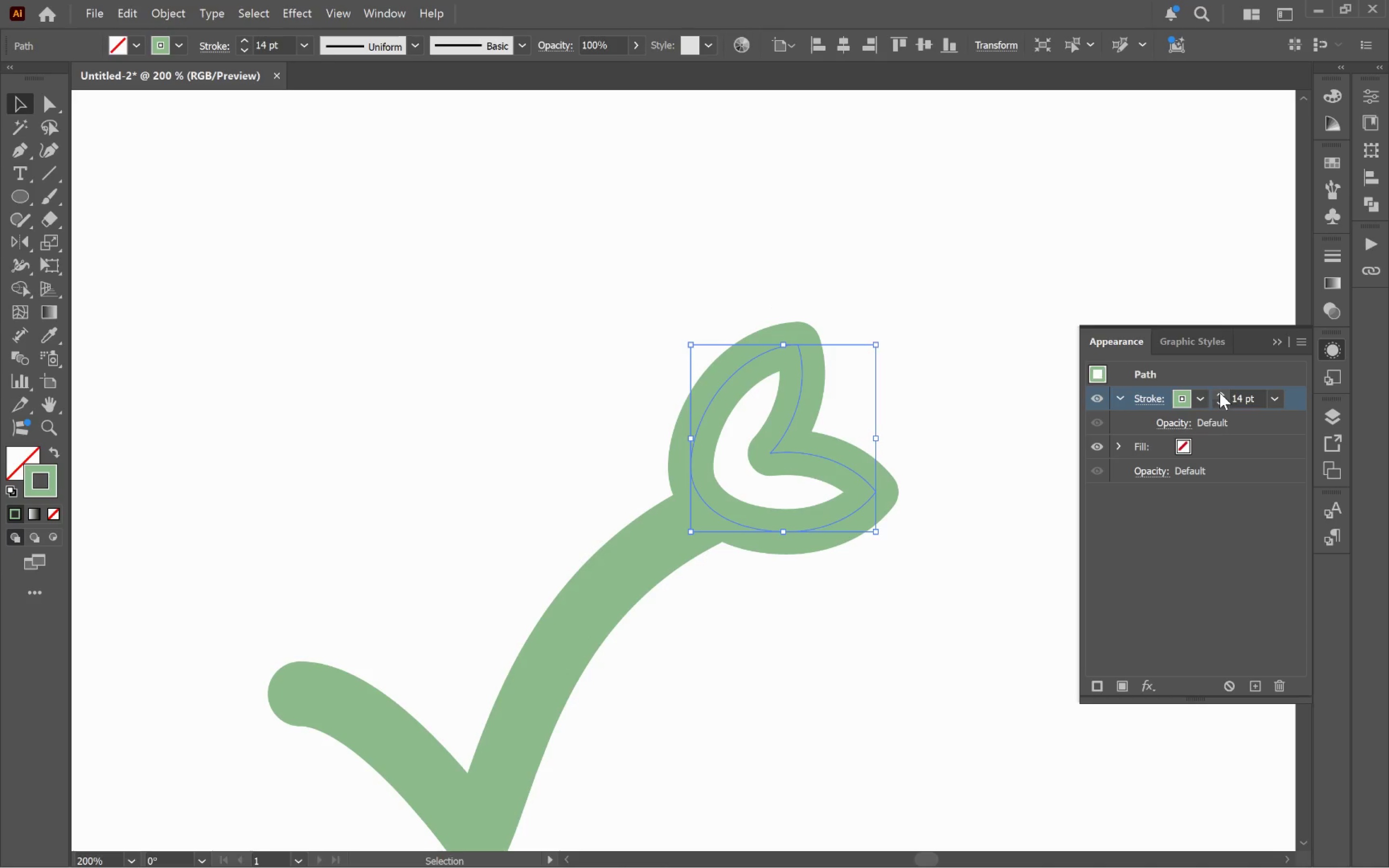 
triple_click([1220, 393])
 